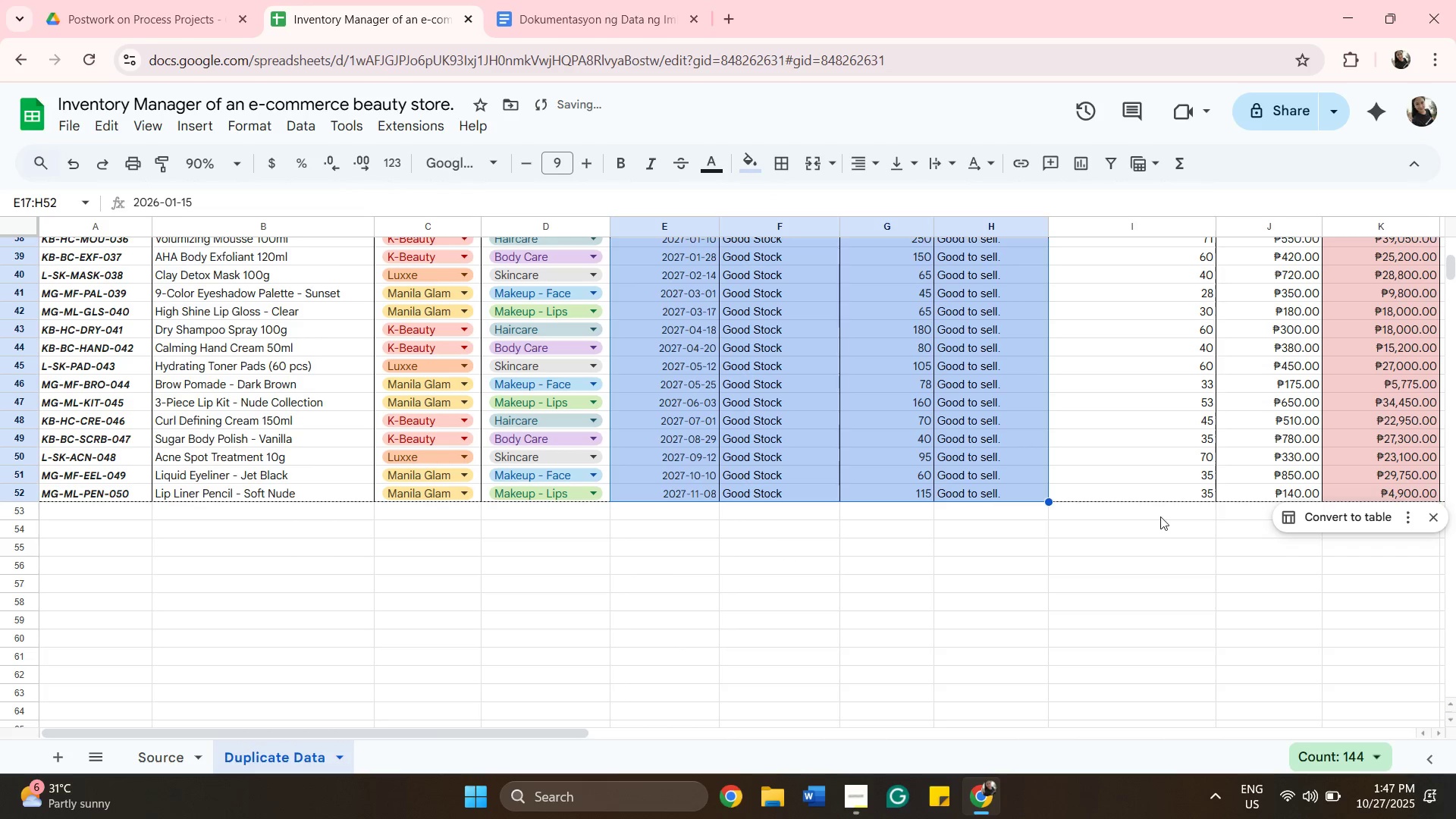 
scroll: coordinate [1112, 609], scroll_direction: up, amount: 10.0
 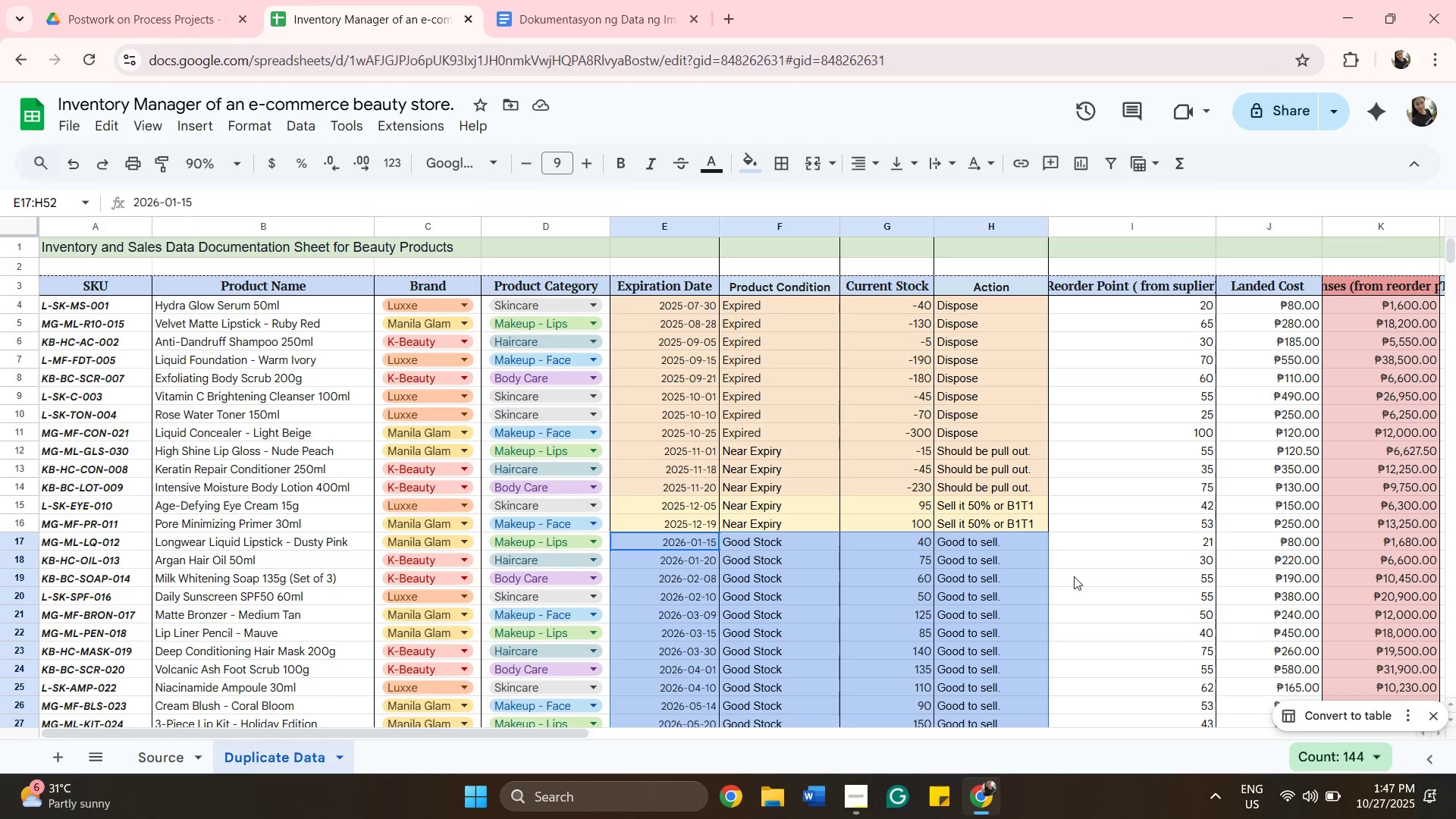 
wait(10.7)
 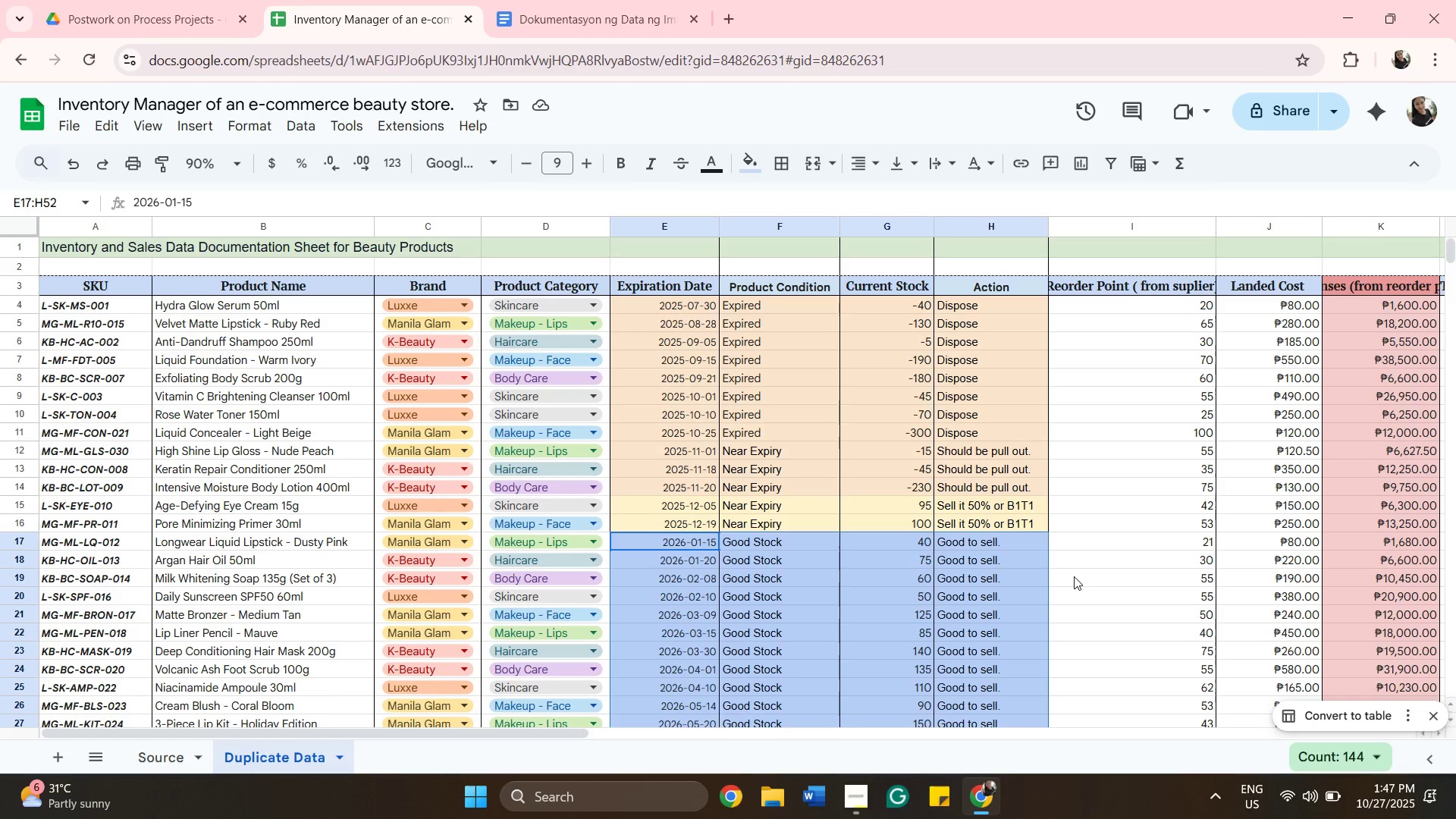 
scroll: coordinate [1049, 538], scroll_direction: up, amount: 2.0
 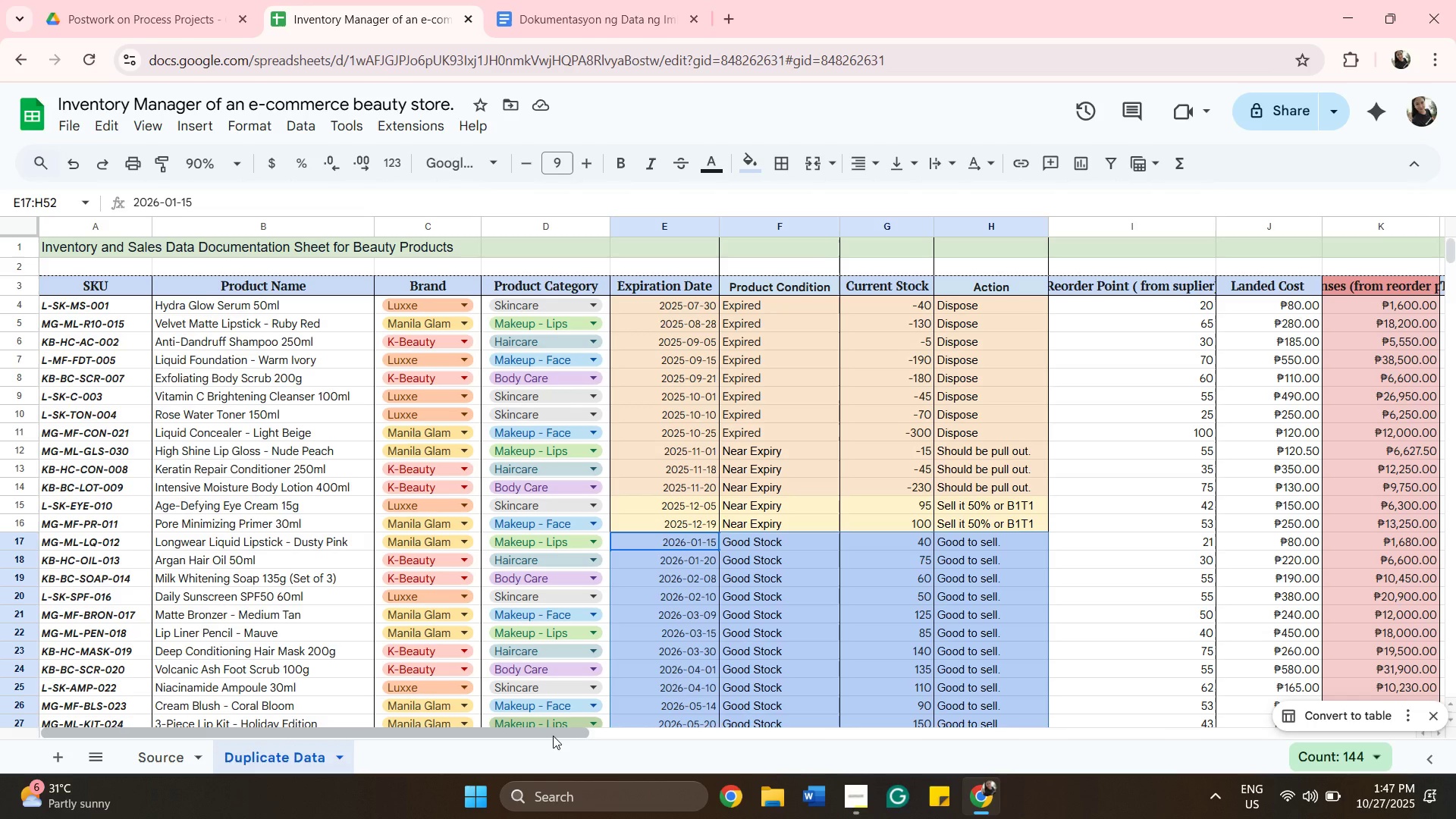 
left_click_drag(start_coordinate=[553, 736], to_coordinate=[1163, 761])
 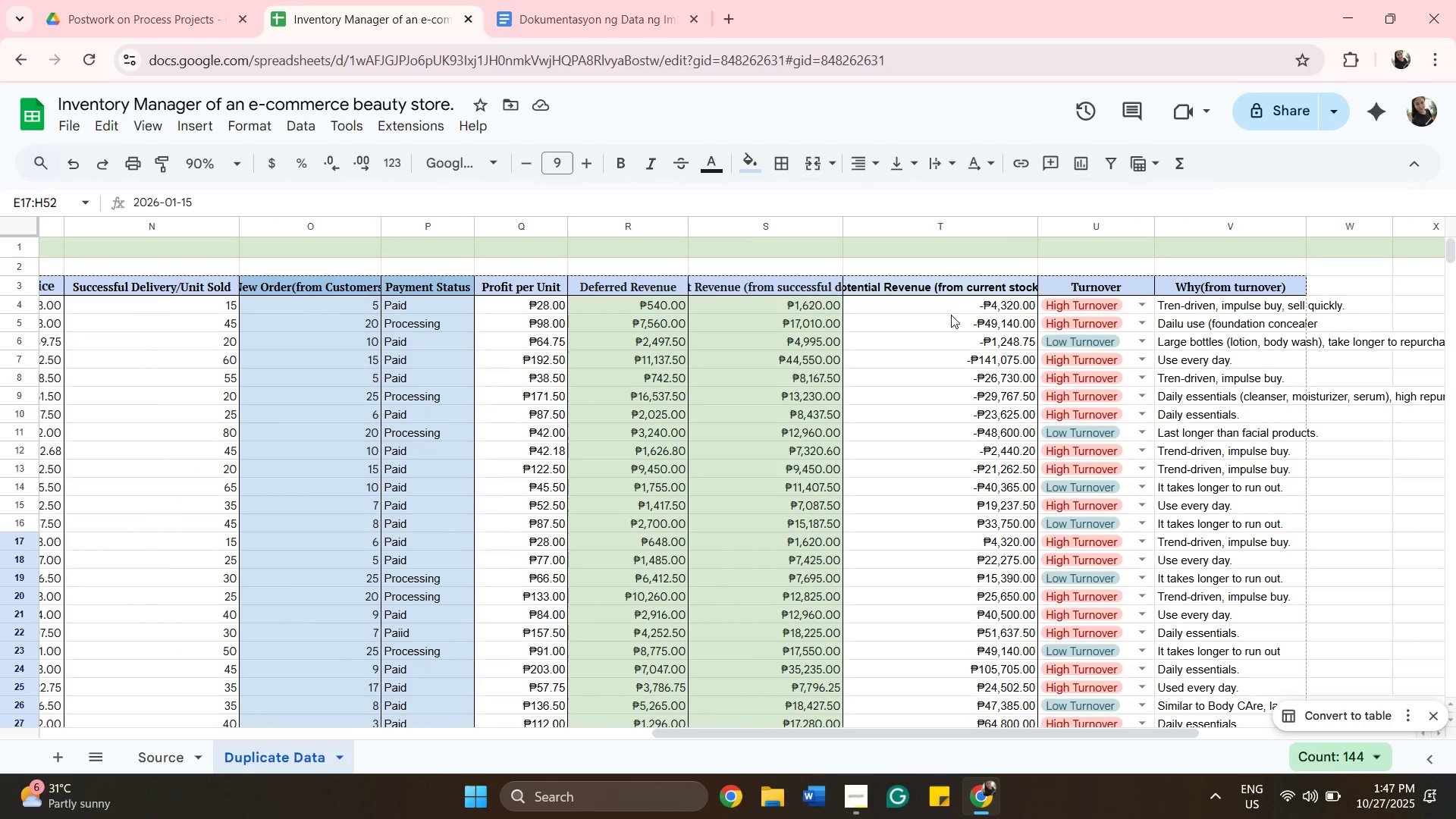 
left_click([949, 302])
 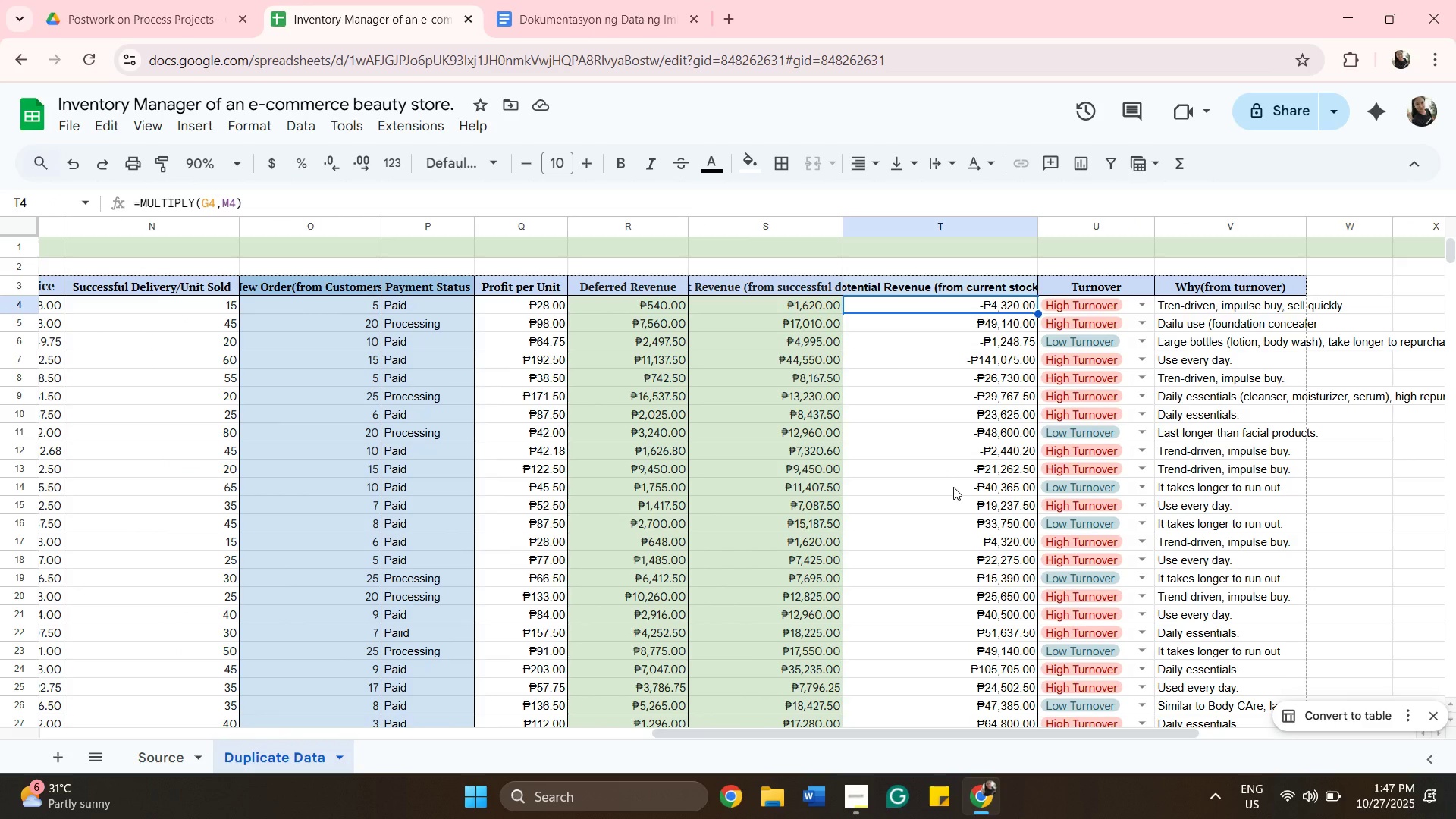 
wait(7.86)
 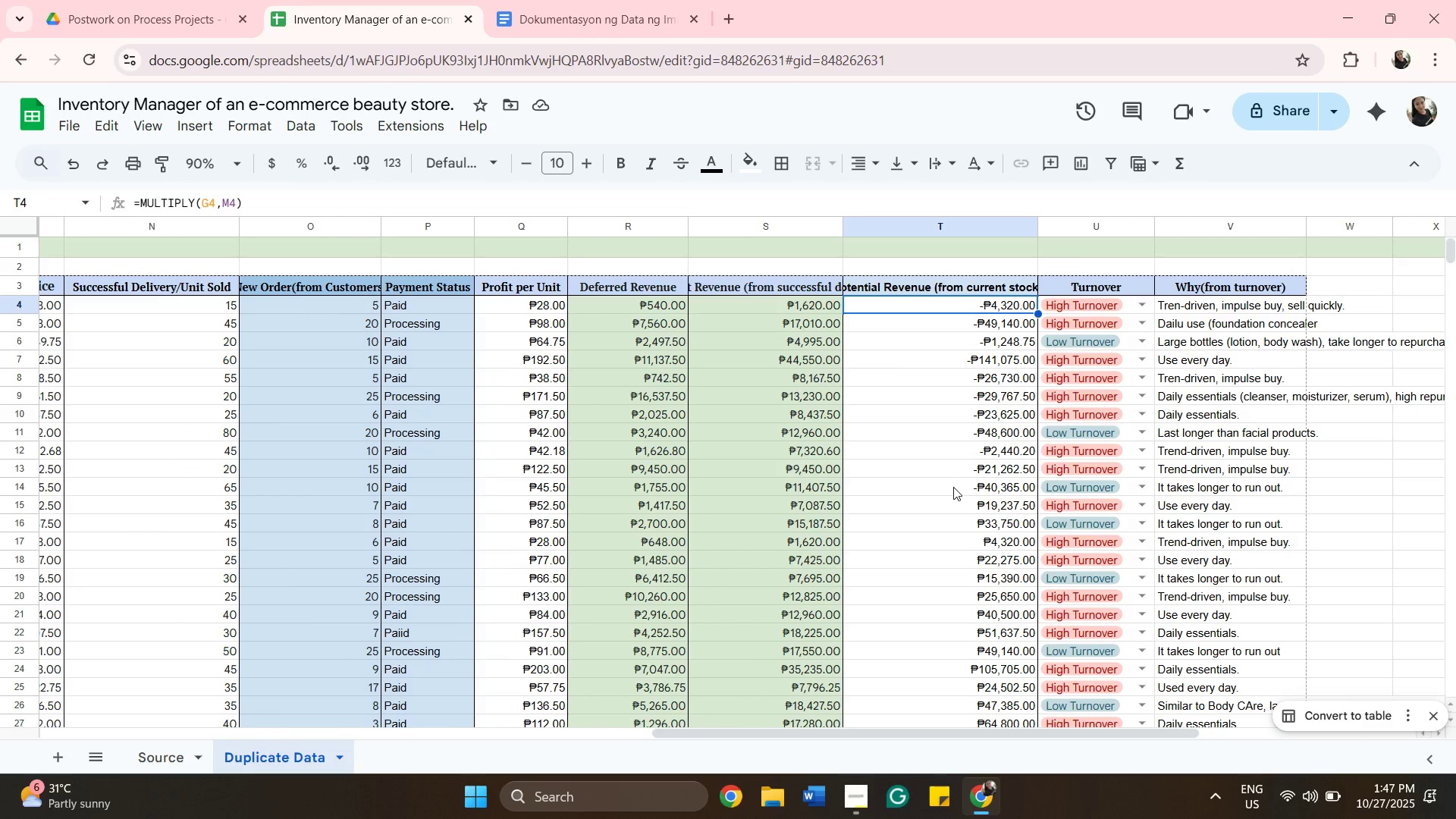 
hold_key(key=ShiftLeft, duration=0.52)
left_click([953, 487])
 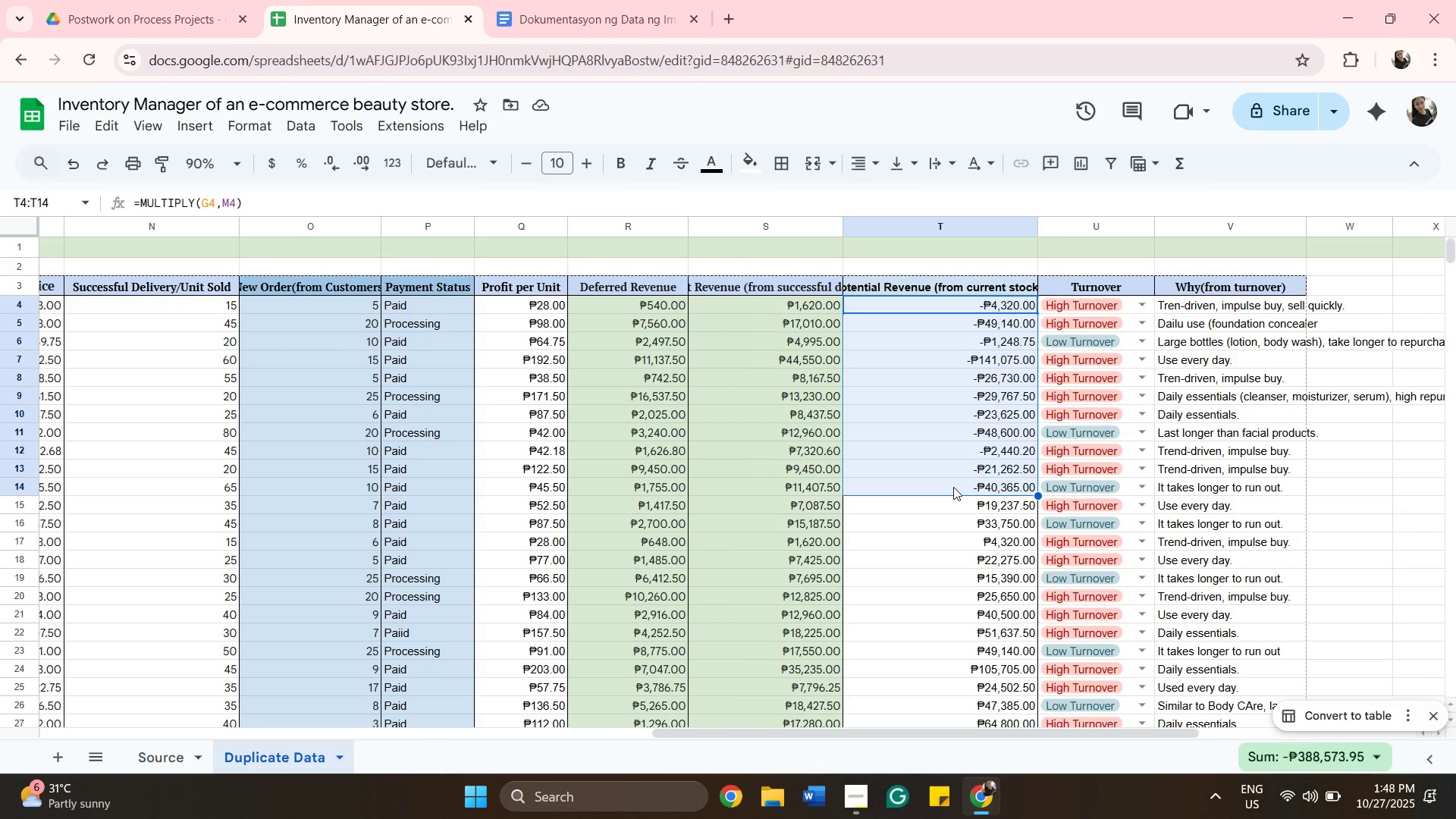 
wait(9.98)
 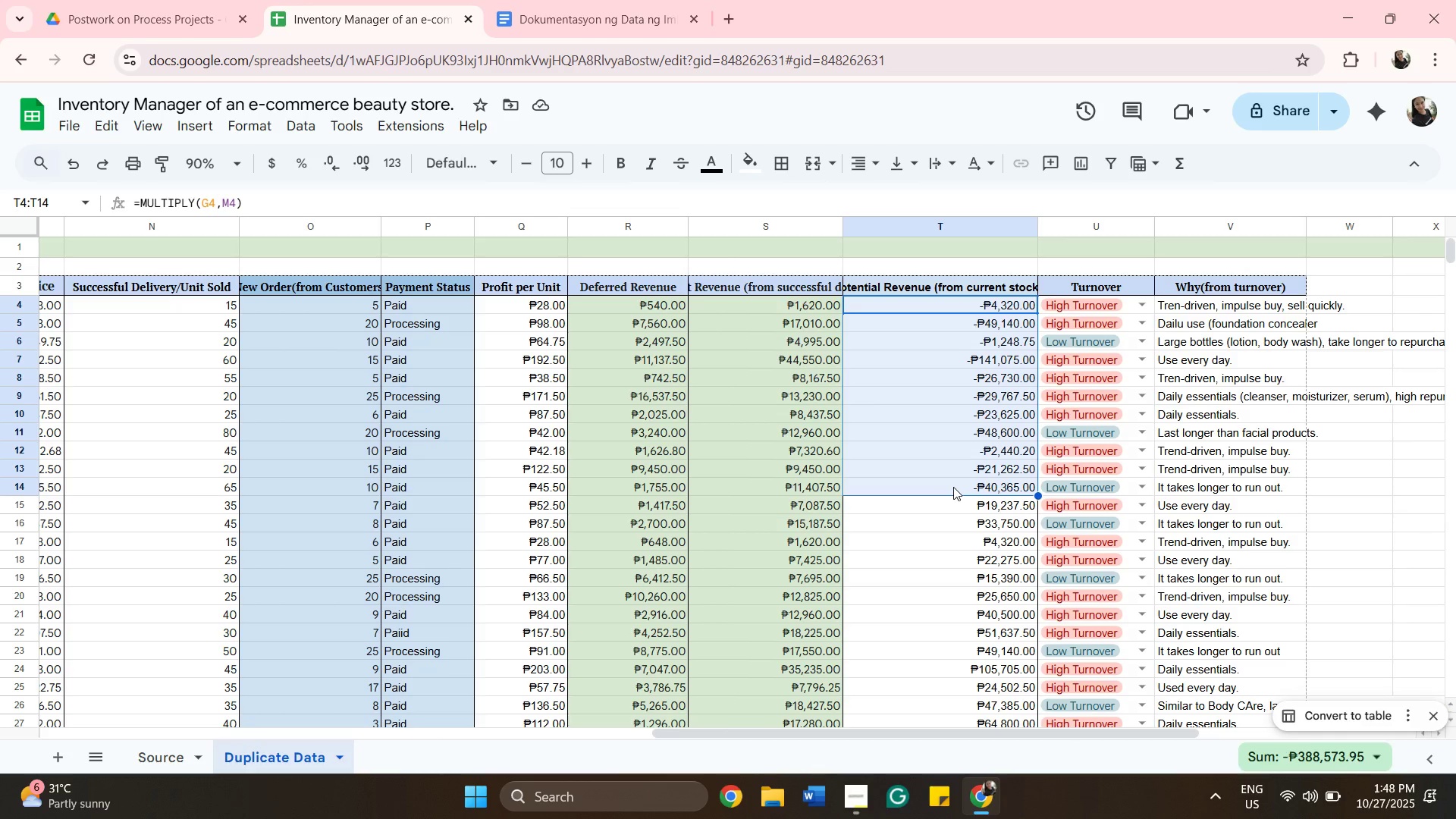 
left_click([745, 156])
 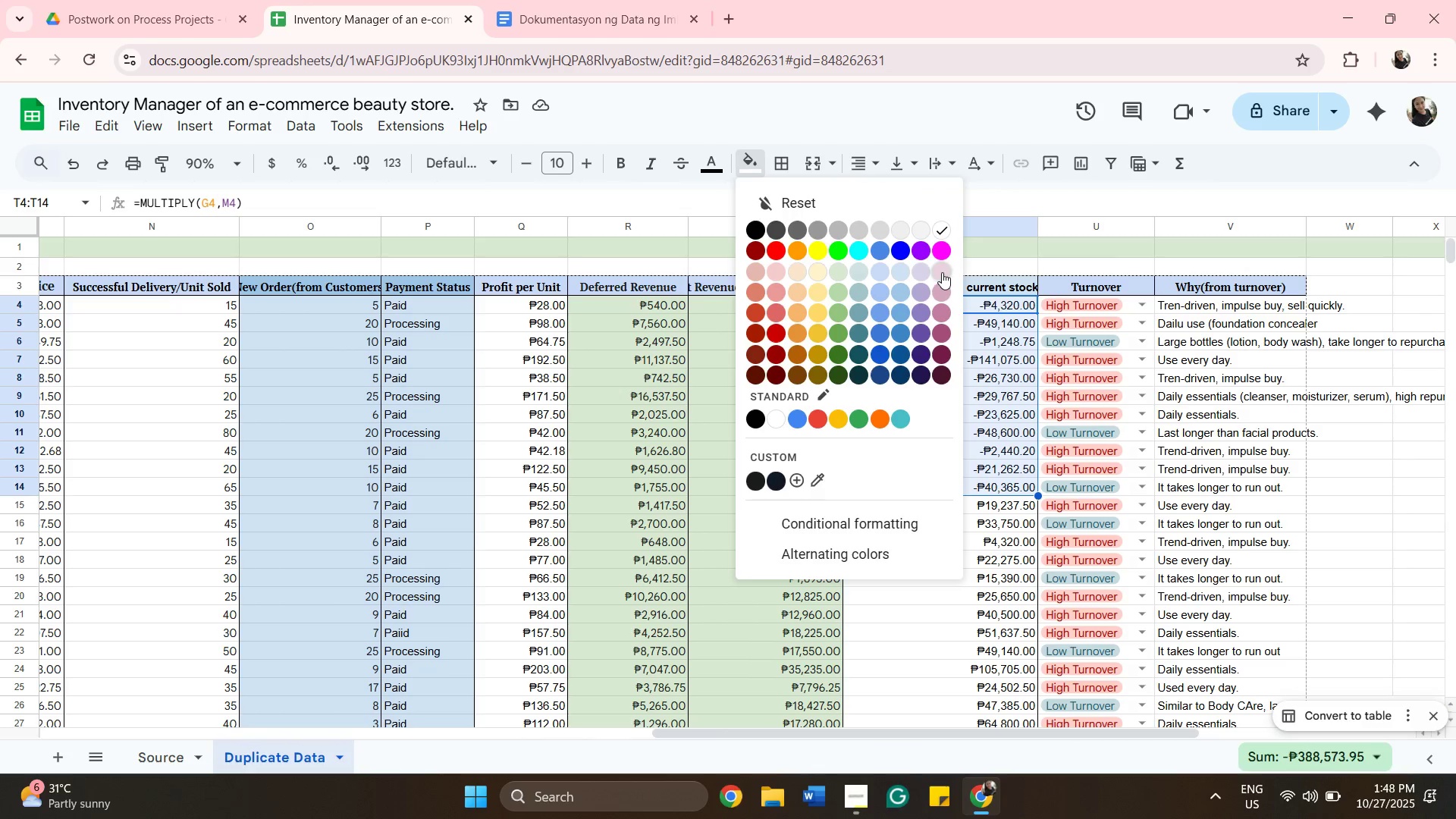 
left_click([942, 272])
 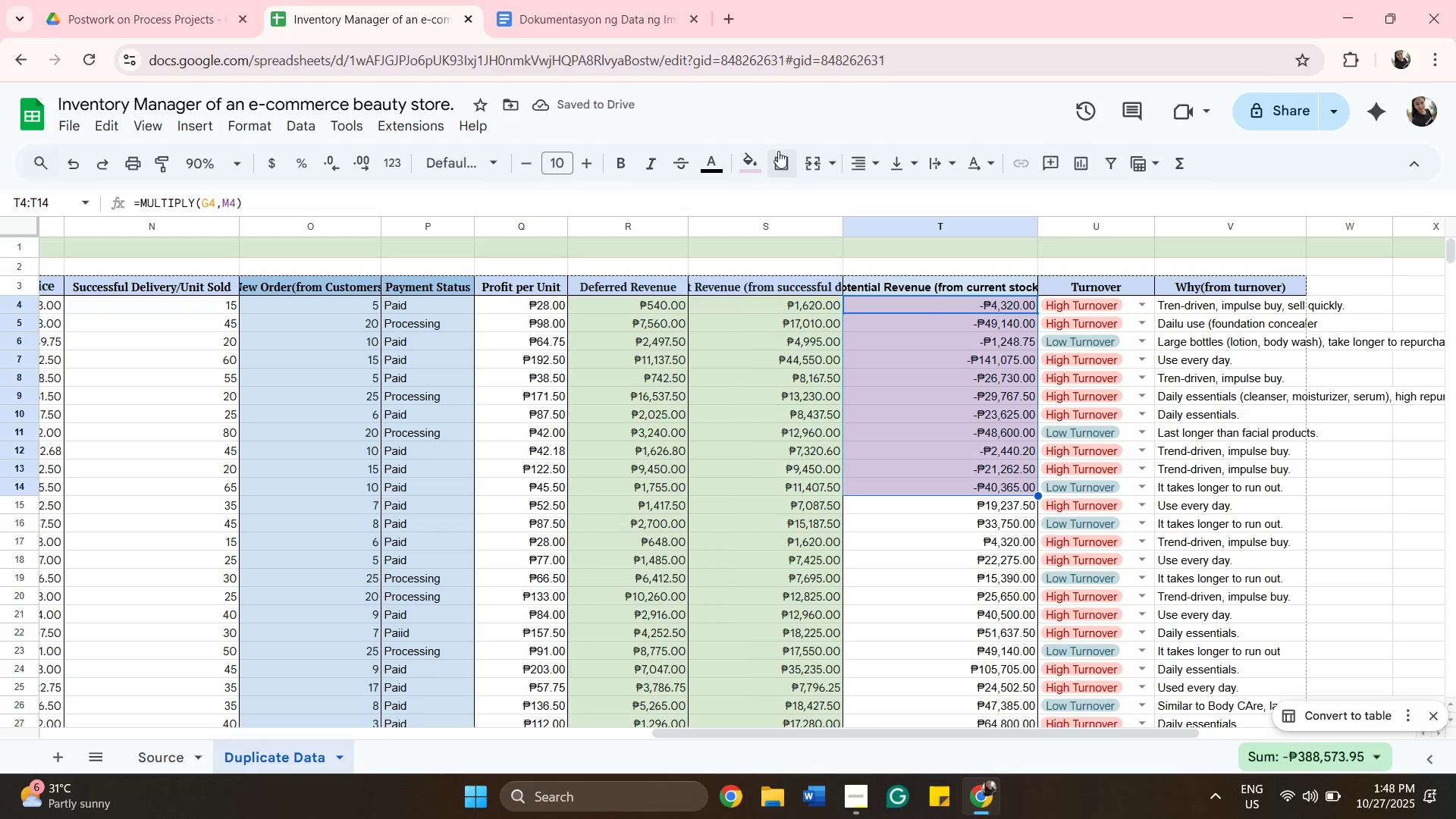 
left_click([757, 158])
 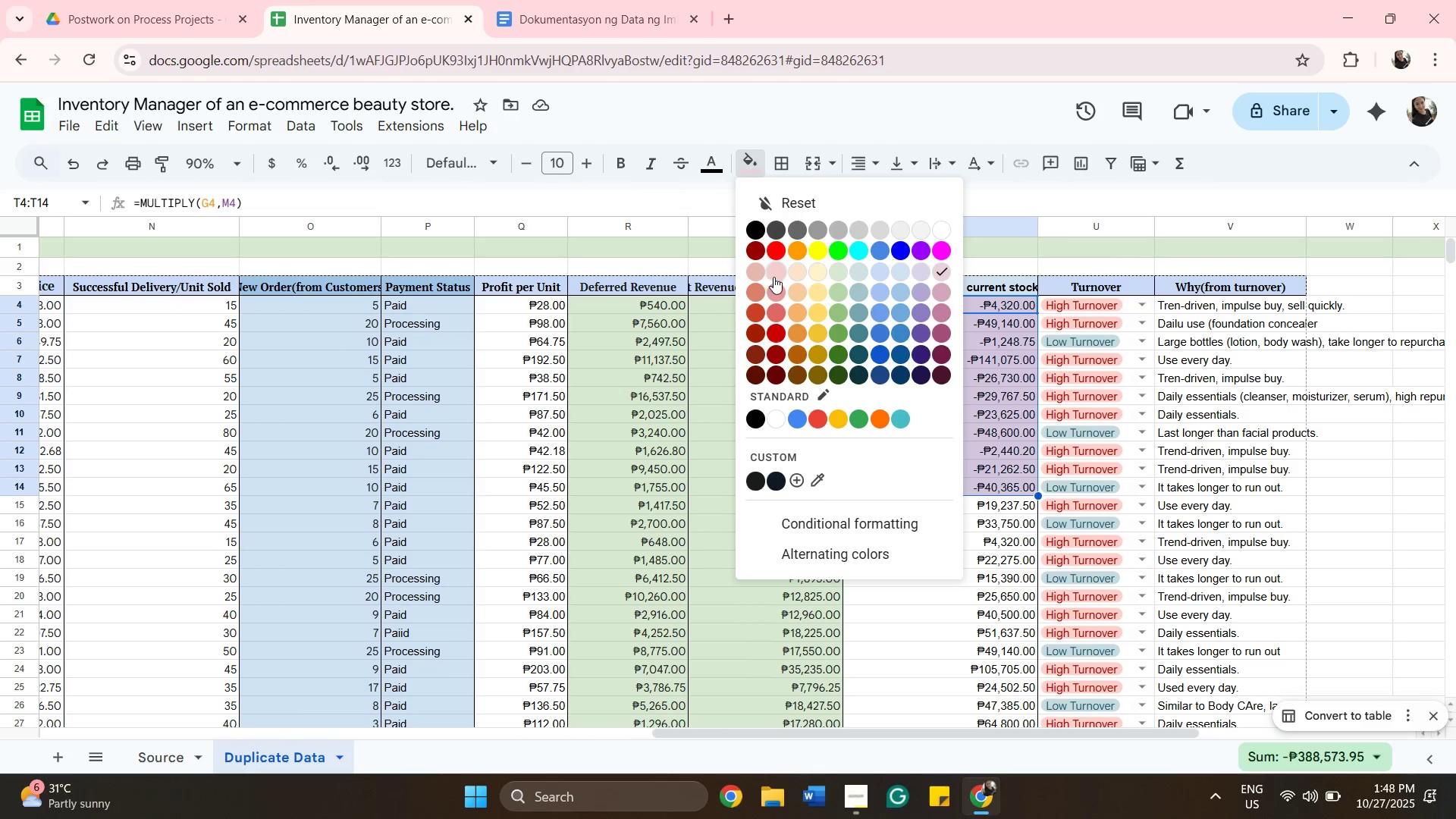 
left_click([776, 277])
 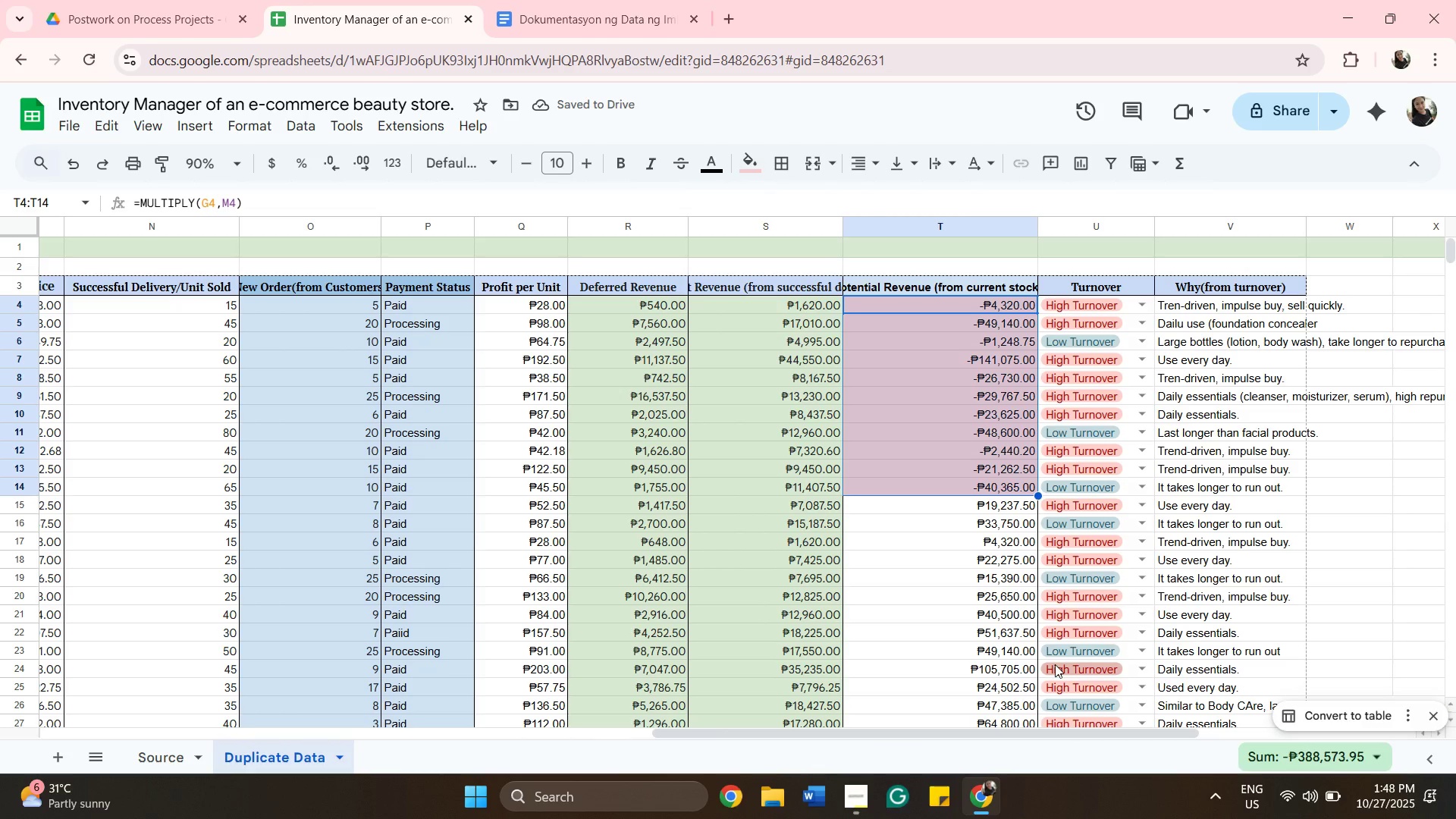 
scroll: coordinate [988, 376], scroll_direction: down, amount: 1.0
 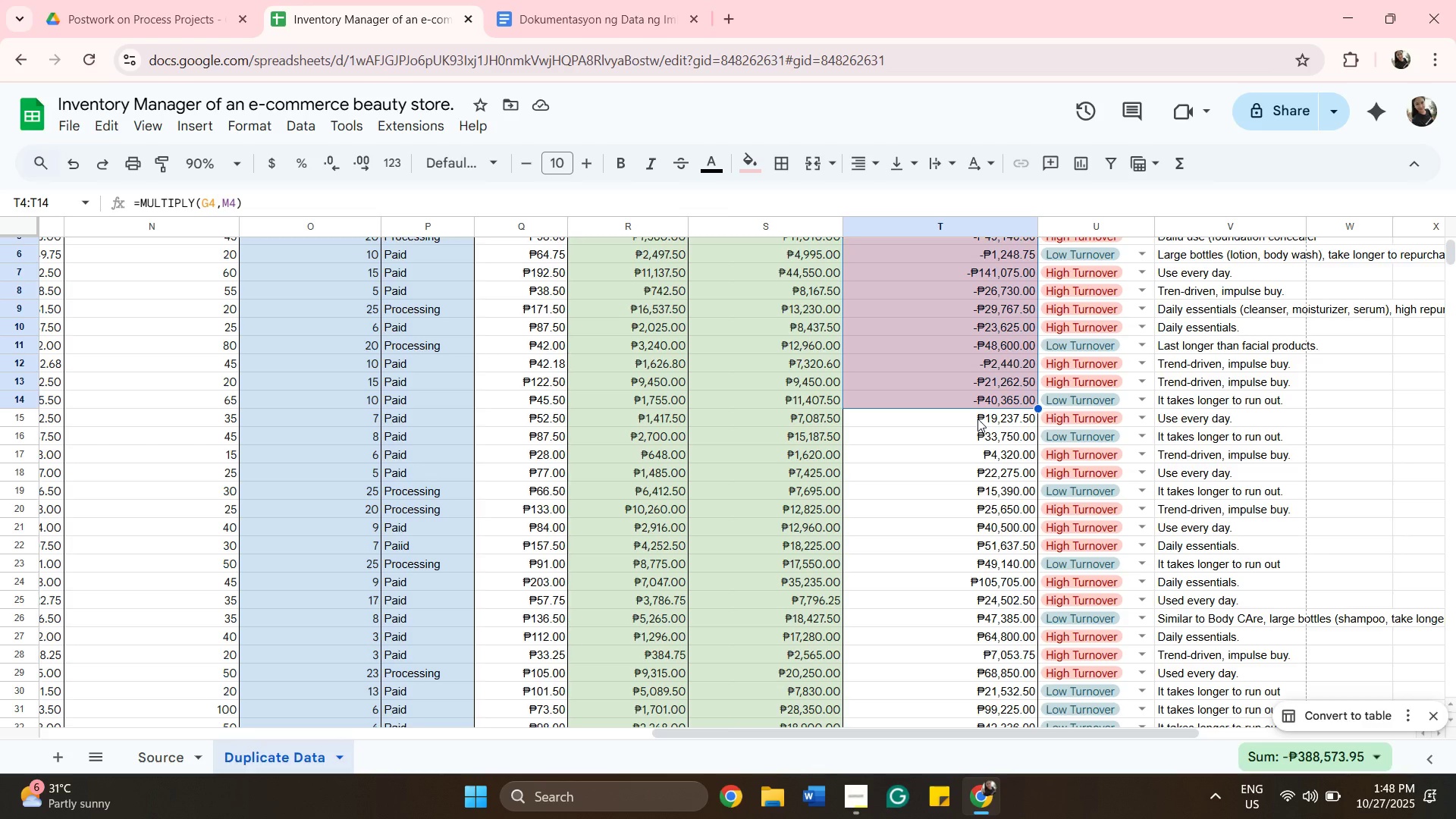 
left_click([977, 419])
 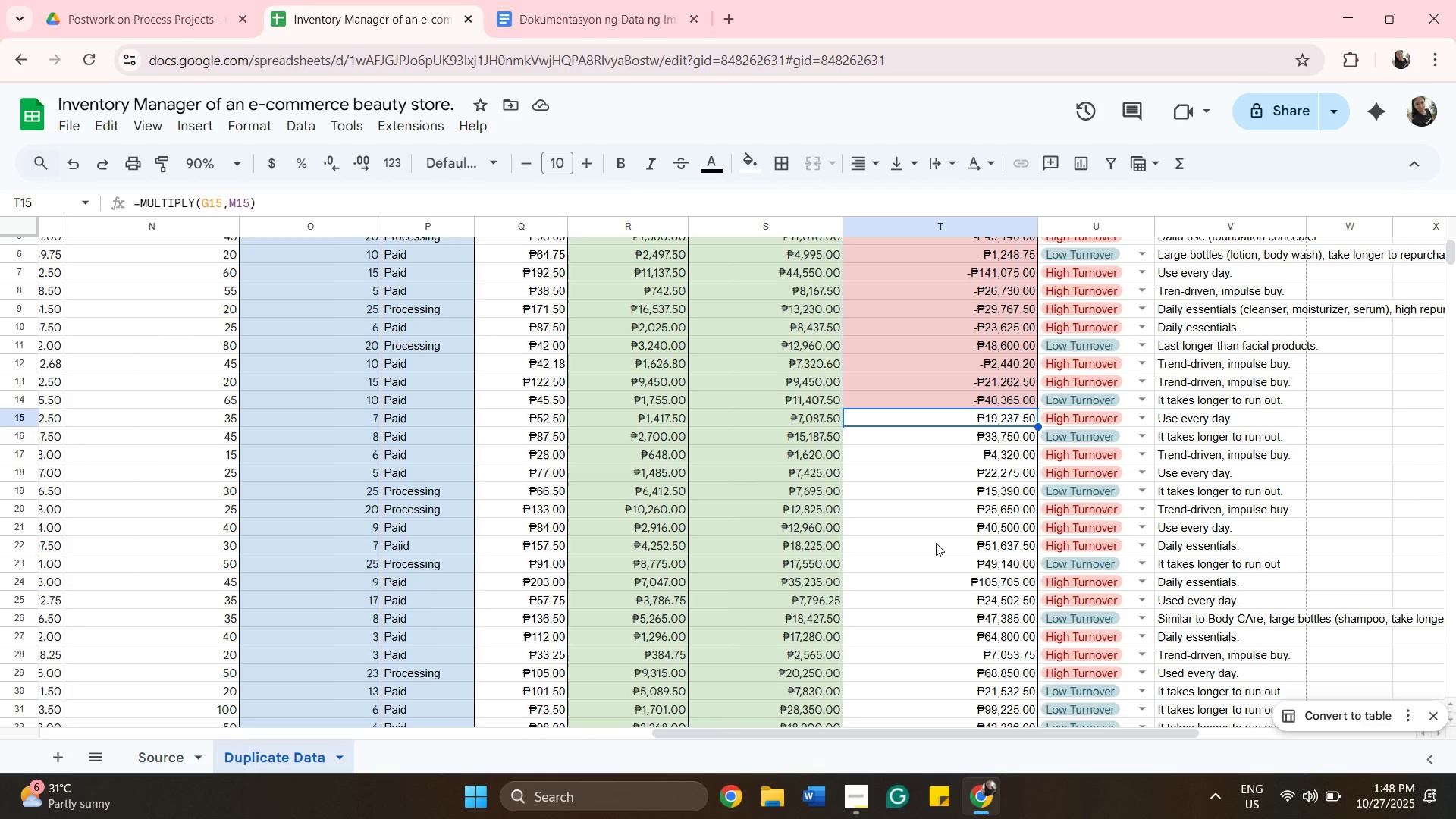 
wait(5.04)
 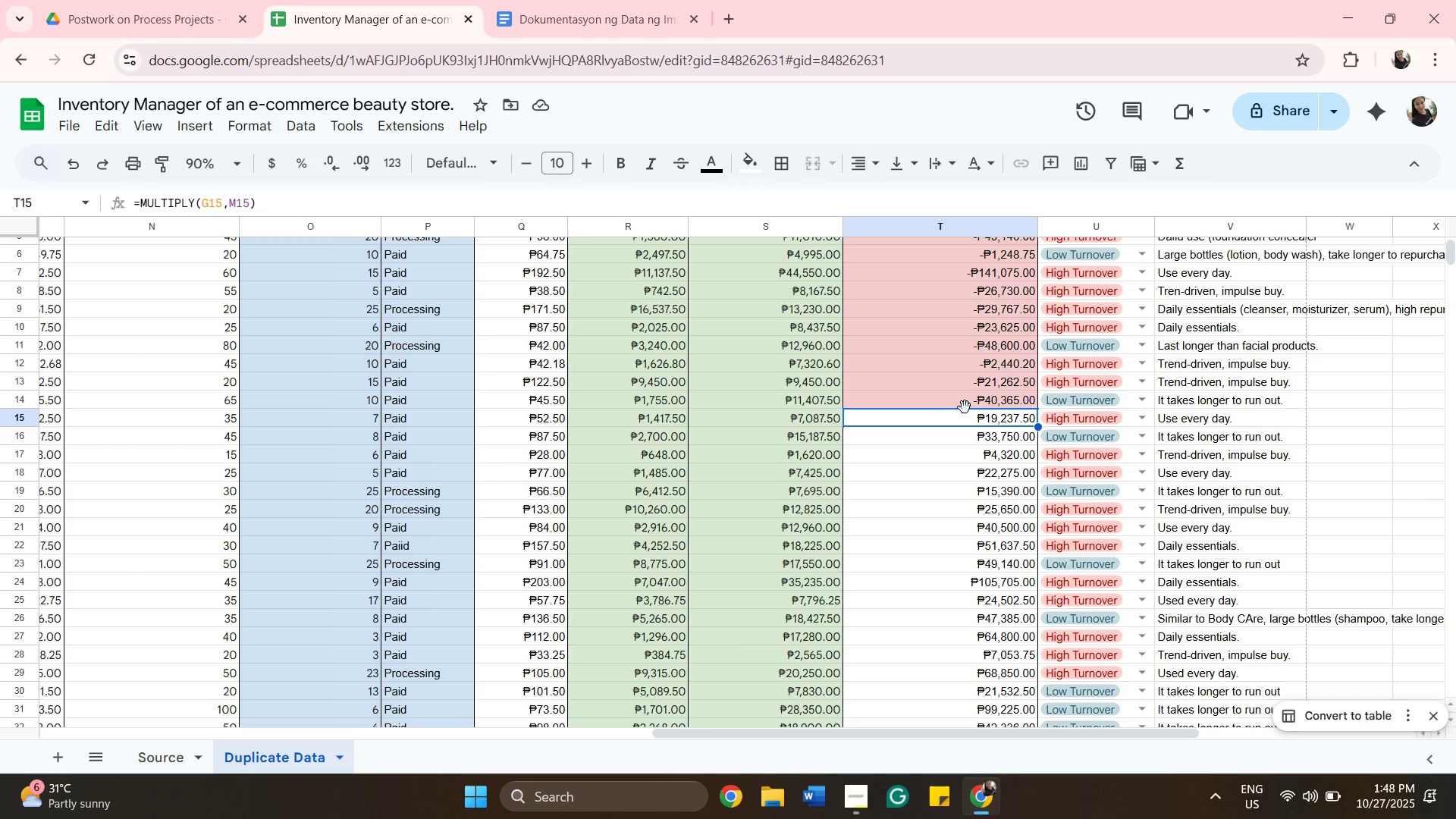 
key(ArrowDown)
 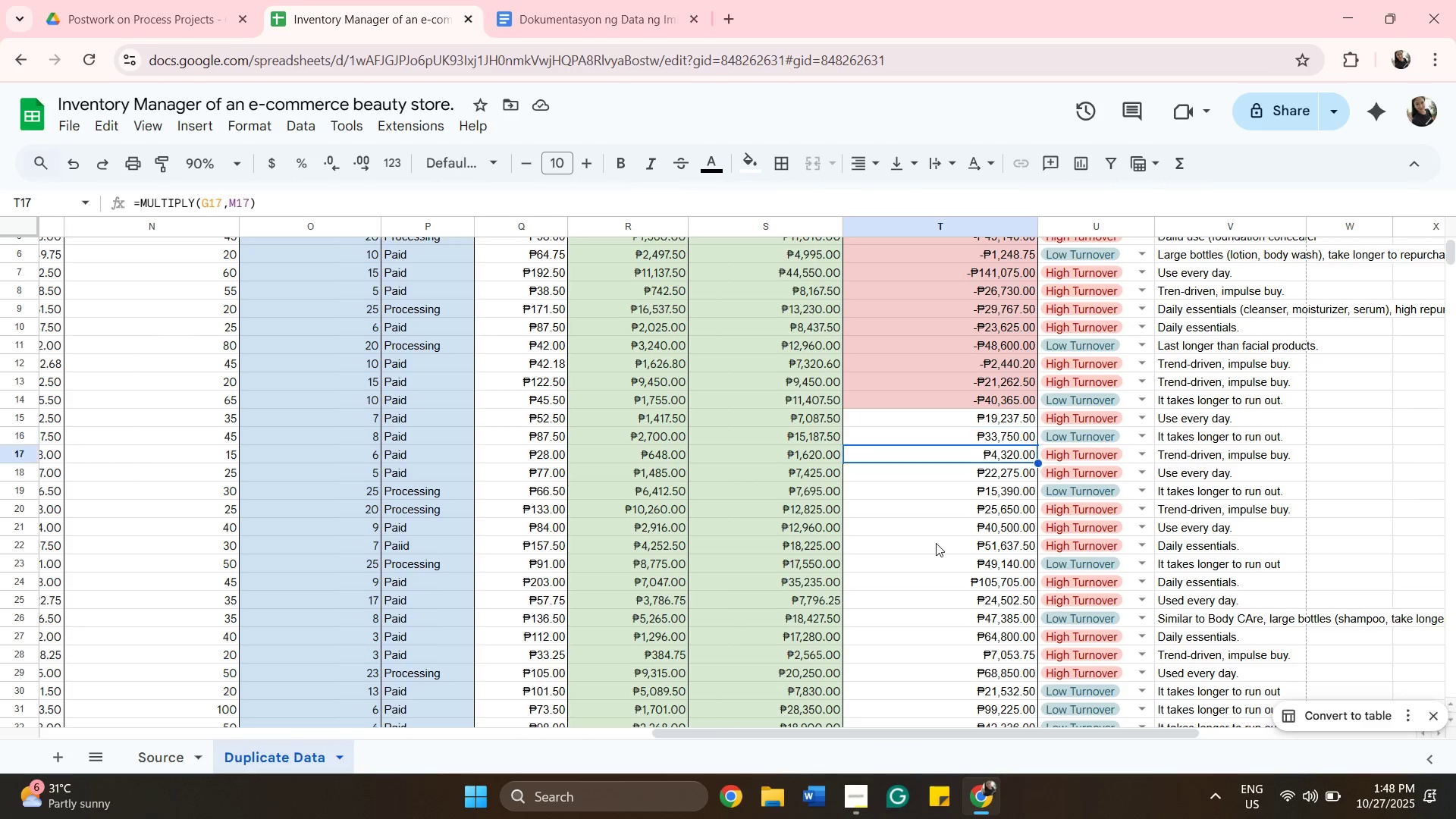 
key(ArrowDown)
 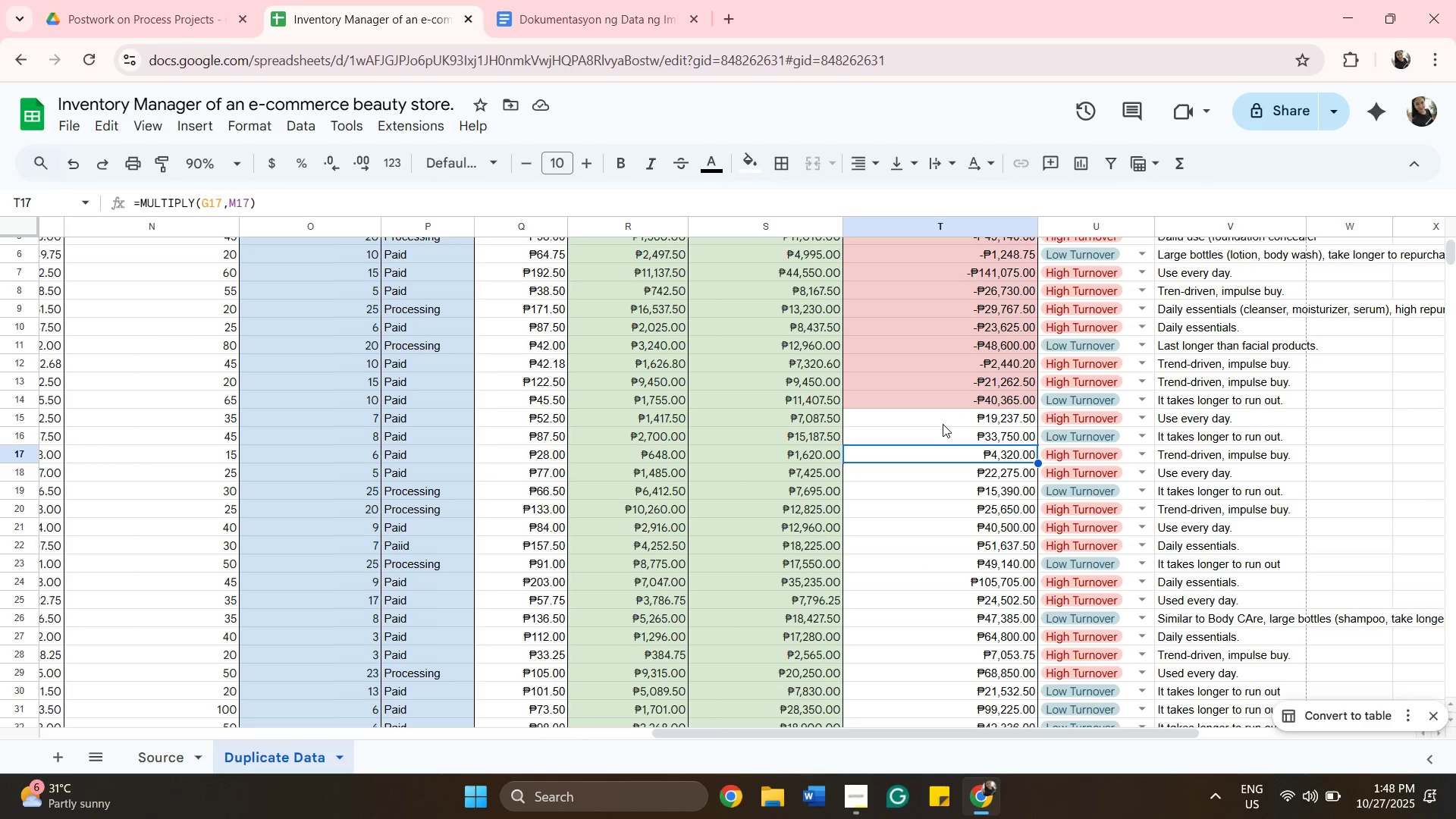 
left_click([943, 420])
 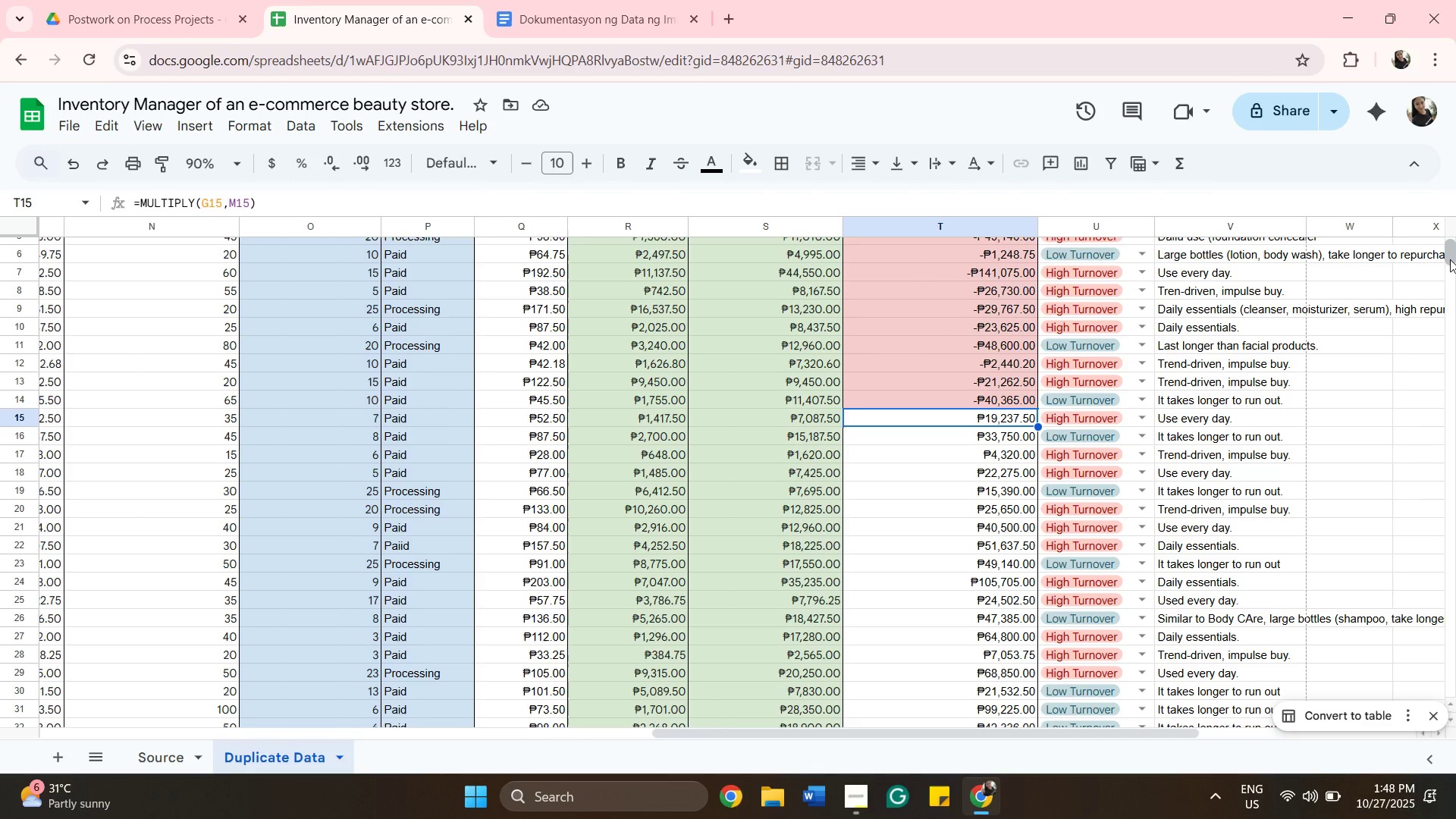 
left_click_drag(start_coordinate=[1450, 259], to_coordinate=[1450, 271])
 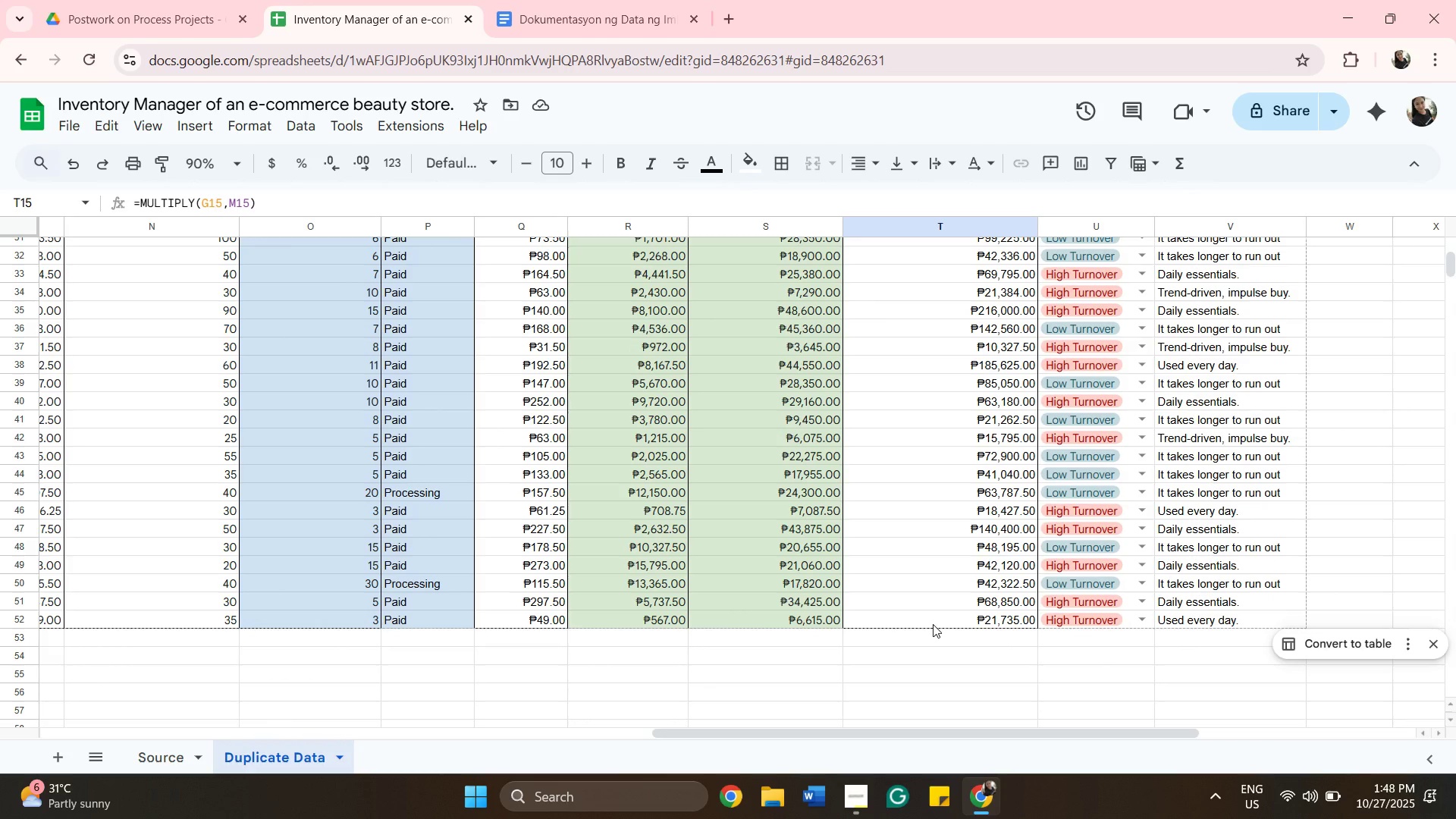 
hold_key(key=ShiftLeft, duration=0.55)
left_click([933, 624])
 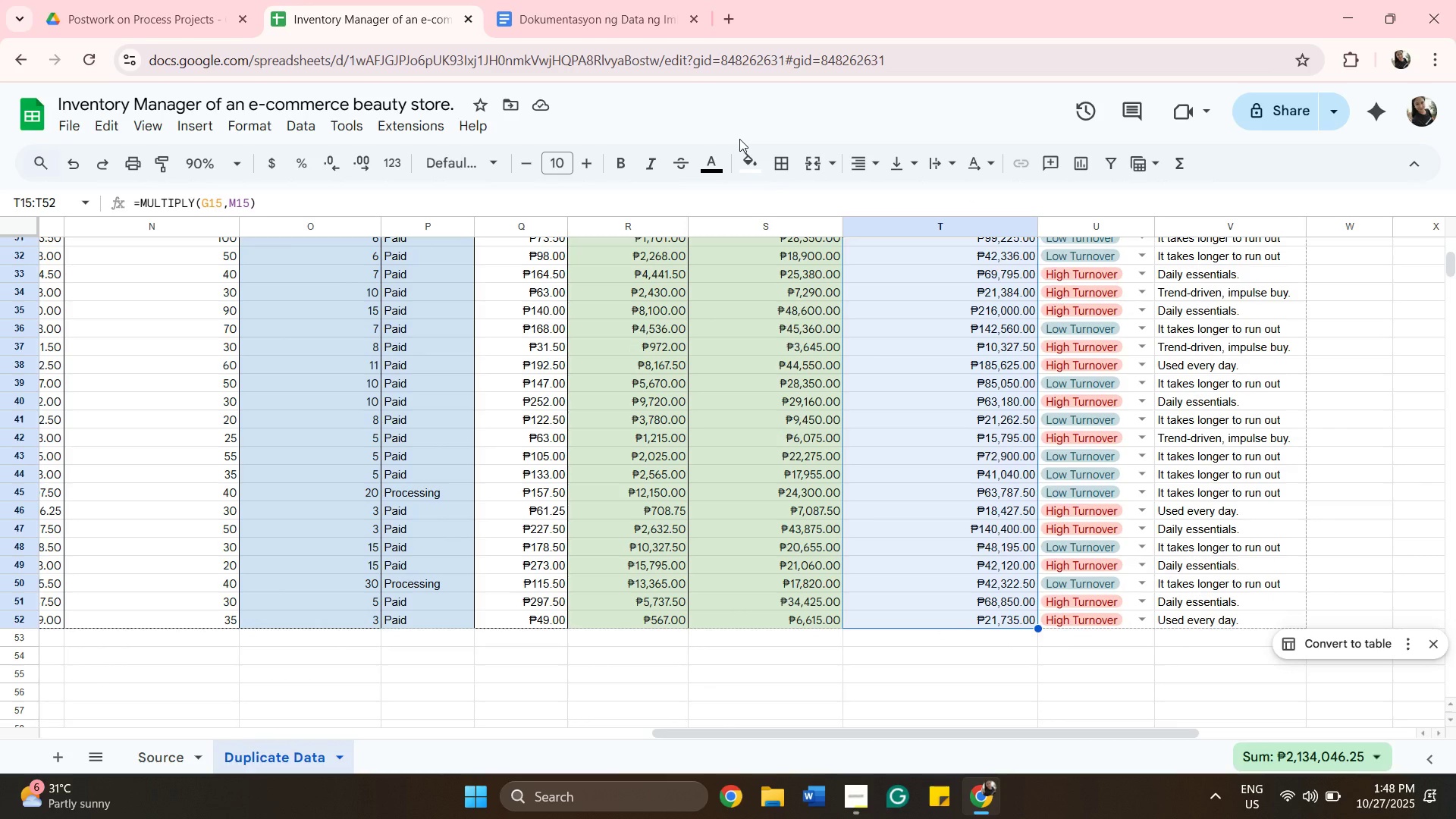 
wait(6.03)
 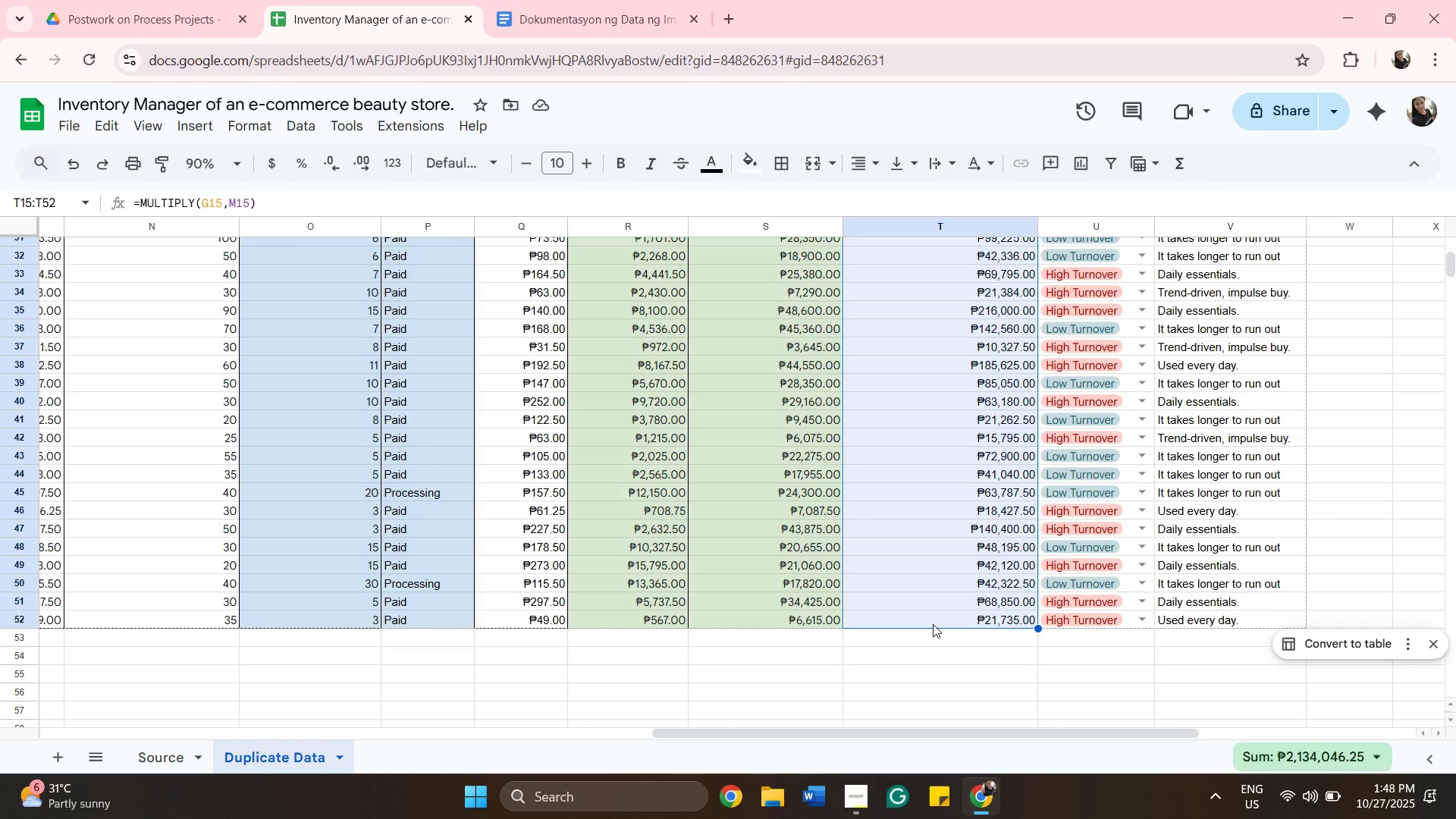 
left_click([746, 155])
 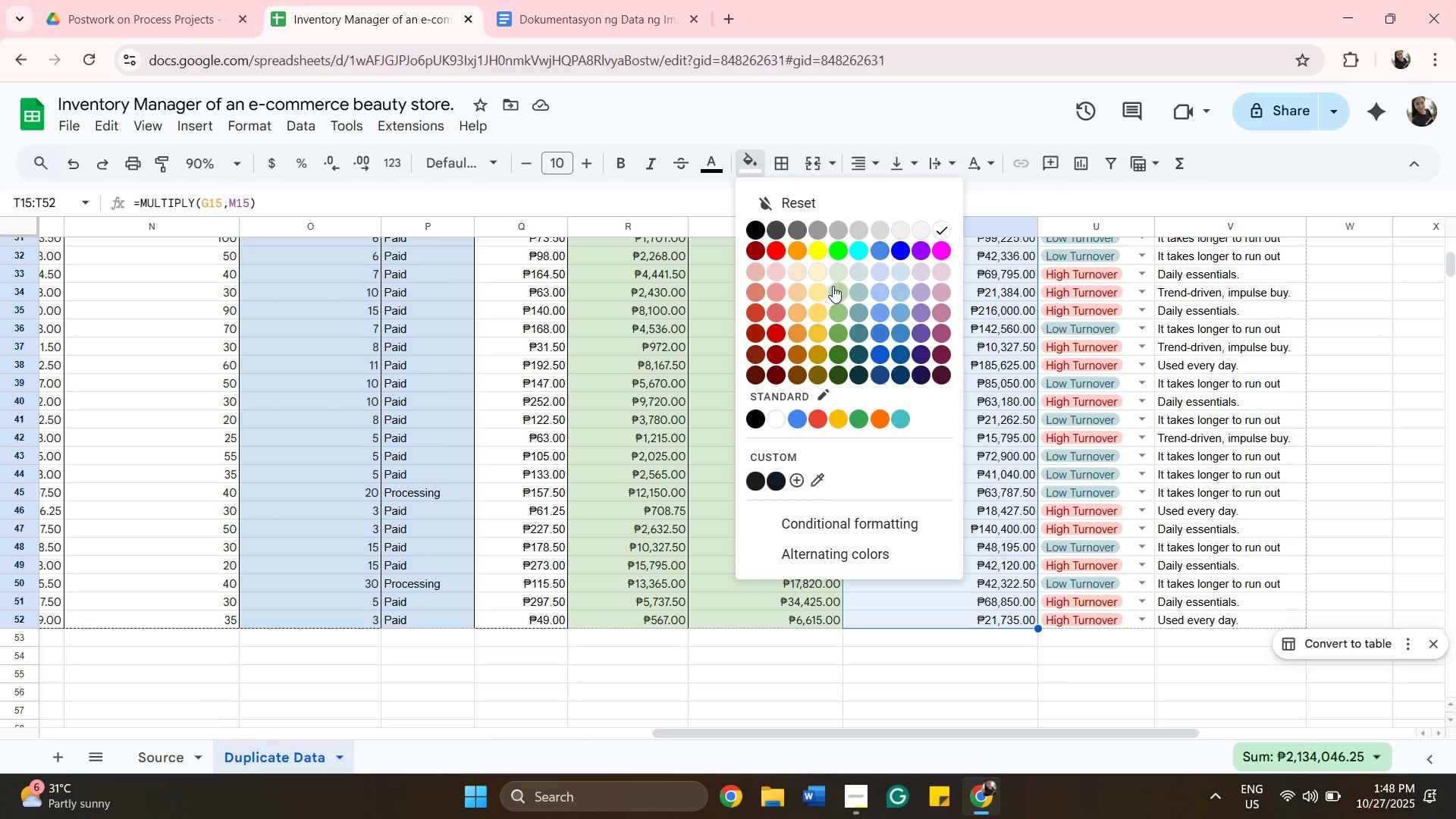 
left_click([833, 287])
 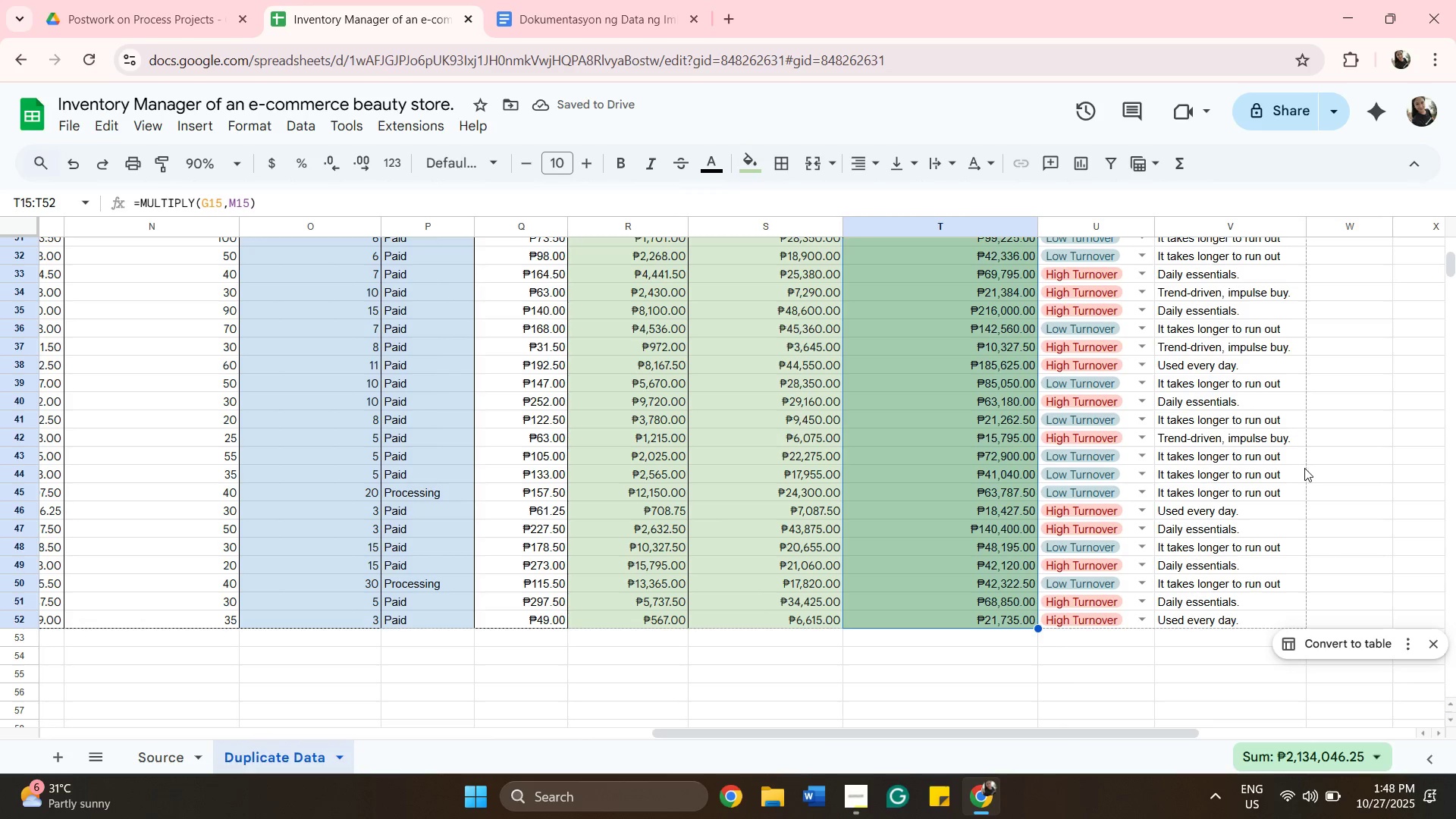 
left_click([1305, 467])
 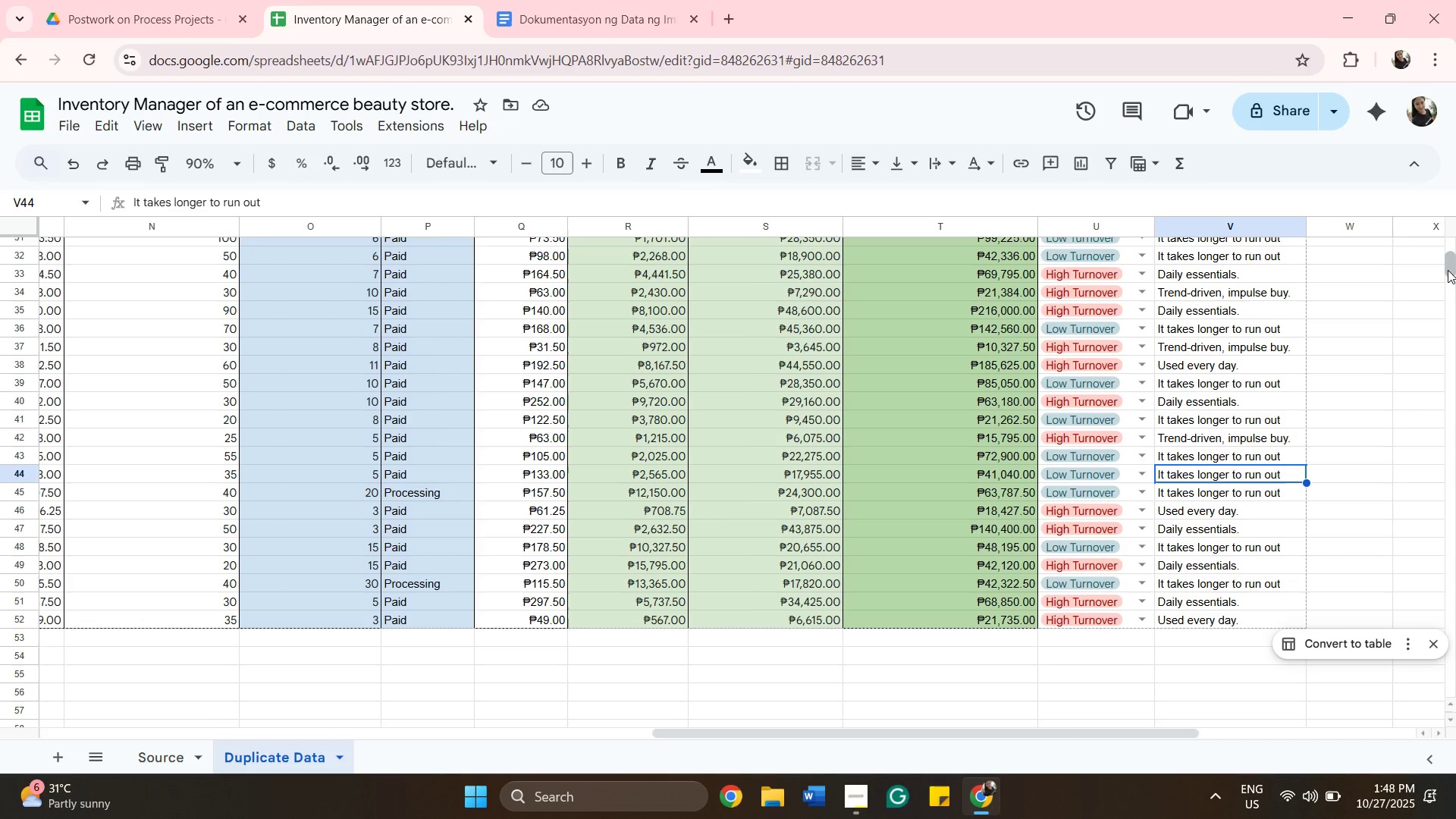 
wait(5.55)
 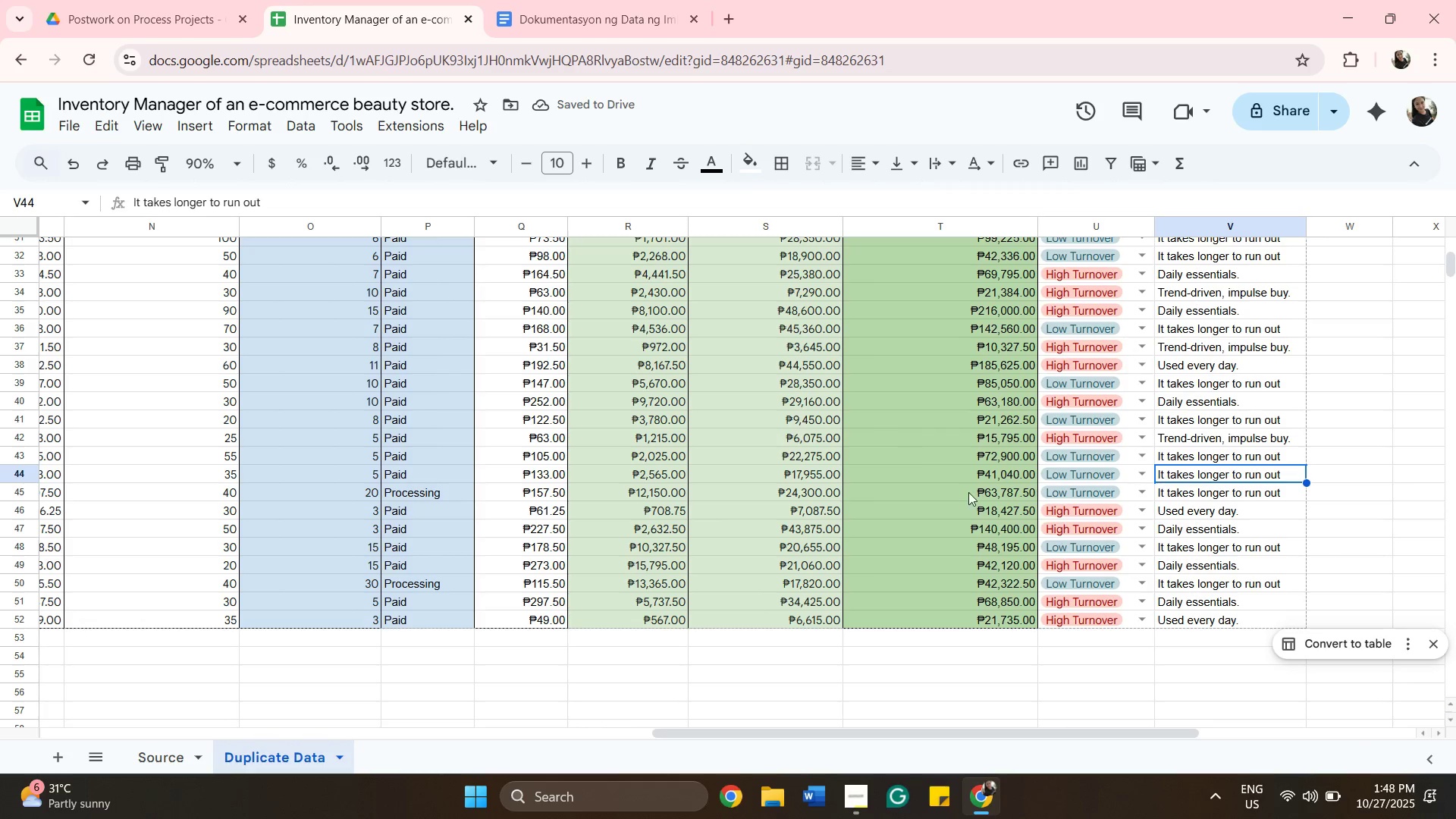 
left_click_drag(start_coordinate=[1448, 270], to_coordinate=[1426, 230])
 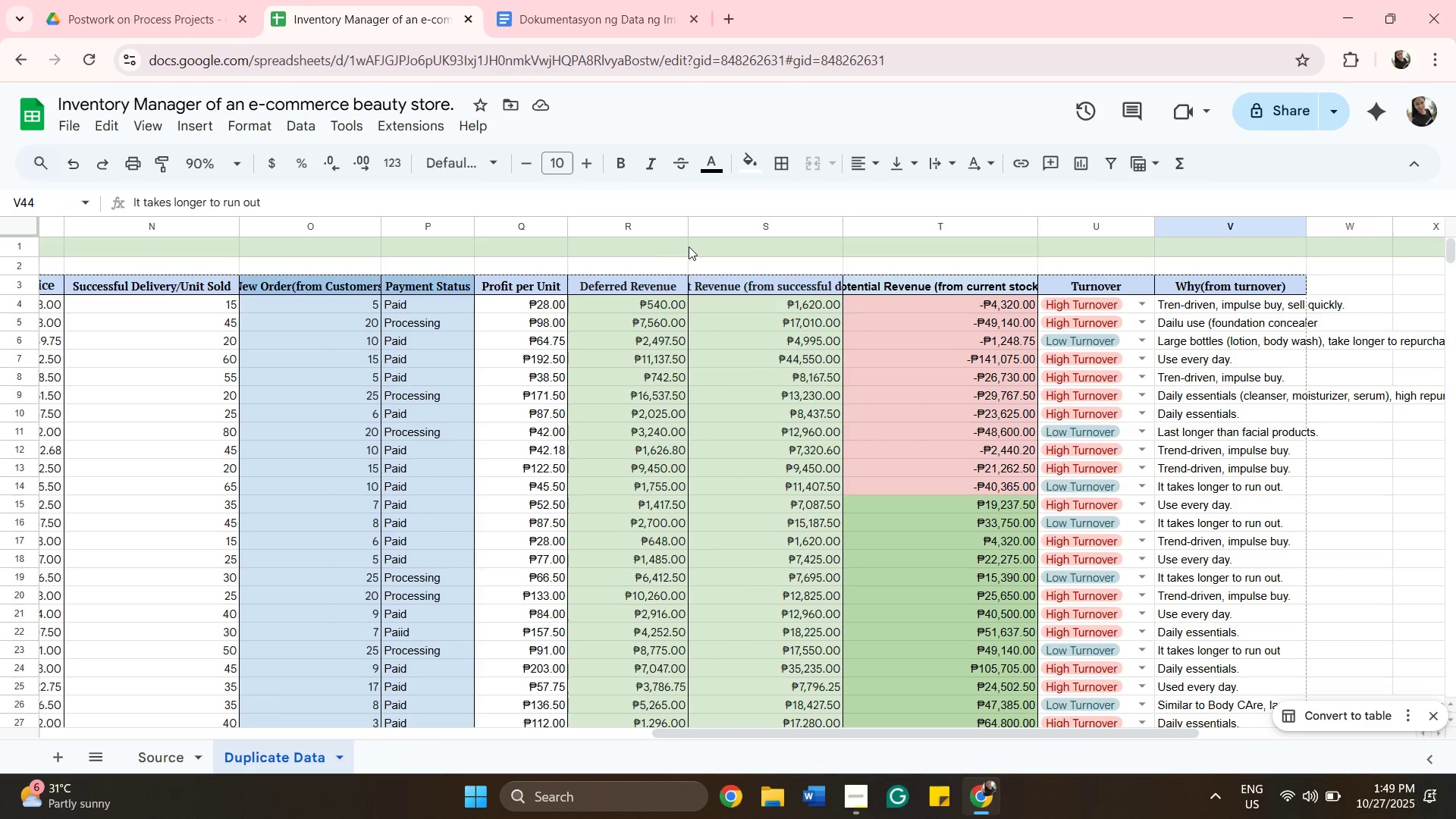 
wait(7.56)
 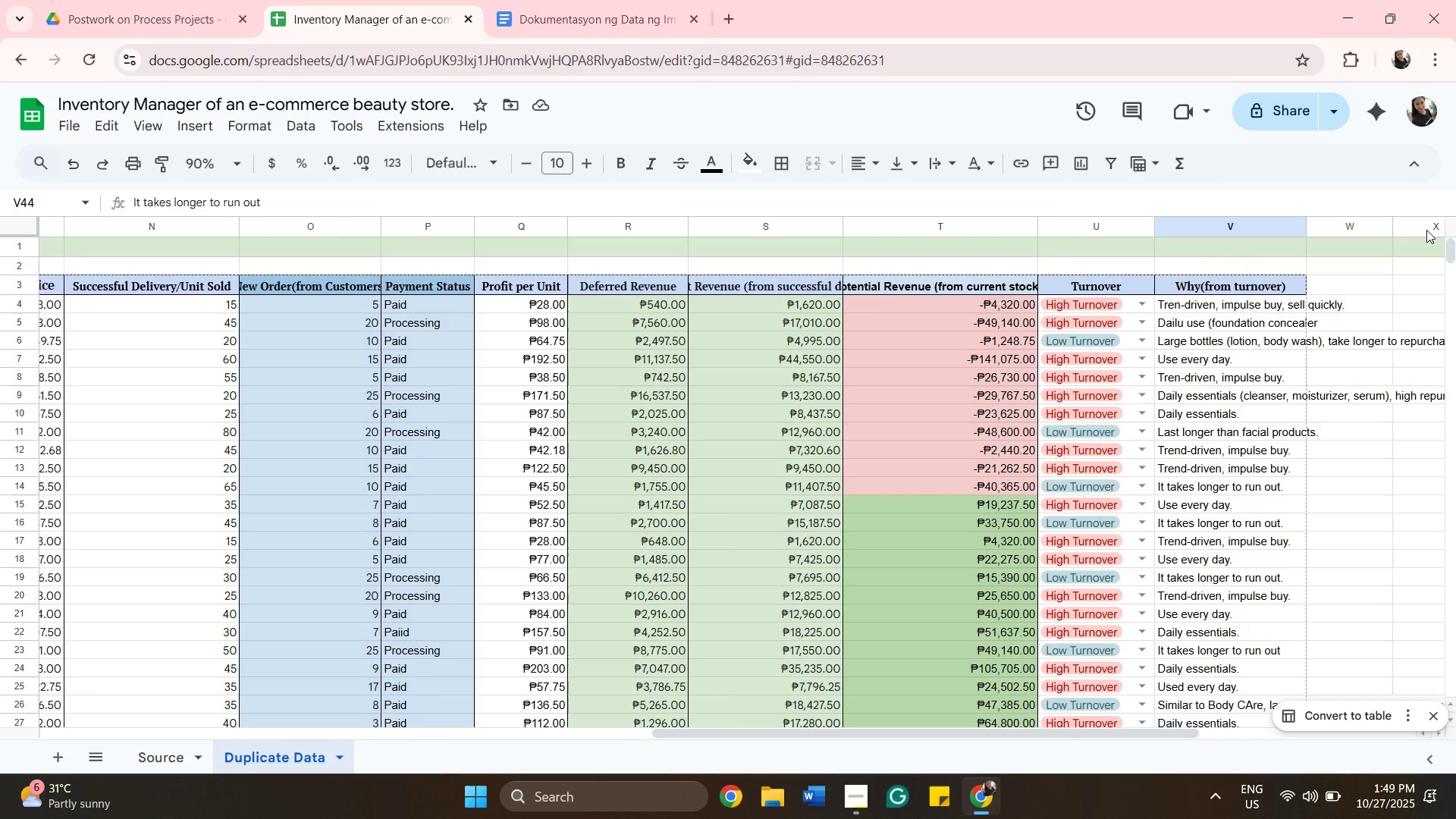 
left_click([510, 306])
 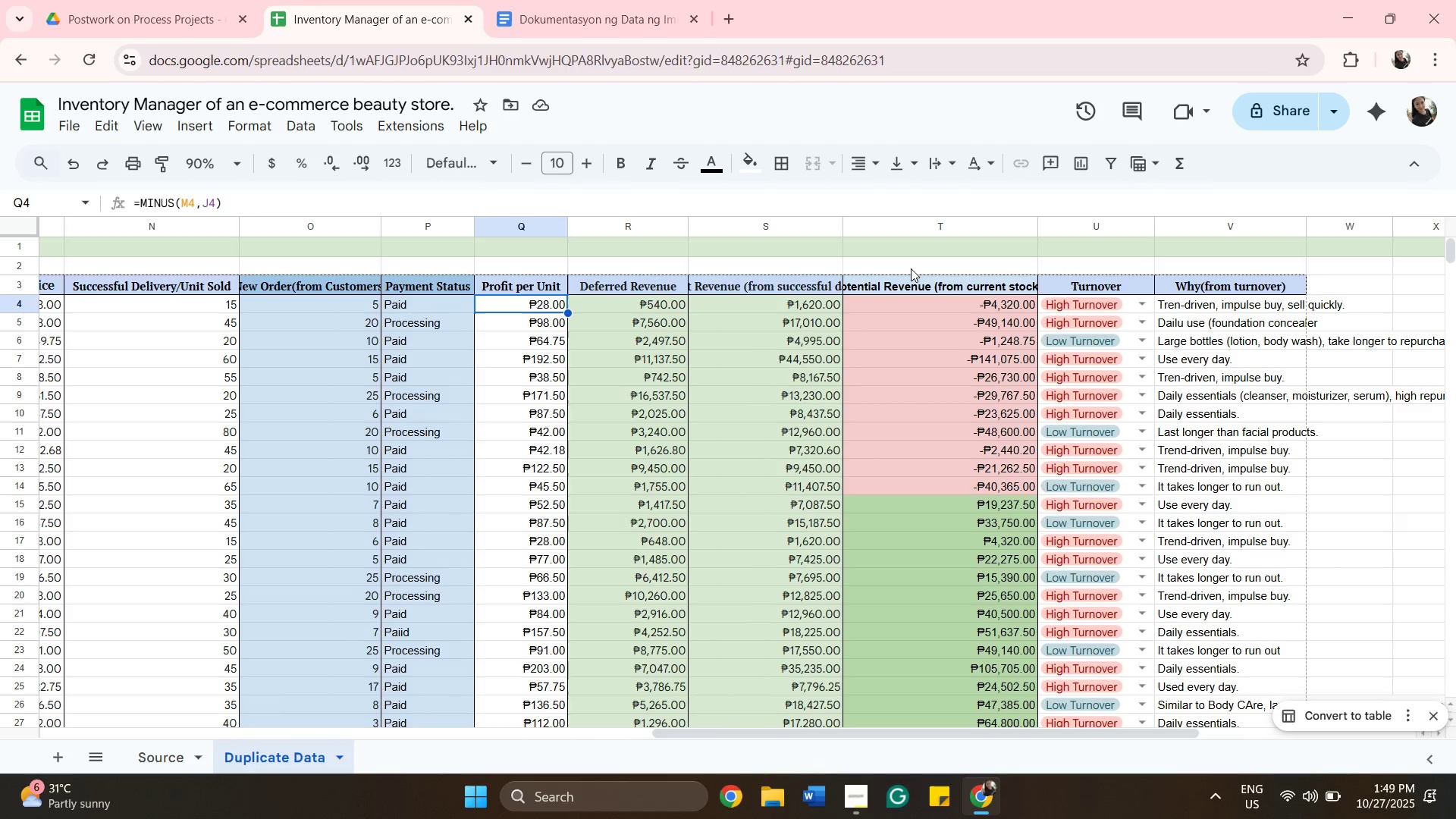 
wait(10.09)
 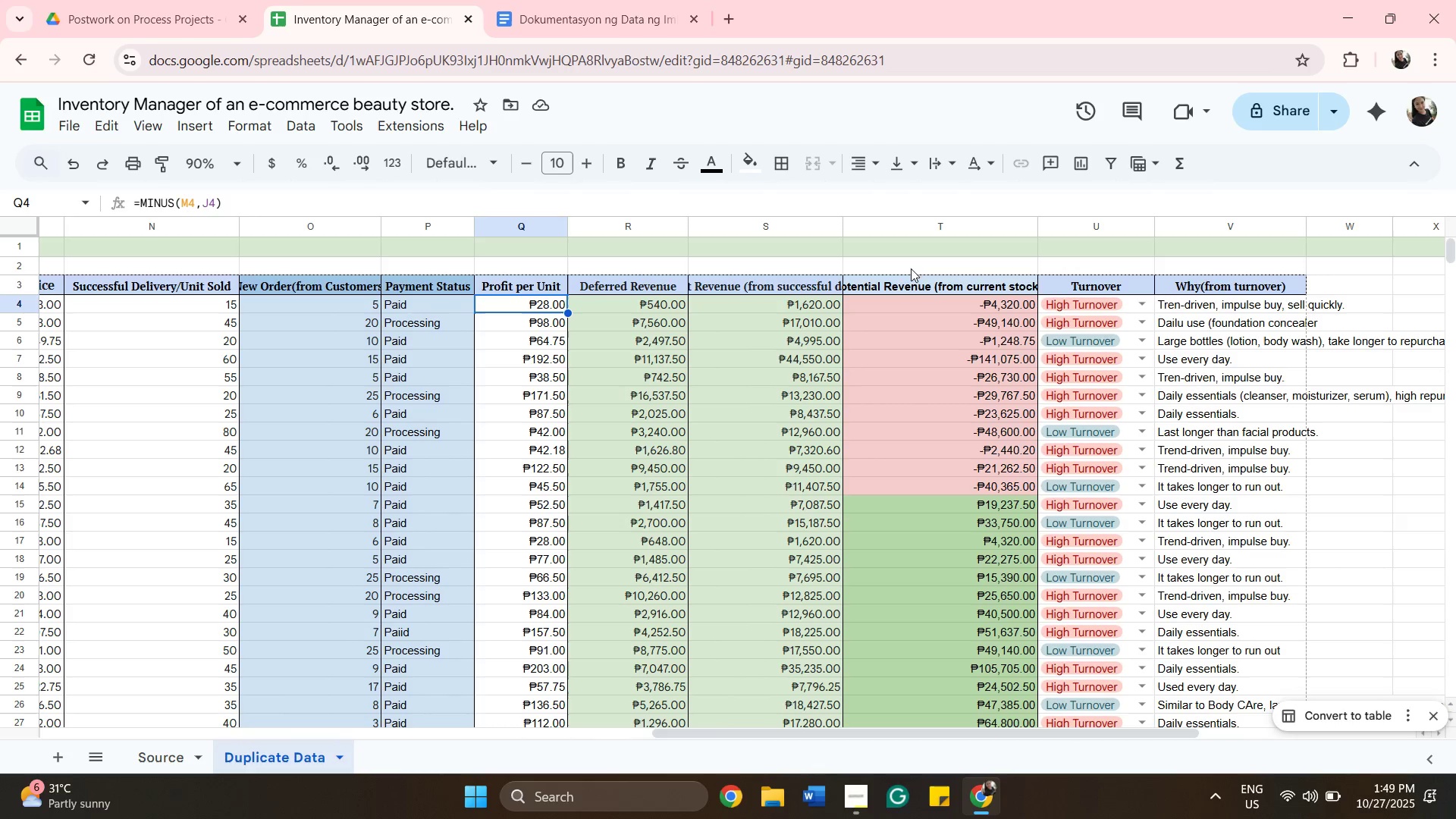 
left_click_drag(start_coordinate=[1309, 226], to_coordinate=[1363, 225])
 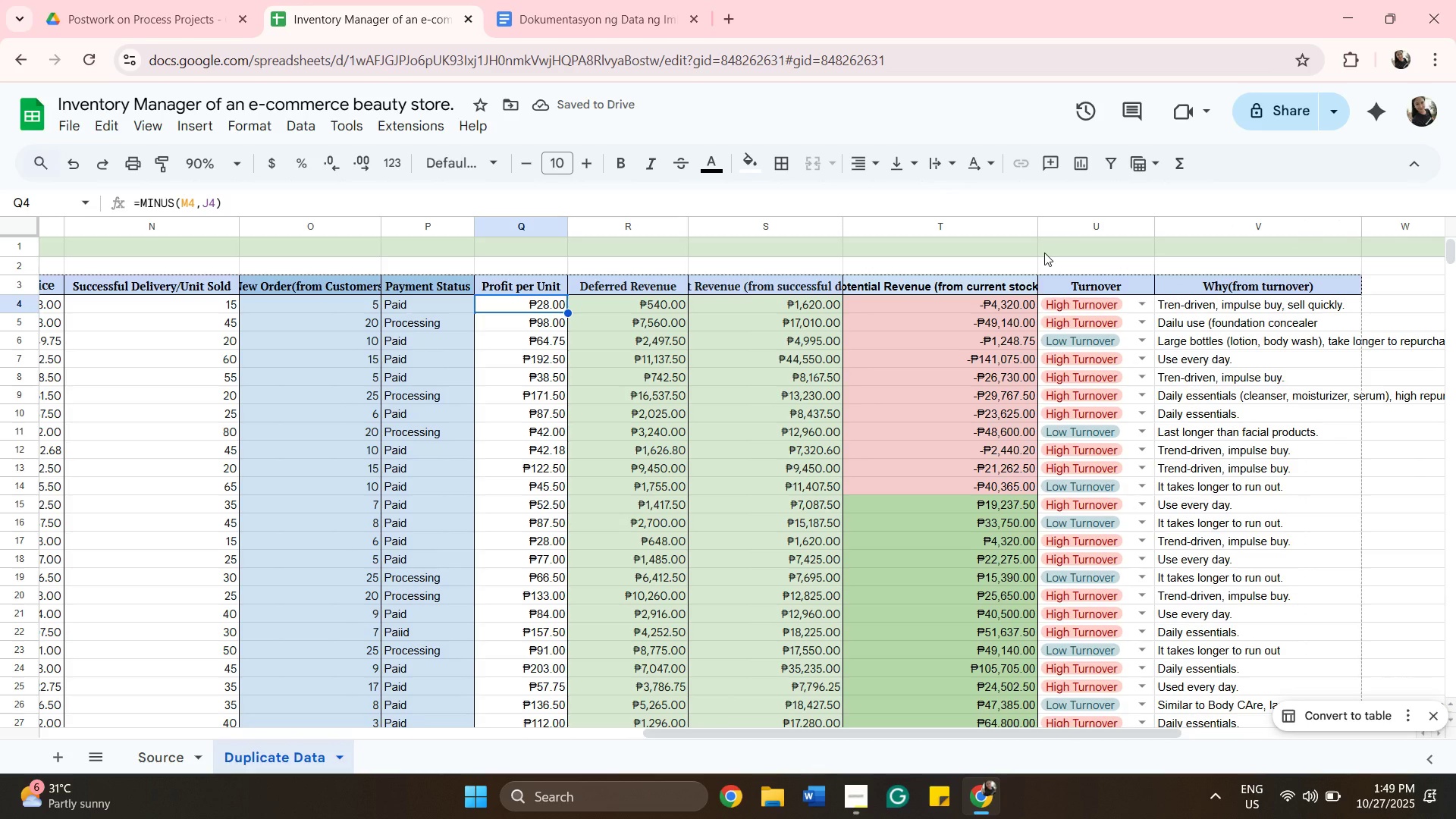 
left_click([1044, 253])
 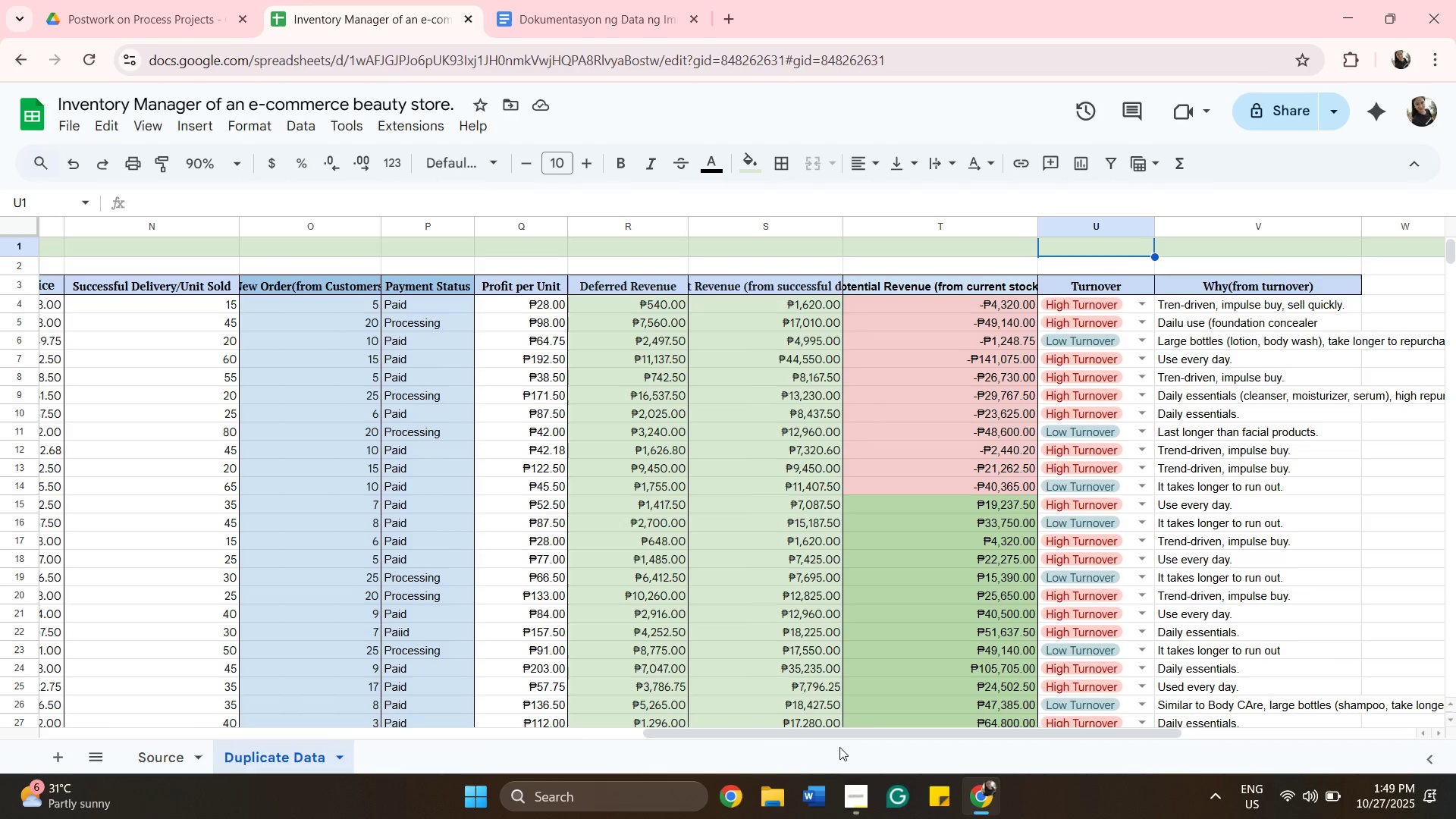 
wait(5.65)
 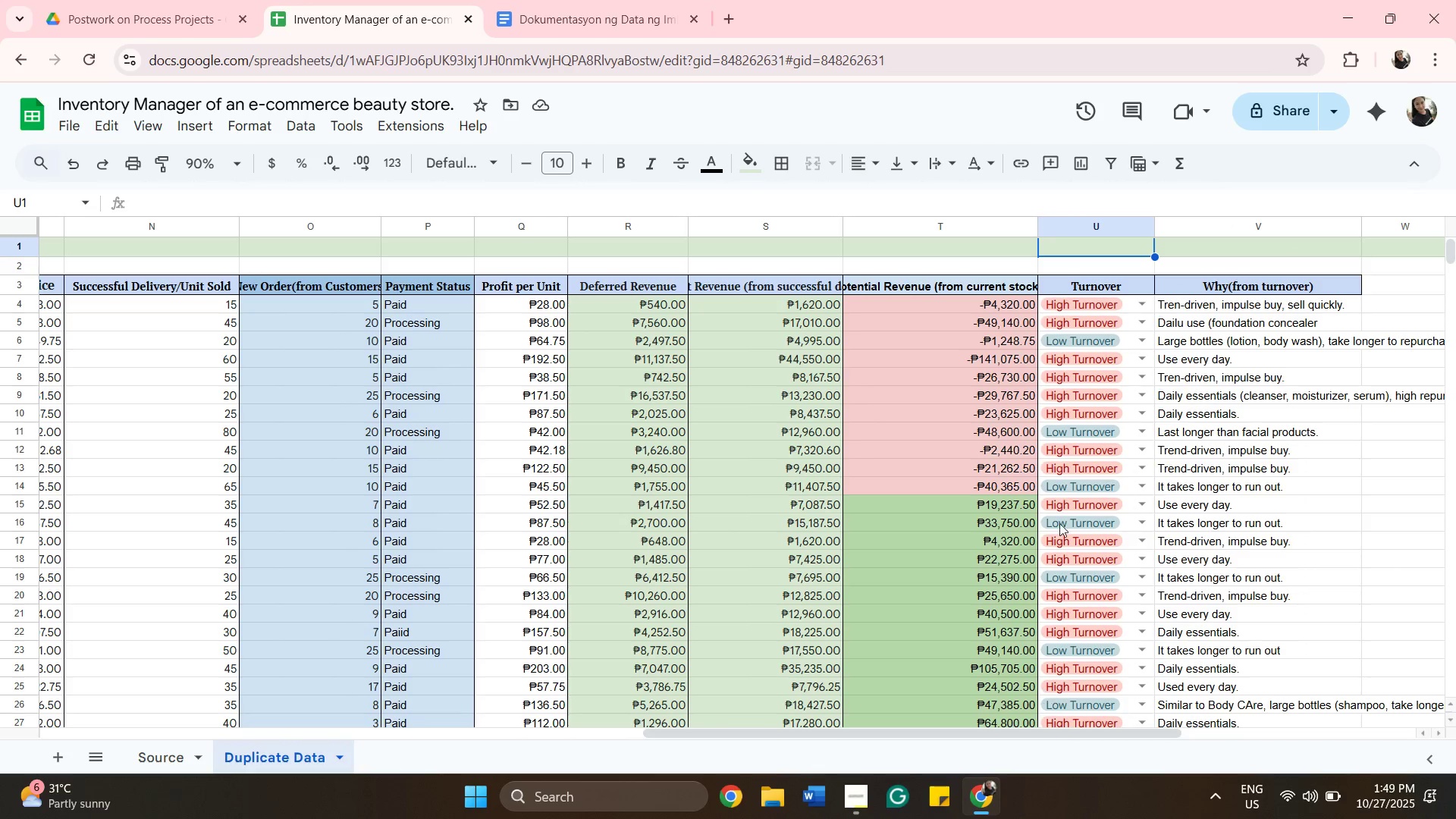 
left_click_drag(start_coordinate=[843, 734], to_coordinate=[563, 702])
 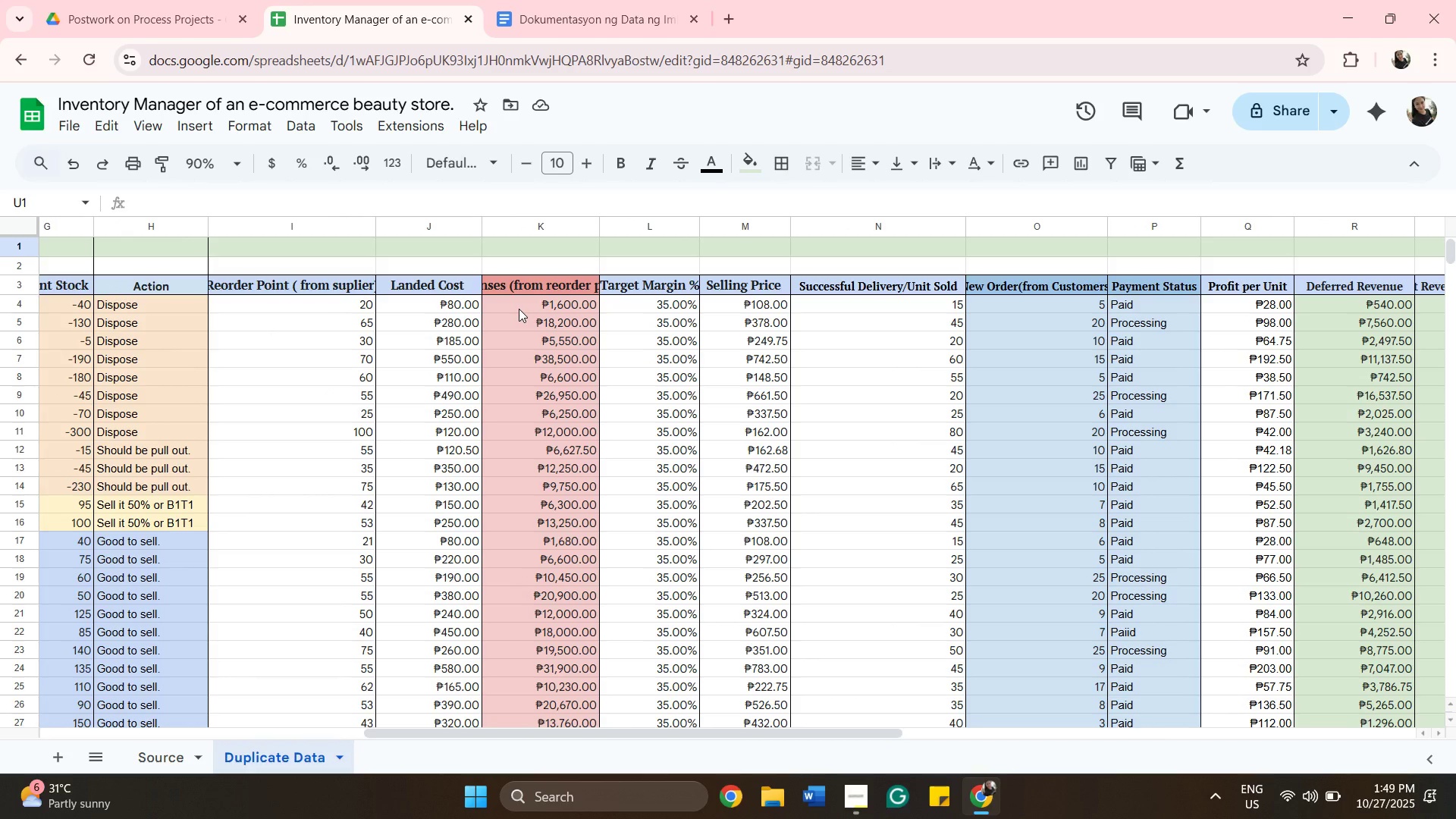 
wait(10.64)
 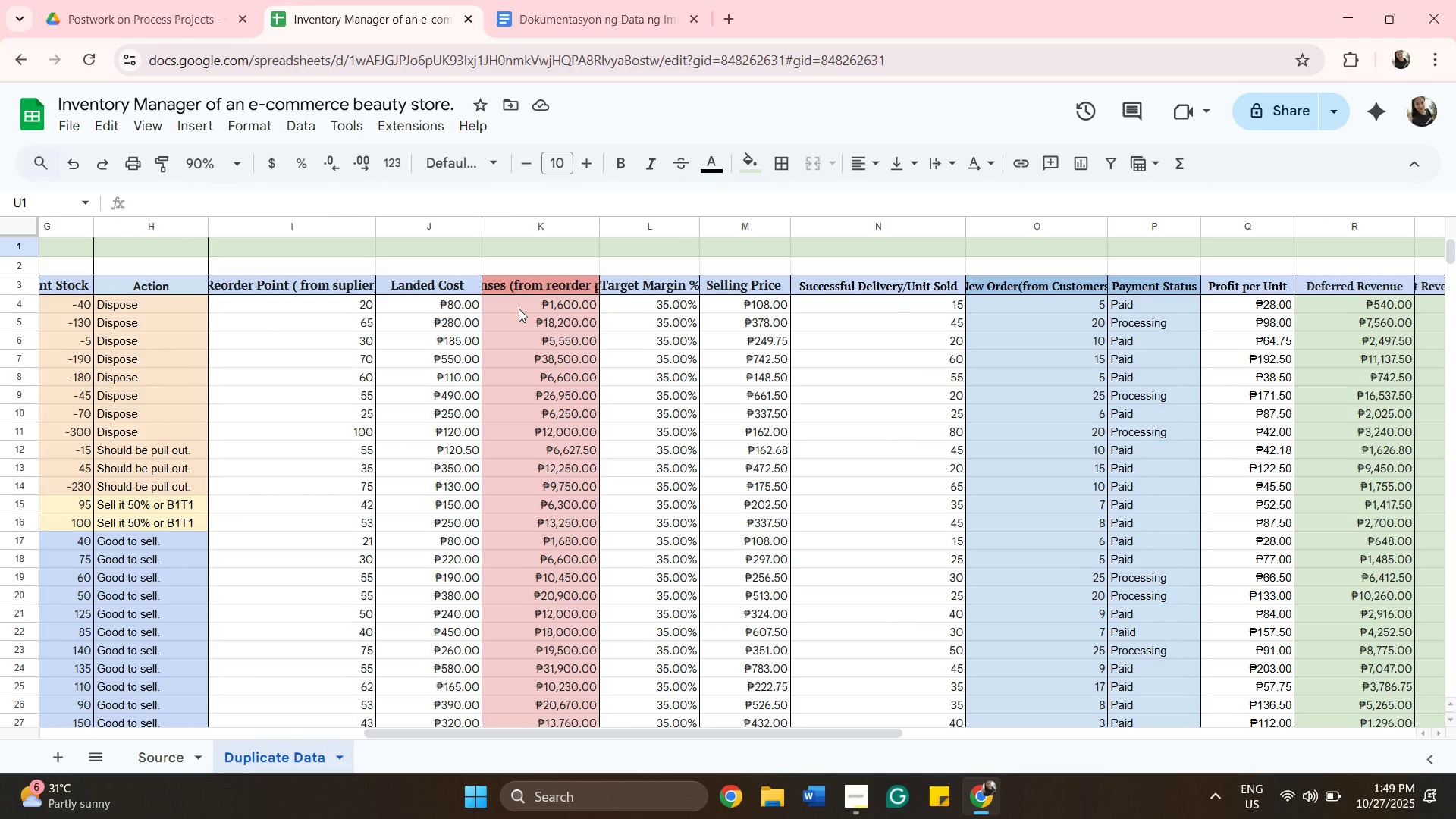 
left_click_drag(start_coordinate=[534, 736], to_coordinate=[361, 689])
 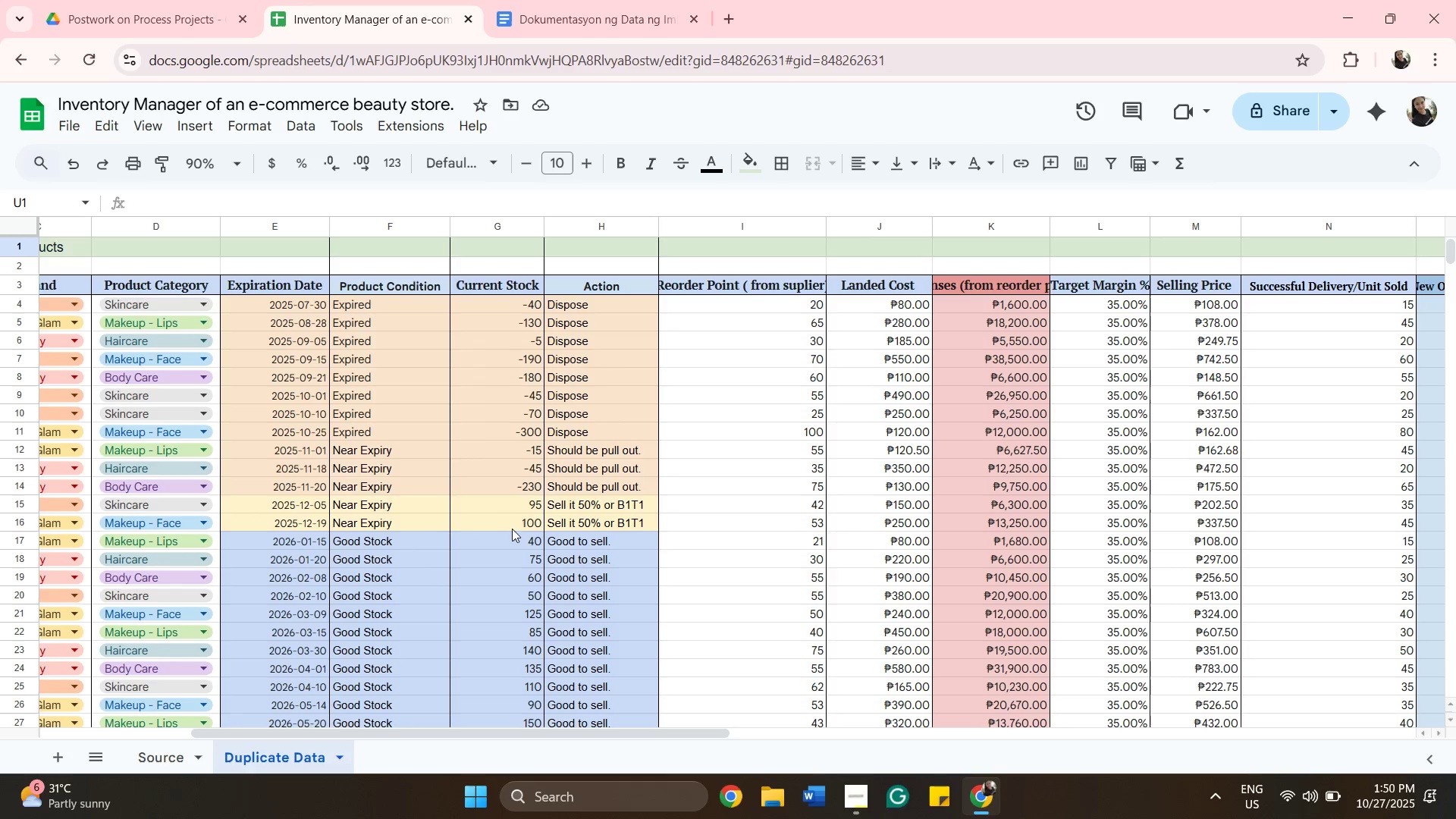 
wait(13.53)
 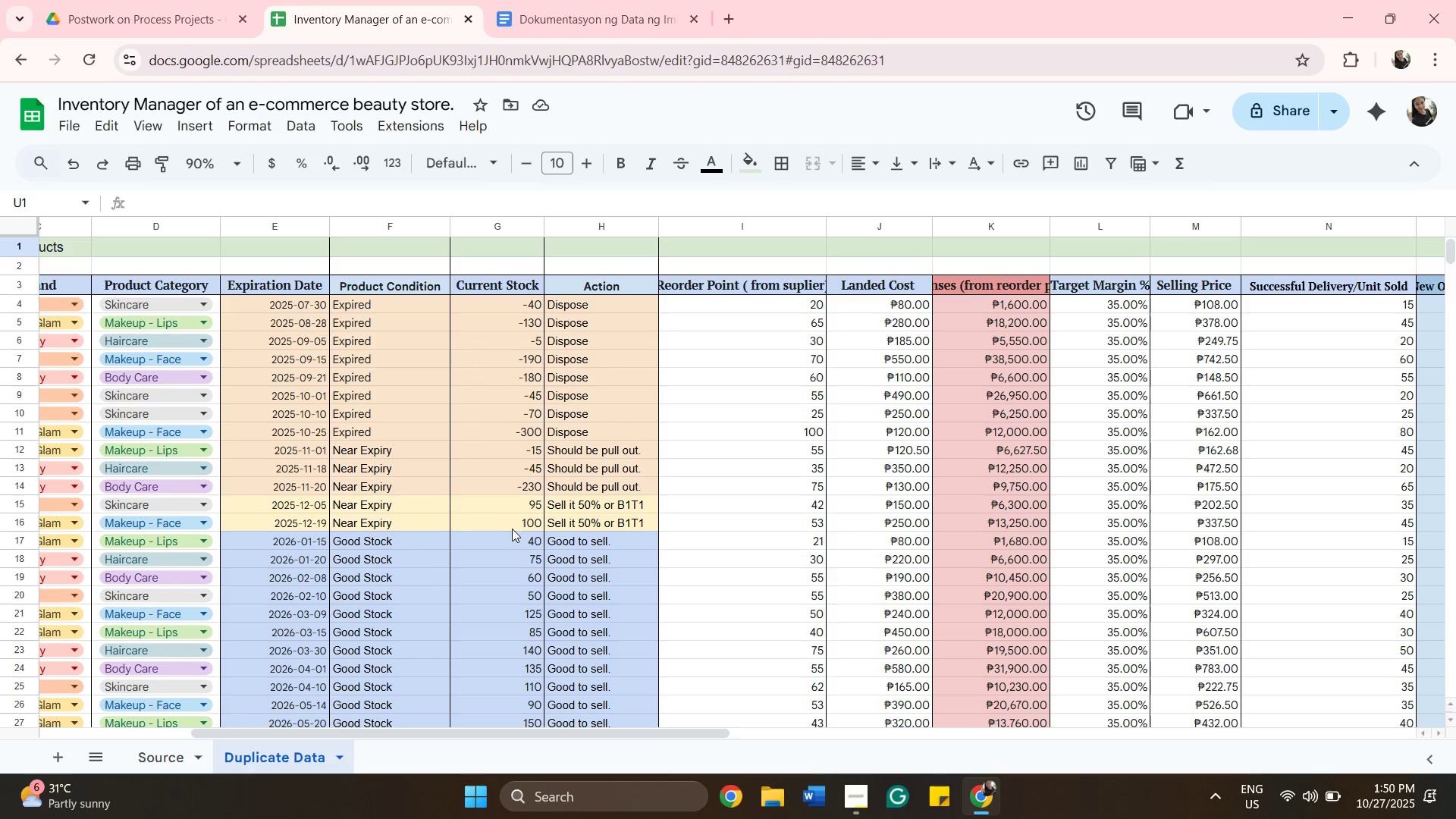 
left_click([500, 501])
 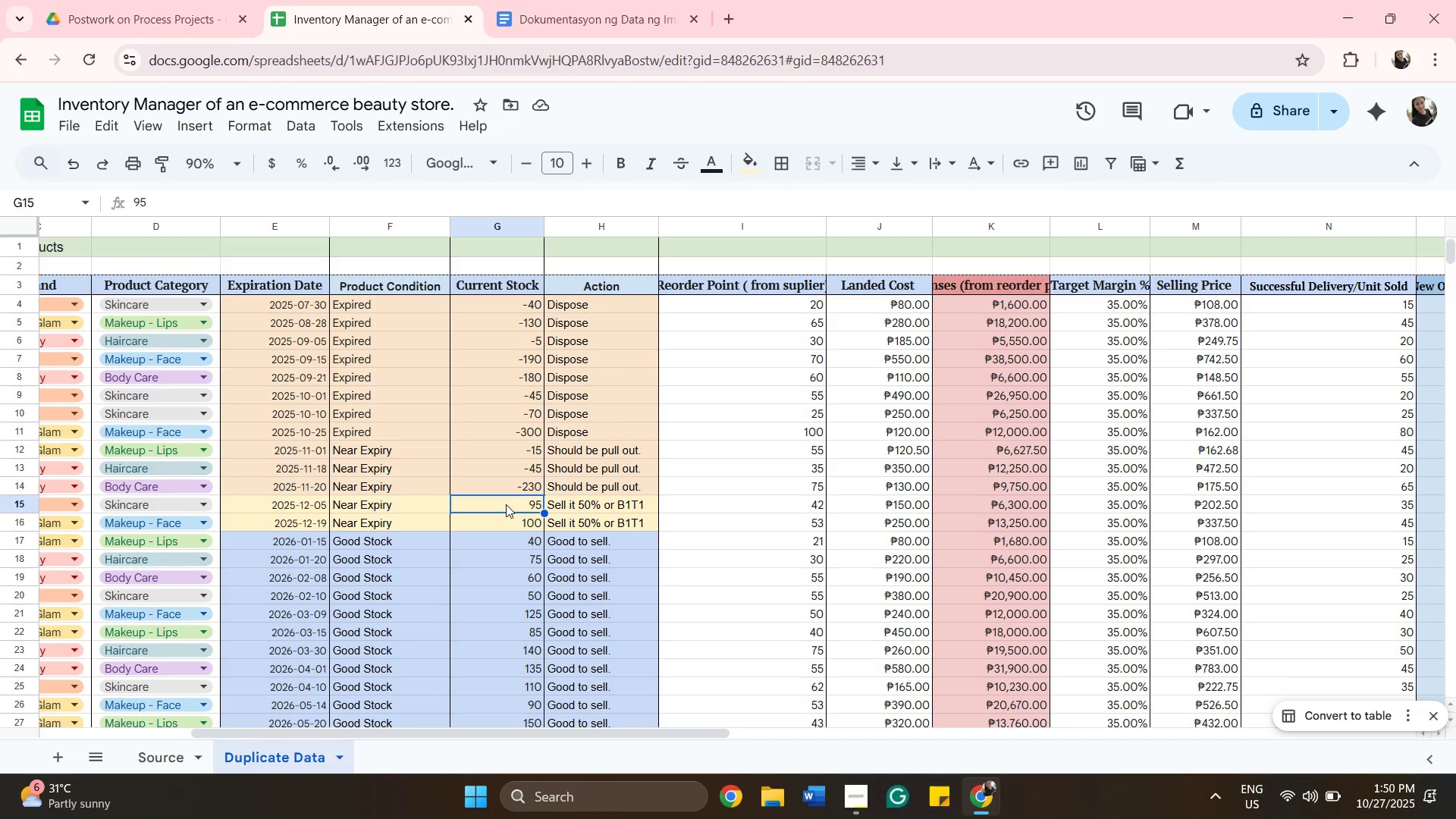 
double_click([506, 504])
 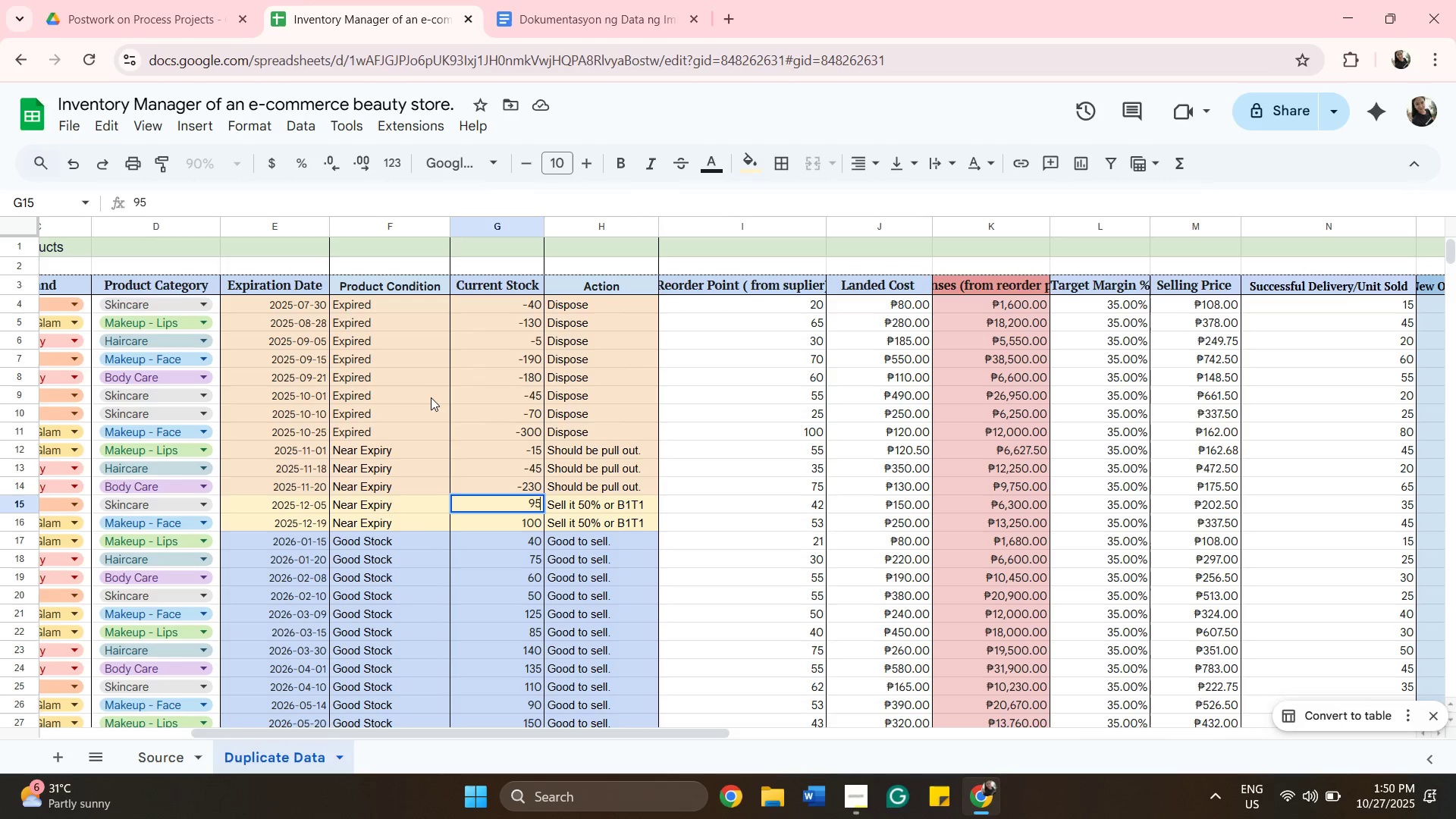 
wait(23.07)
 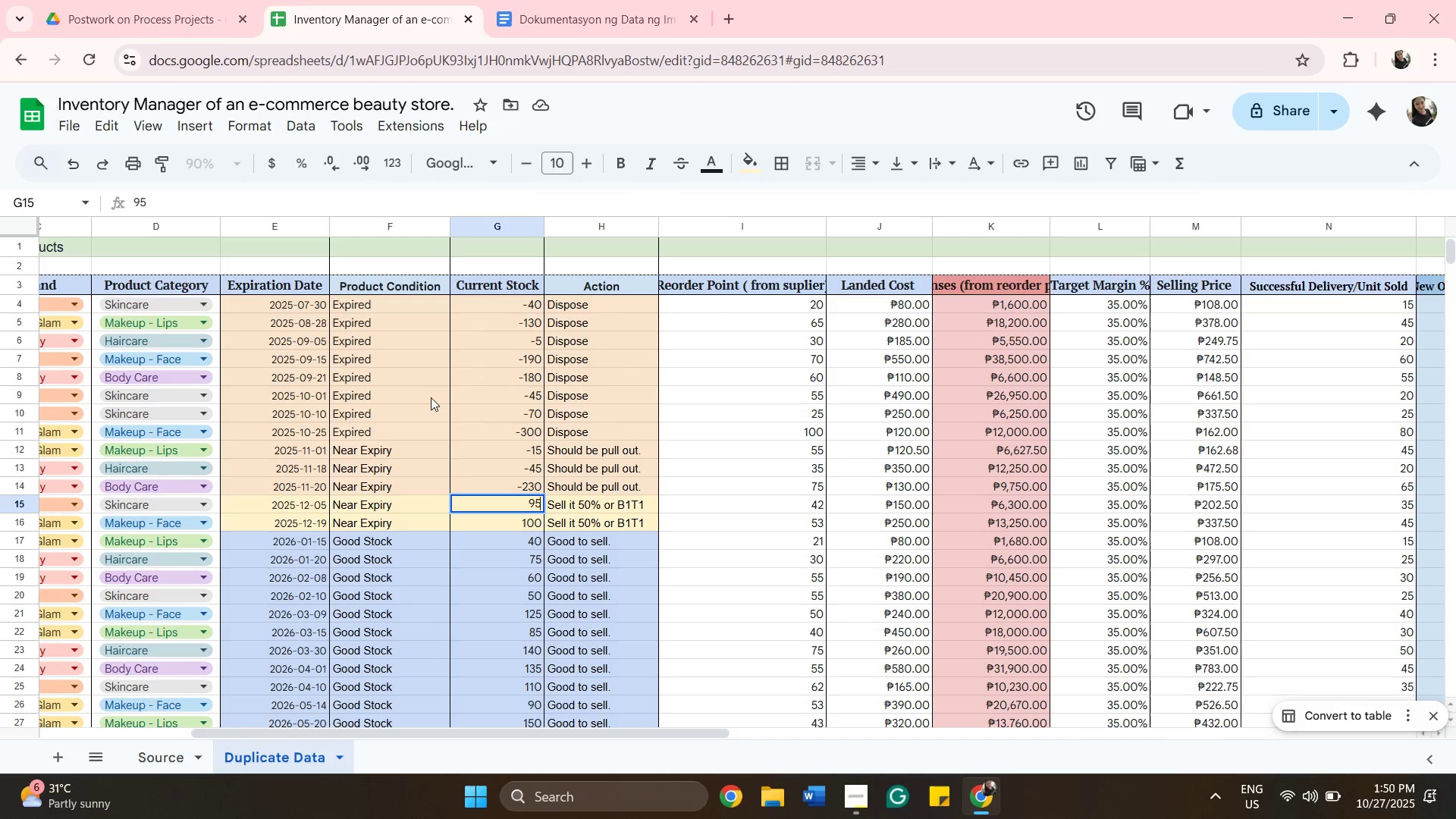 
left_click([579, 229])
 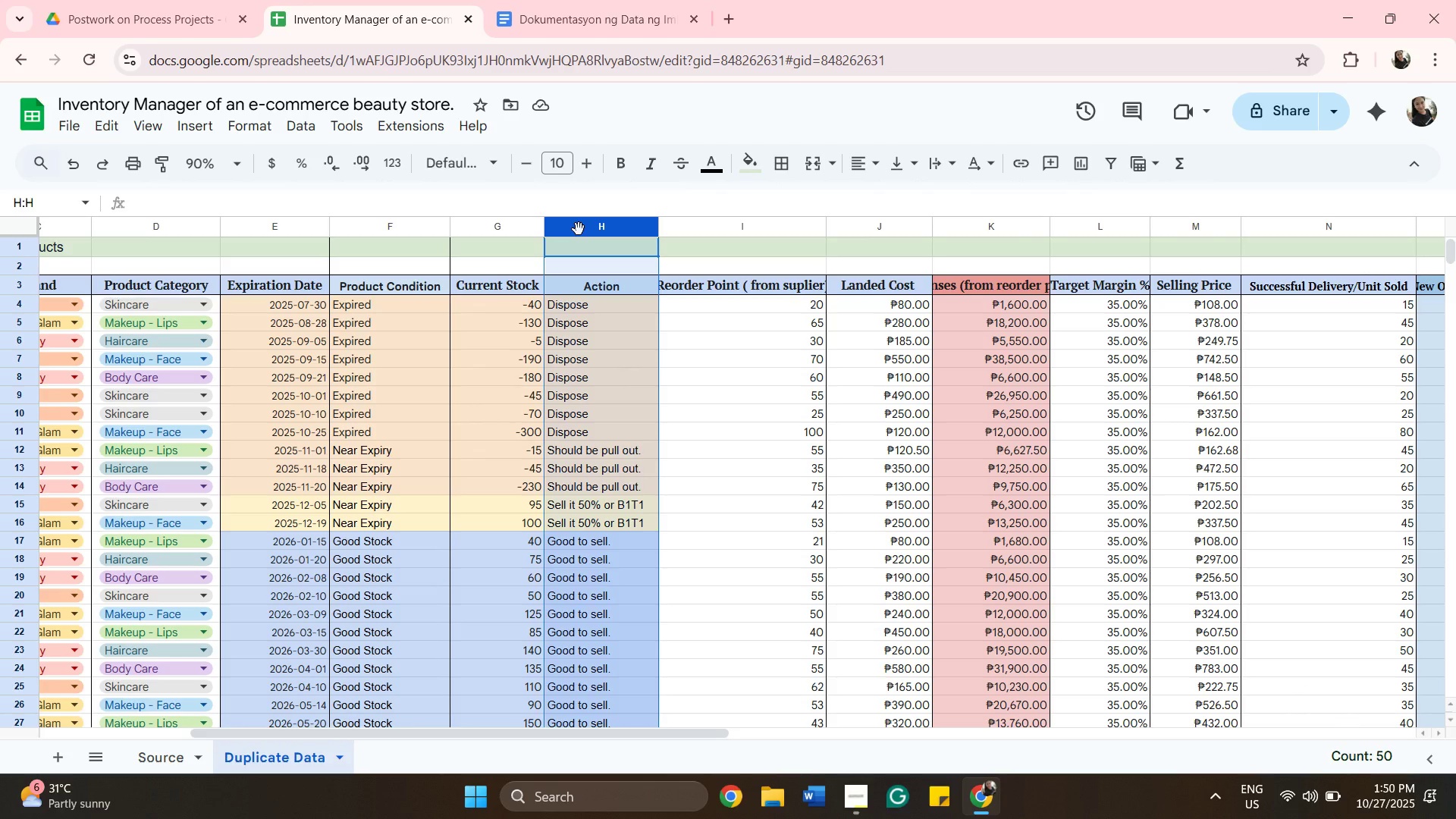 
wait(5.38)
 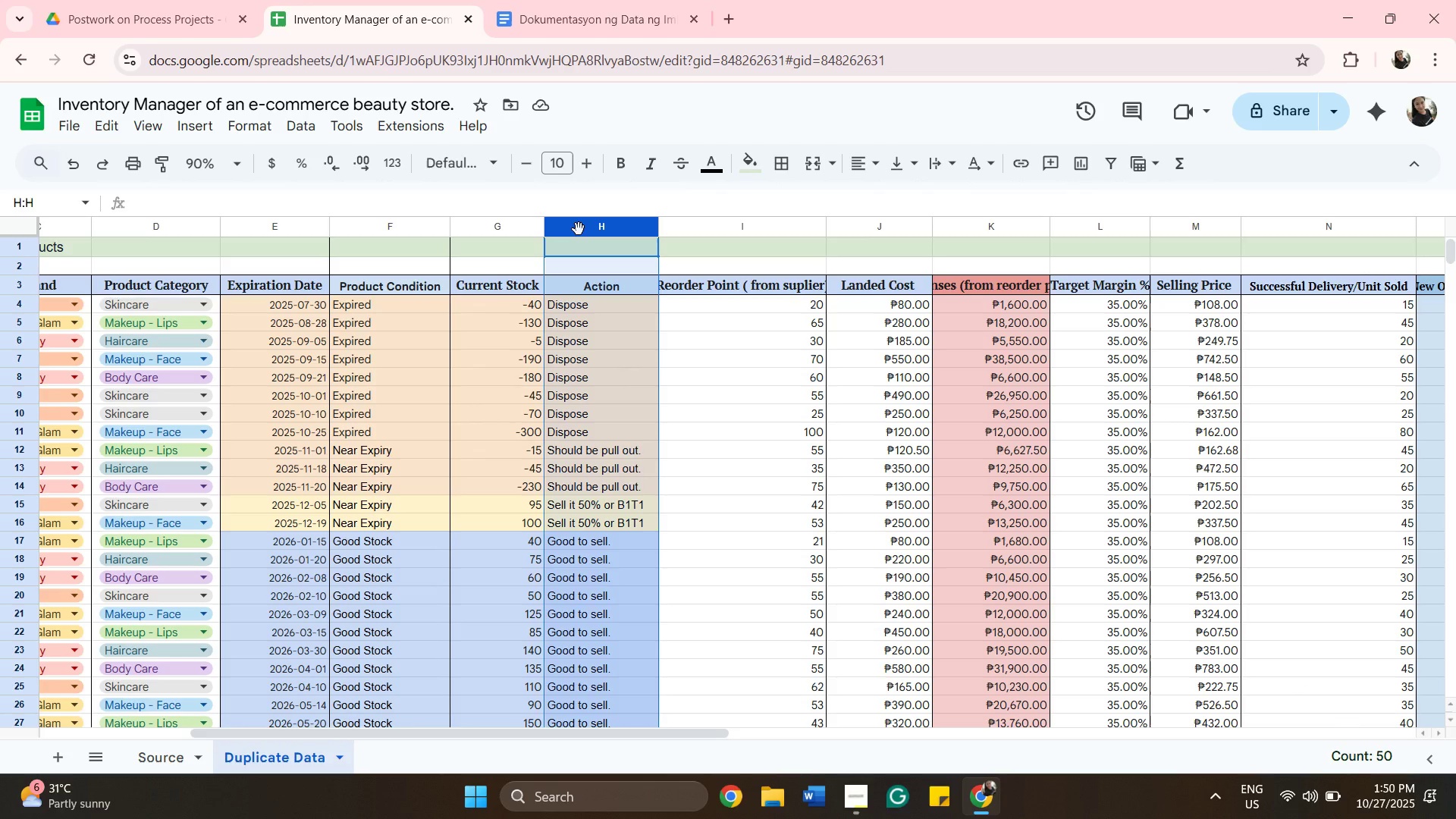 
left_click_drag(start_coordinate=[579, 229], to_coordinate=[368, 218])
 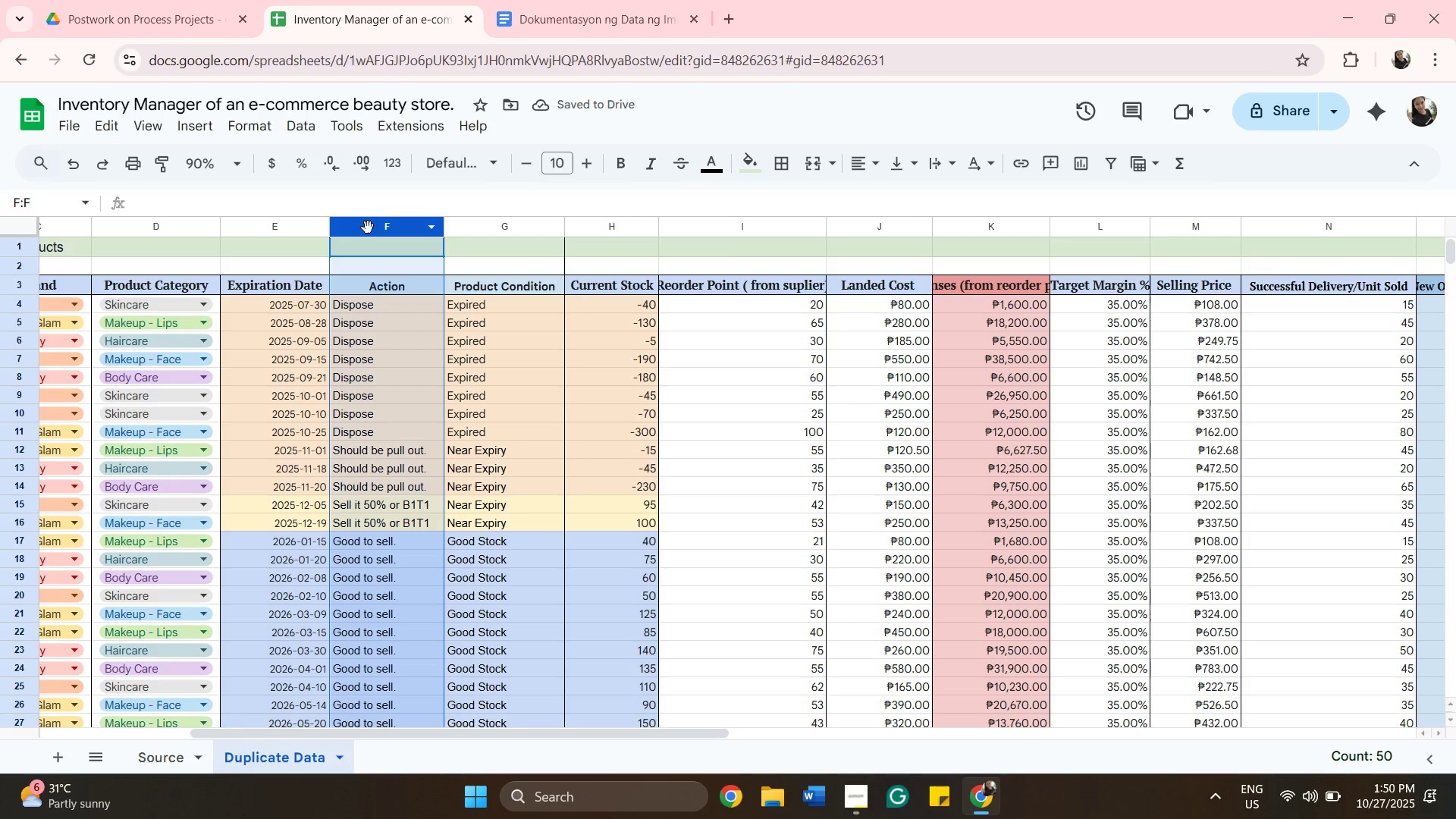 
left_click_drag(start_coordinate=[369, 228], to_coordinate=[475, 228])
 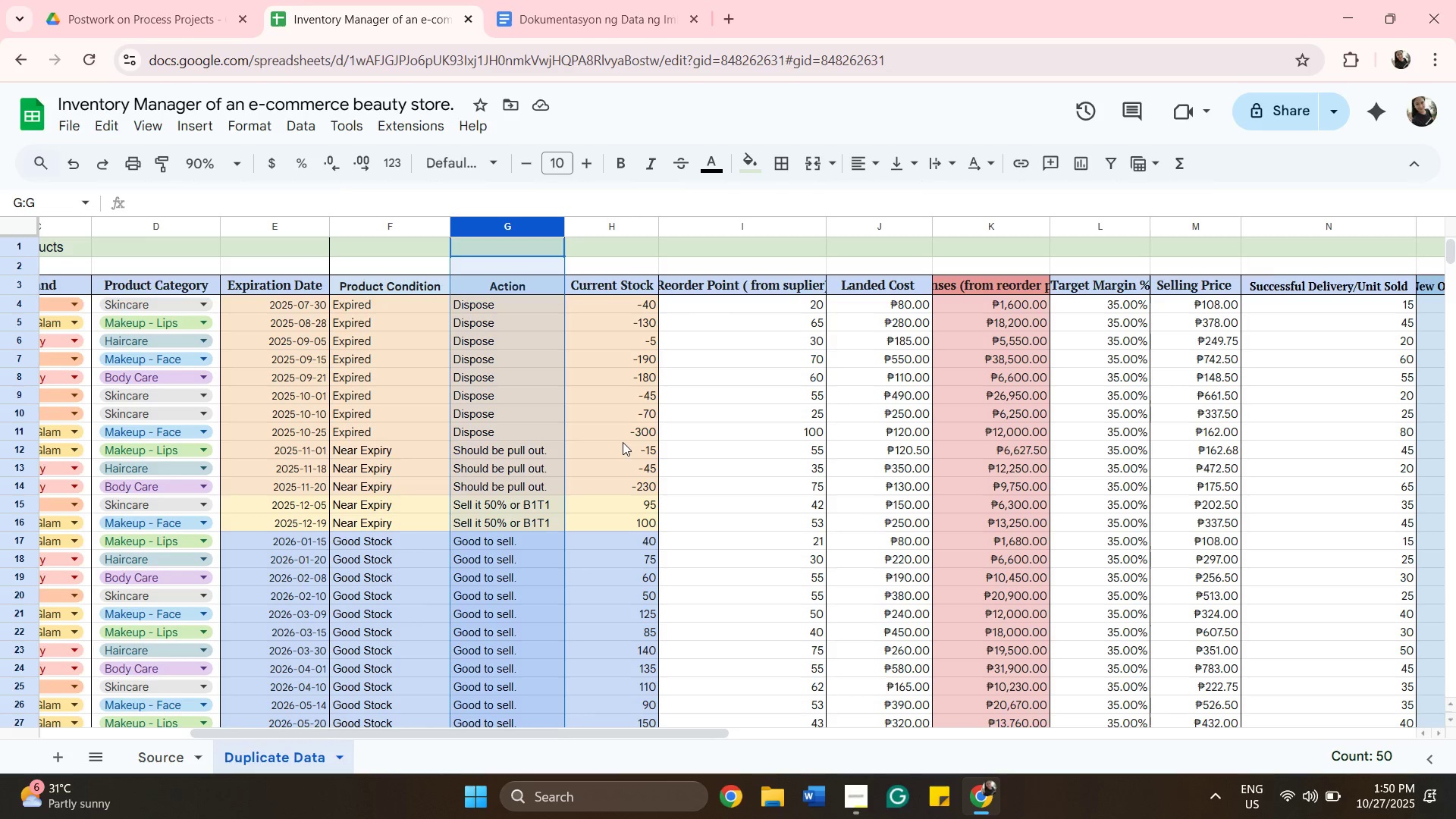 
wait(11.06)
 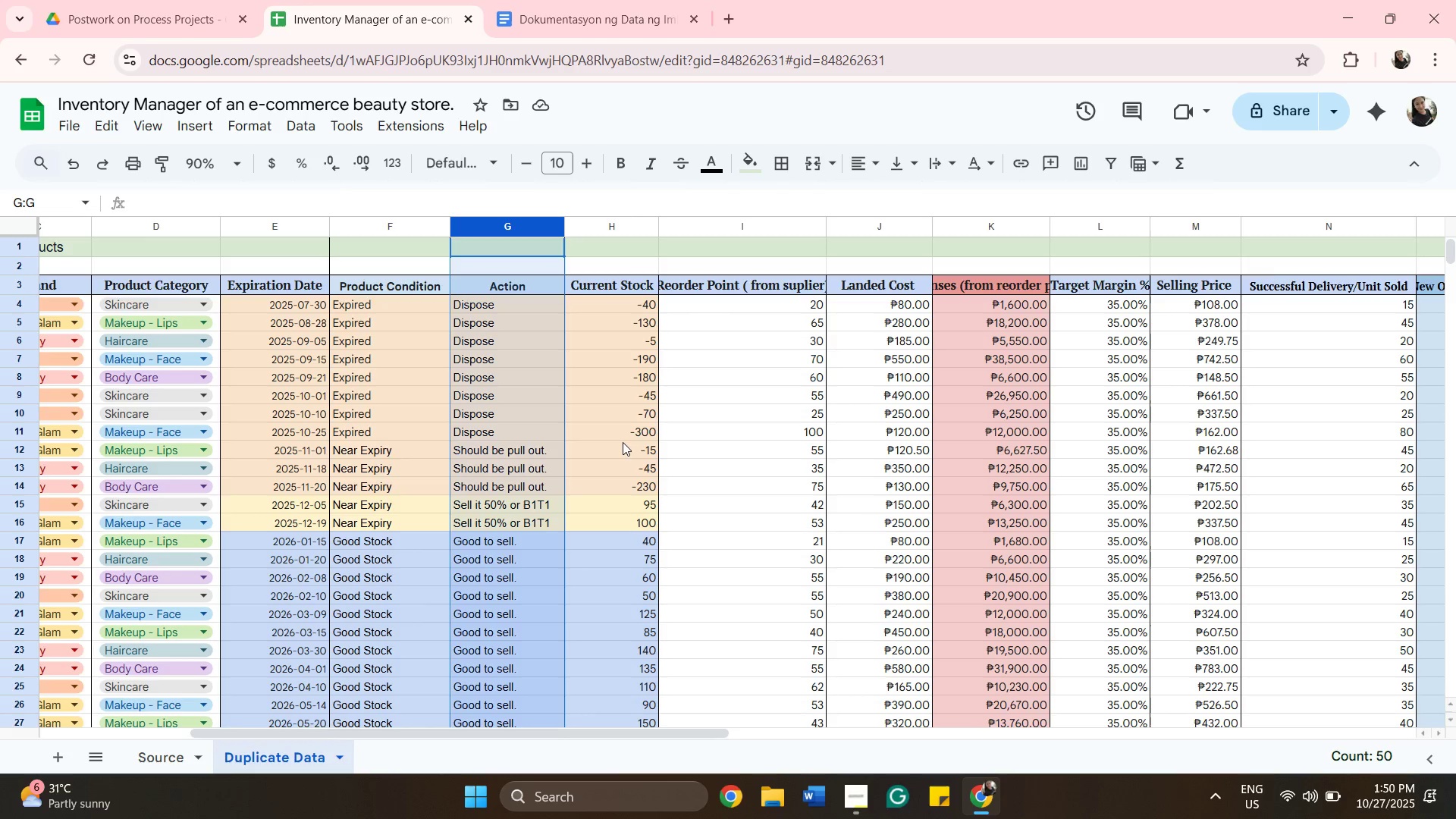 
double_click([608, 504])
 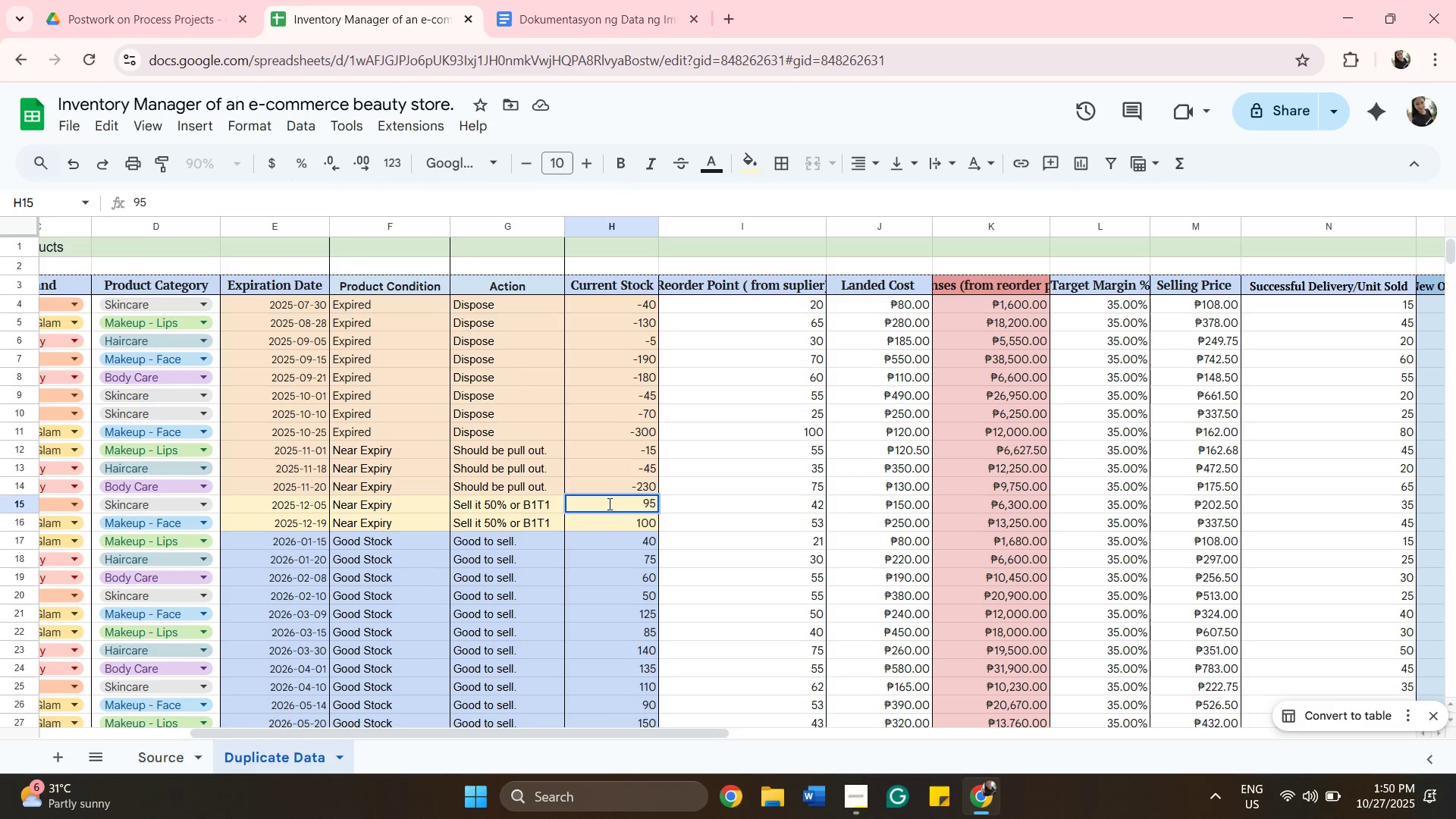 
key(Slash)
 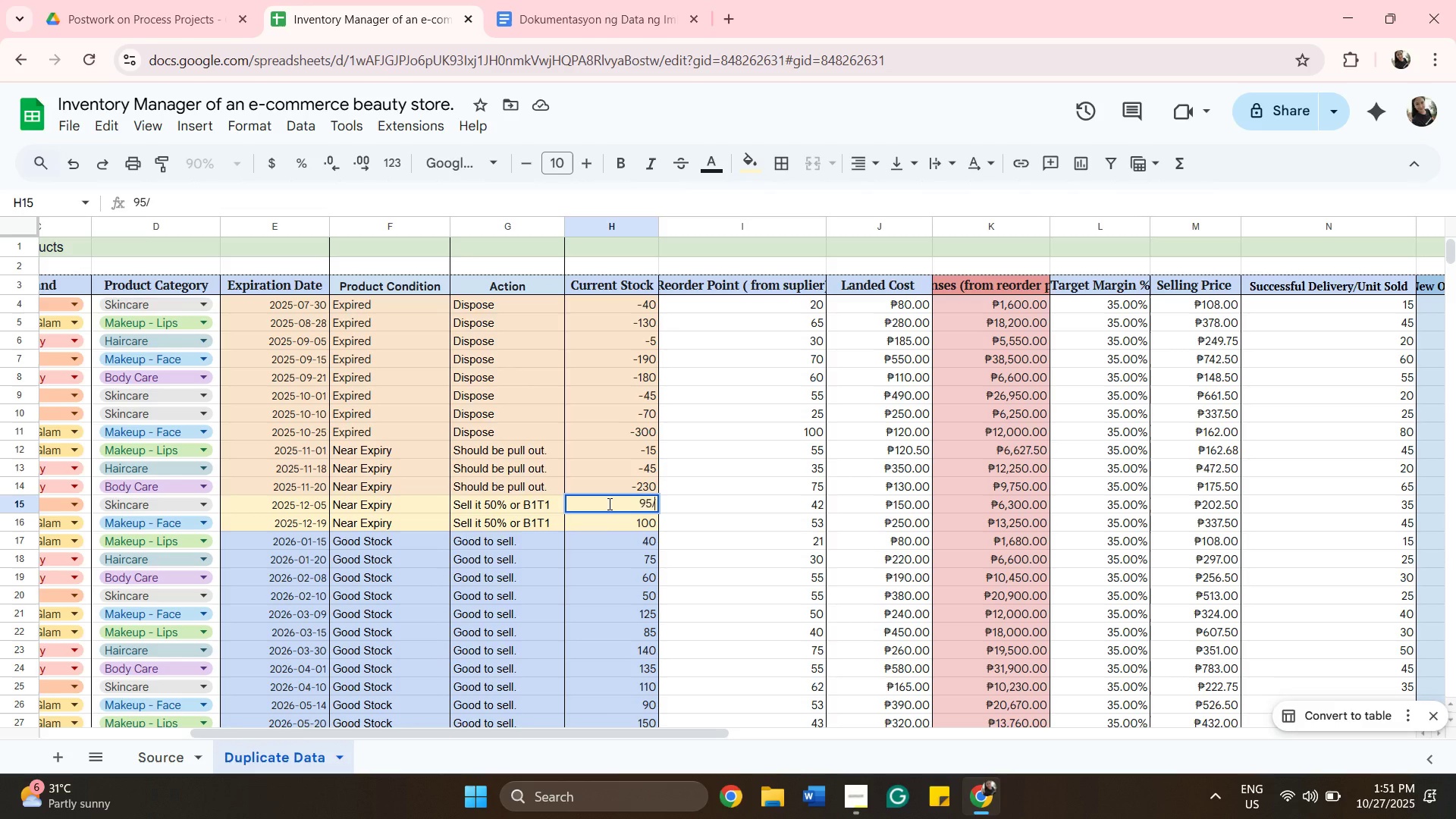 
key(2)
 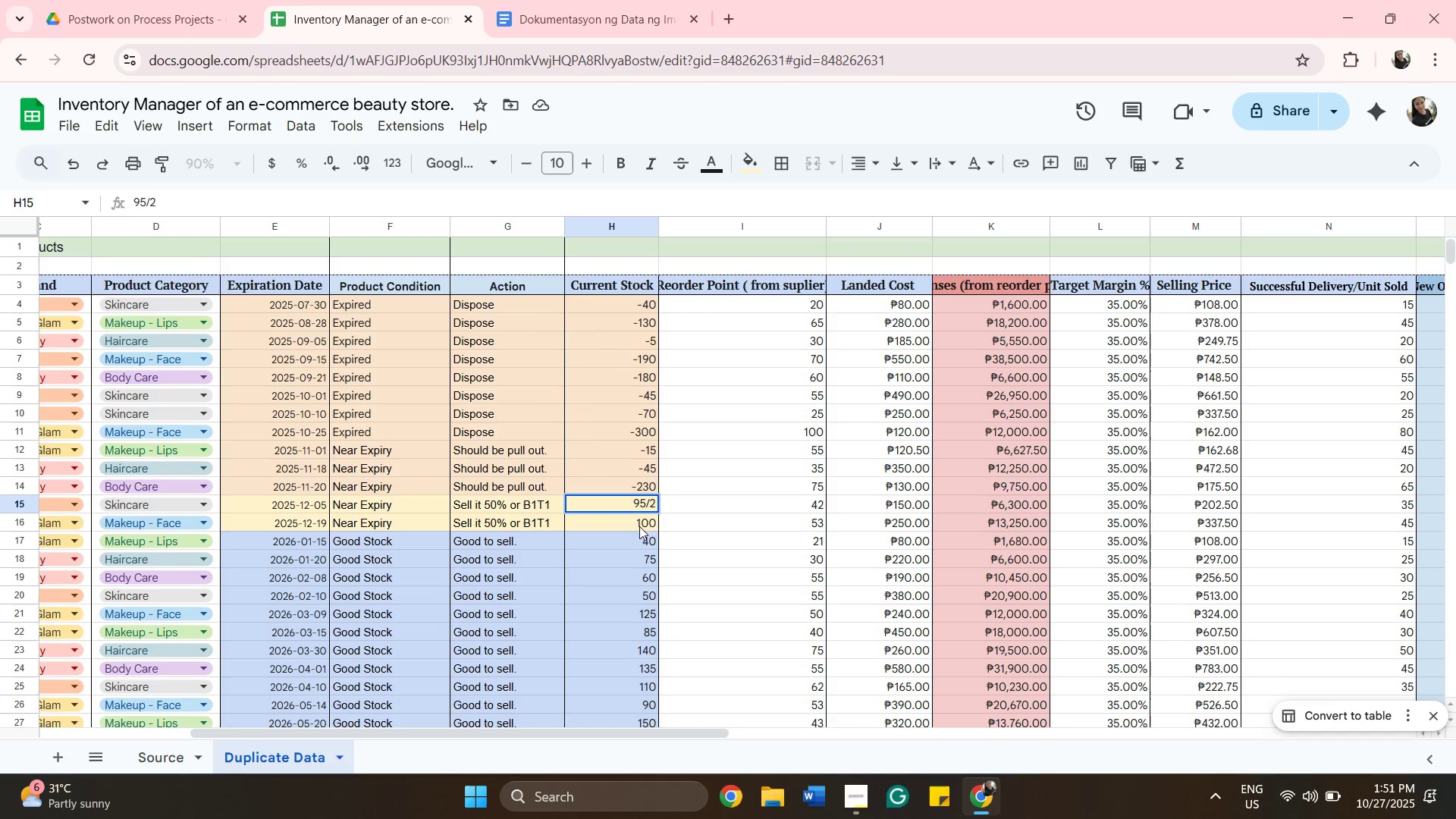 
left_click([639, 528])
 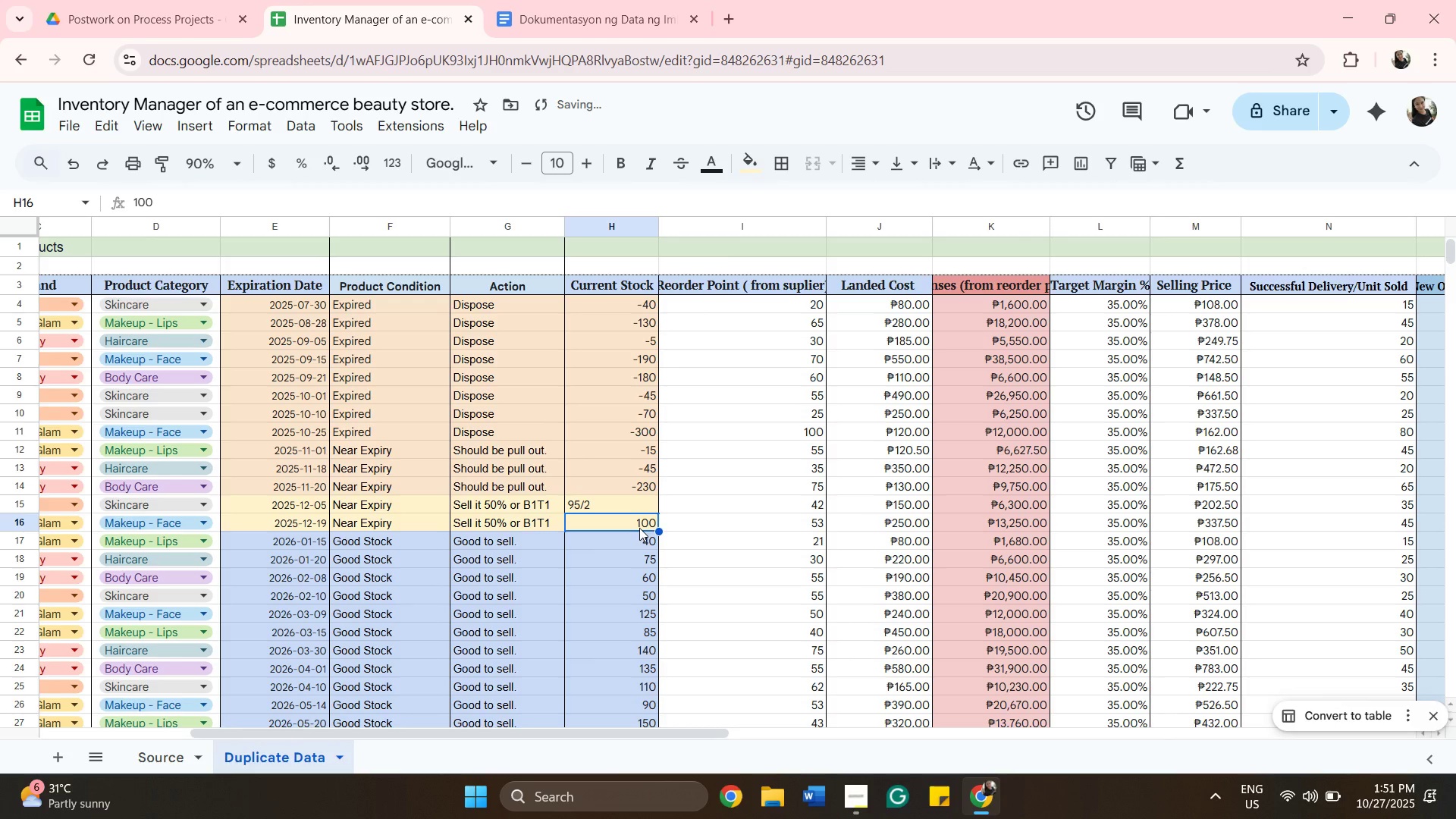 
left_click([639, 528])
 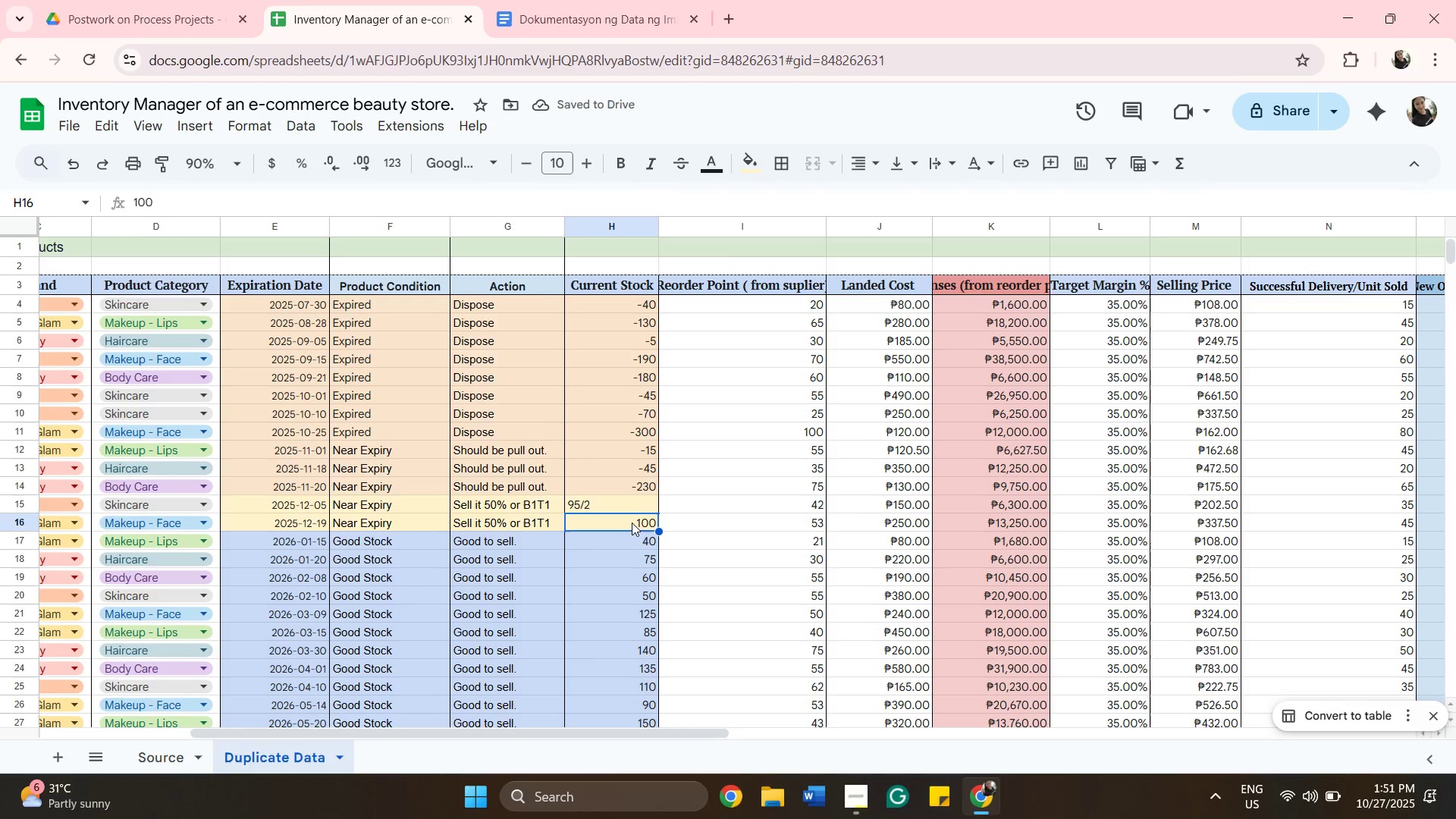 
double_click([632, 522])
 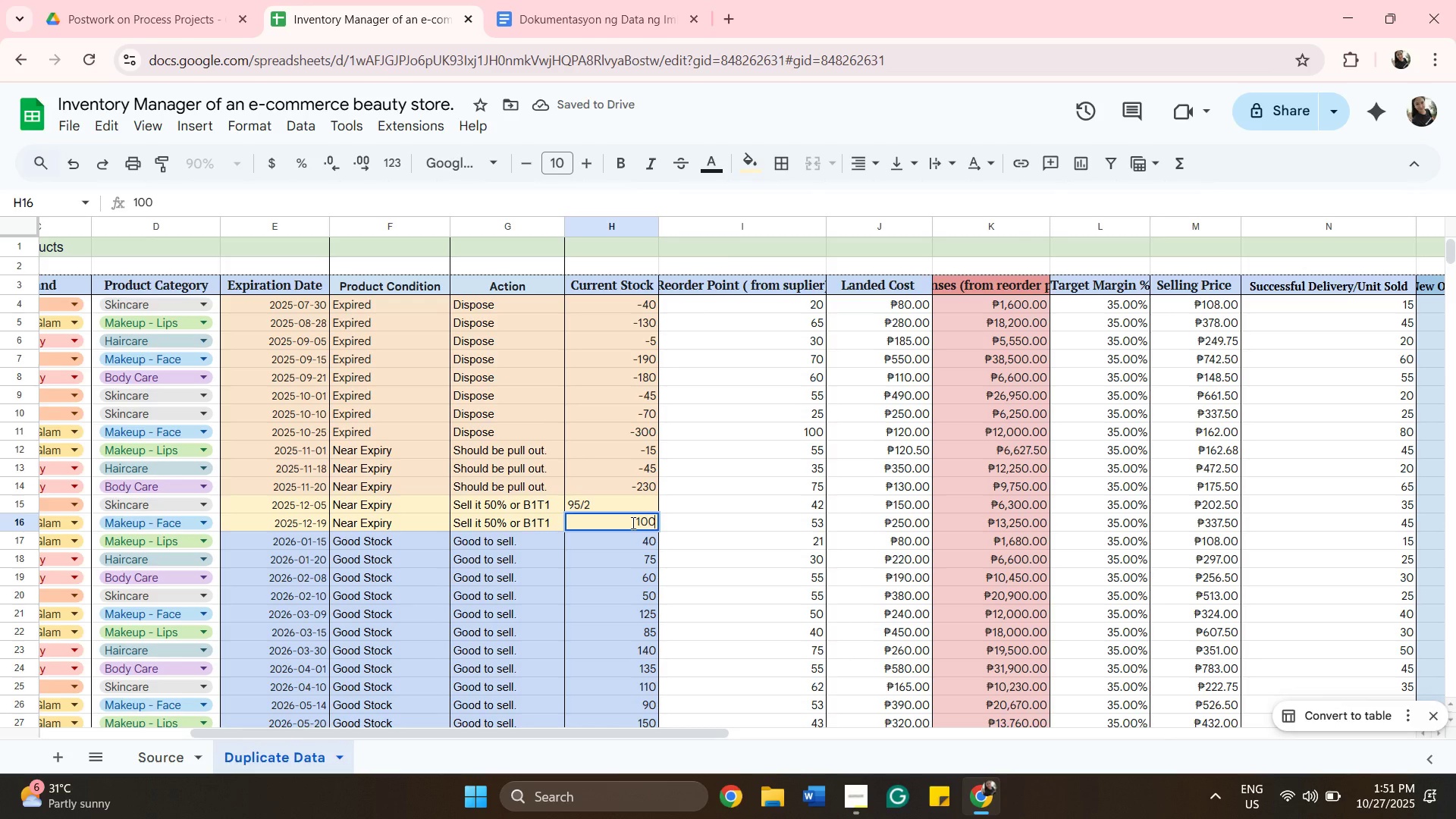 
key(Slash)
 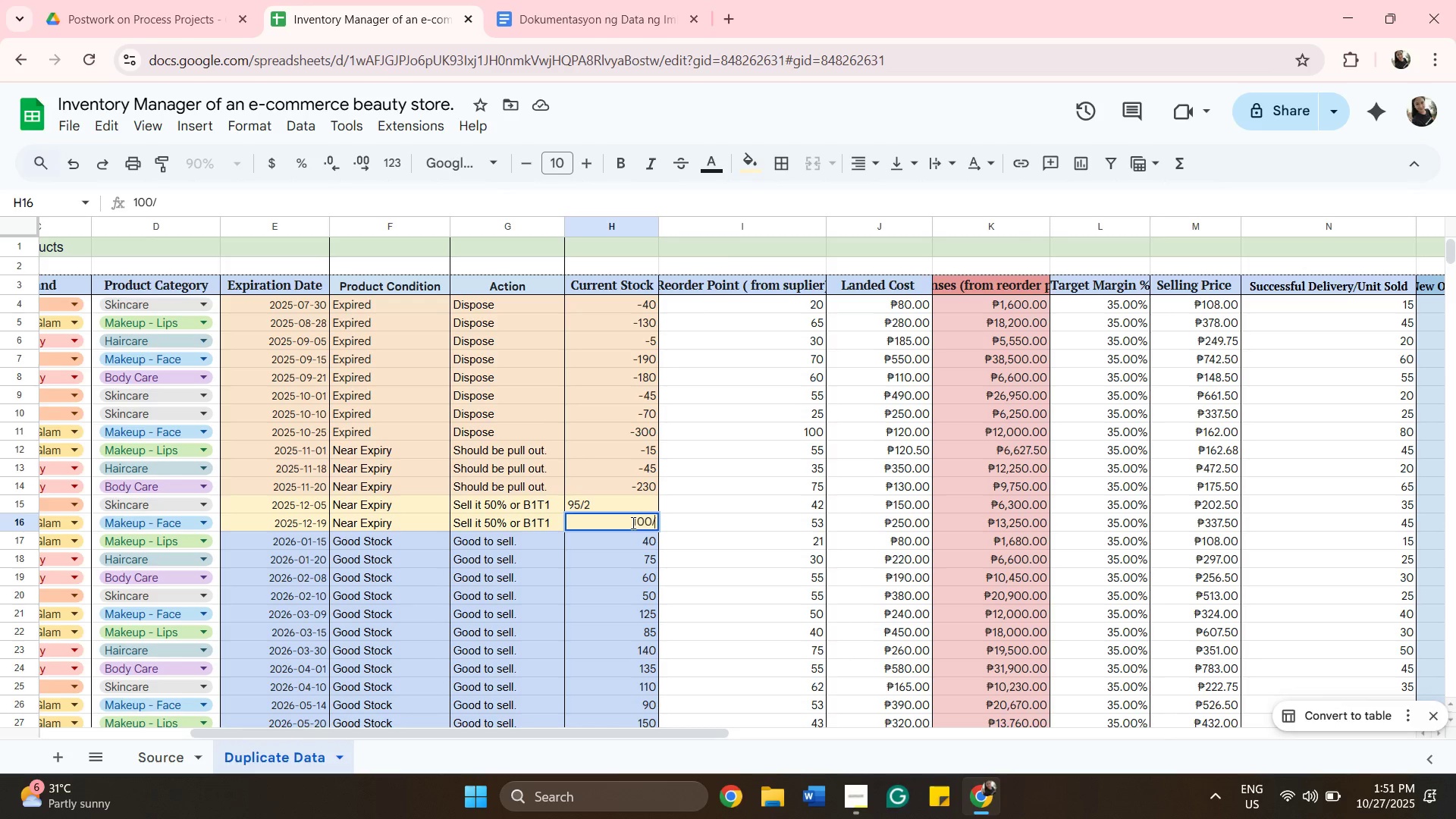 
key(2)
 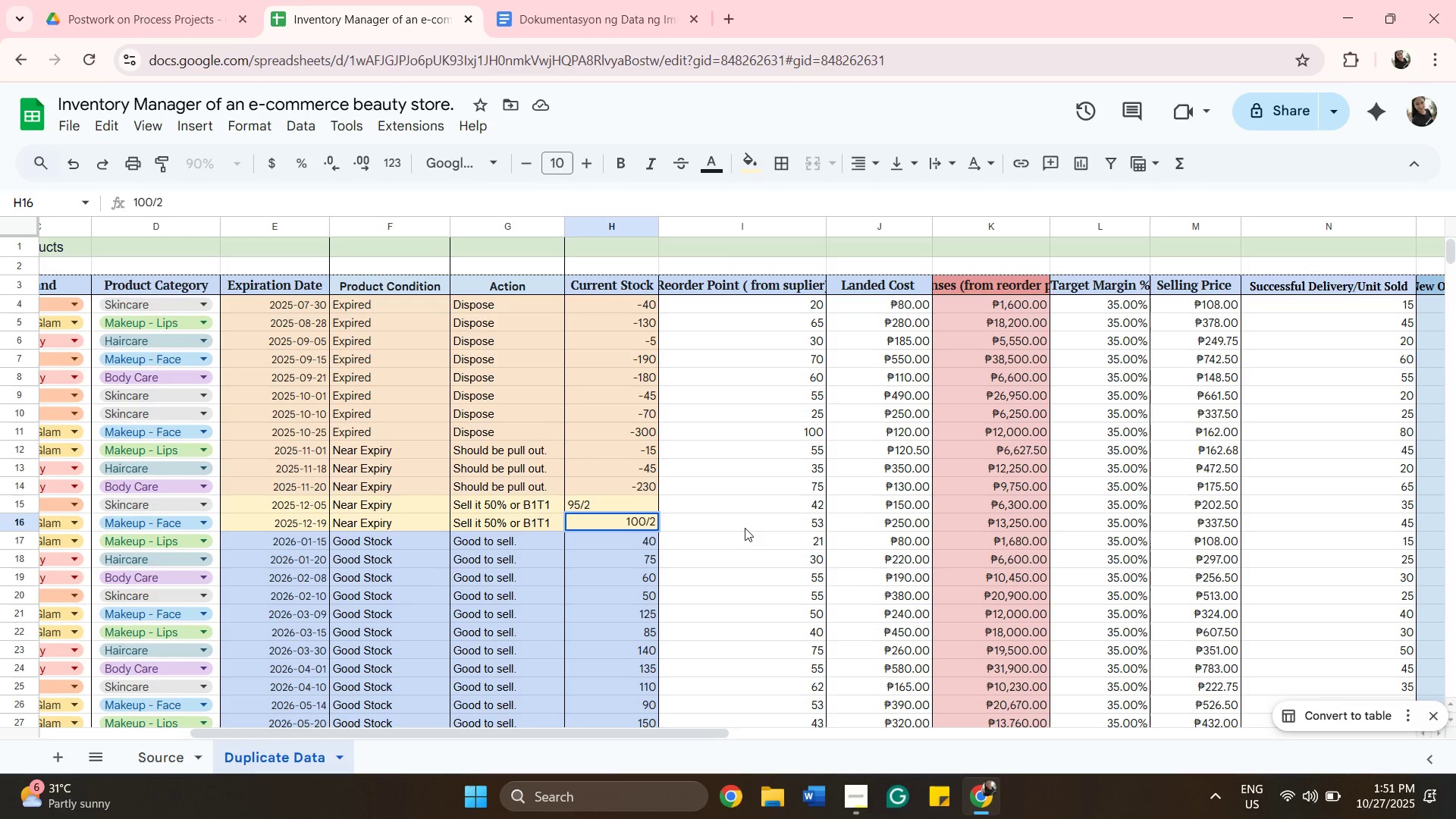 
key(Enter)
 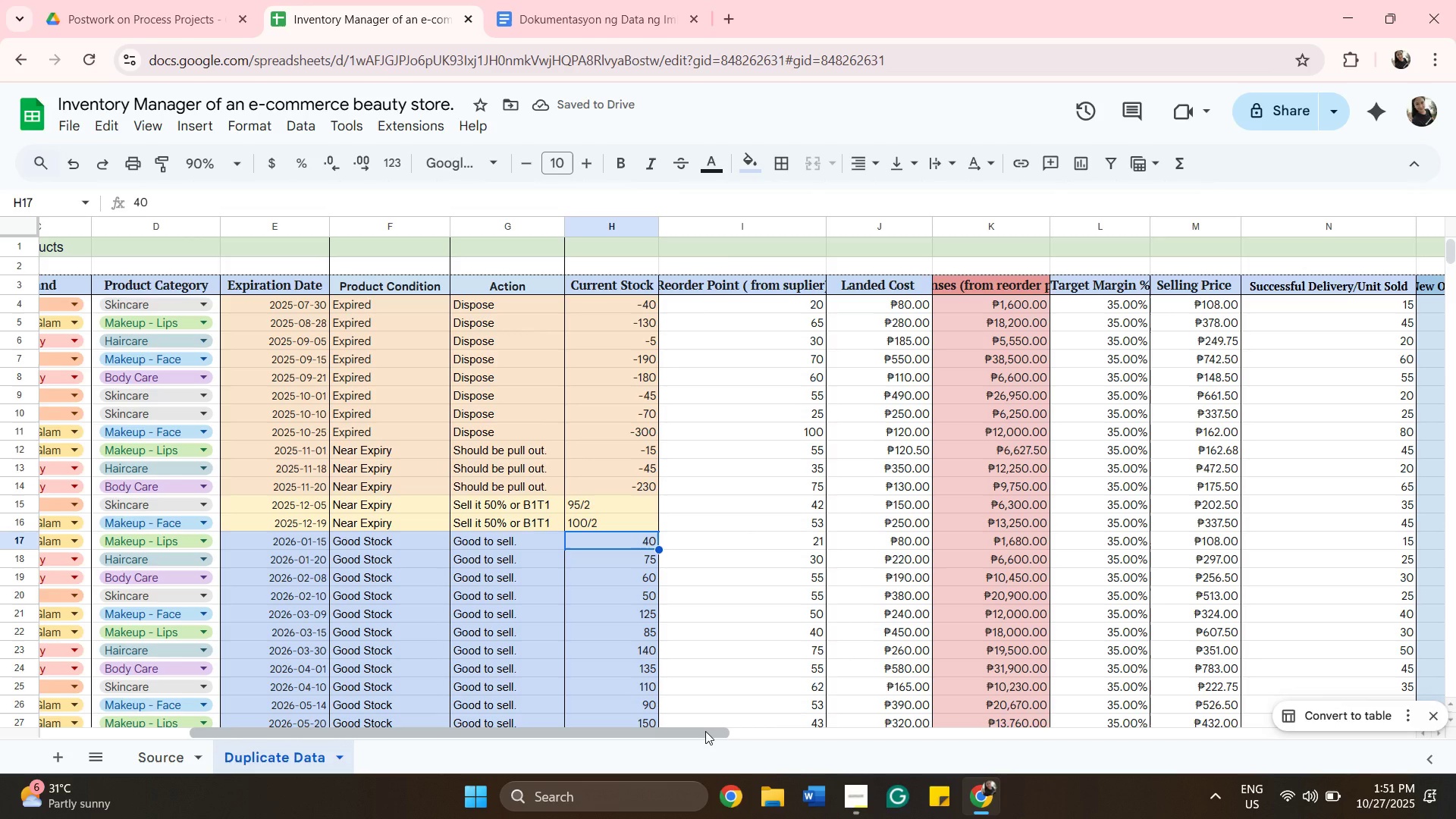 
left_click_drag(start_coordinate=[705, 731], to_coordinate=[880, 733])
 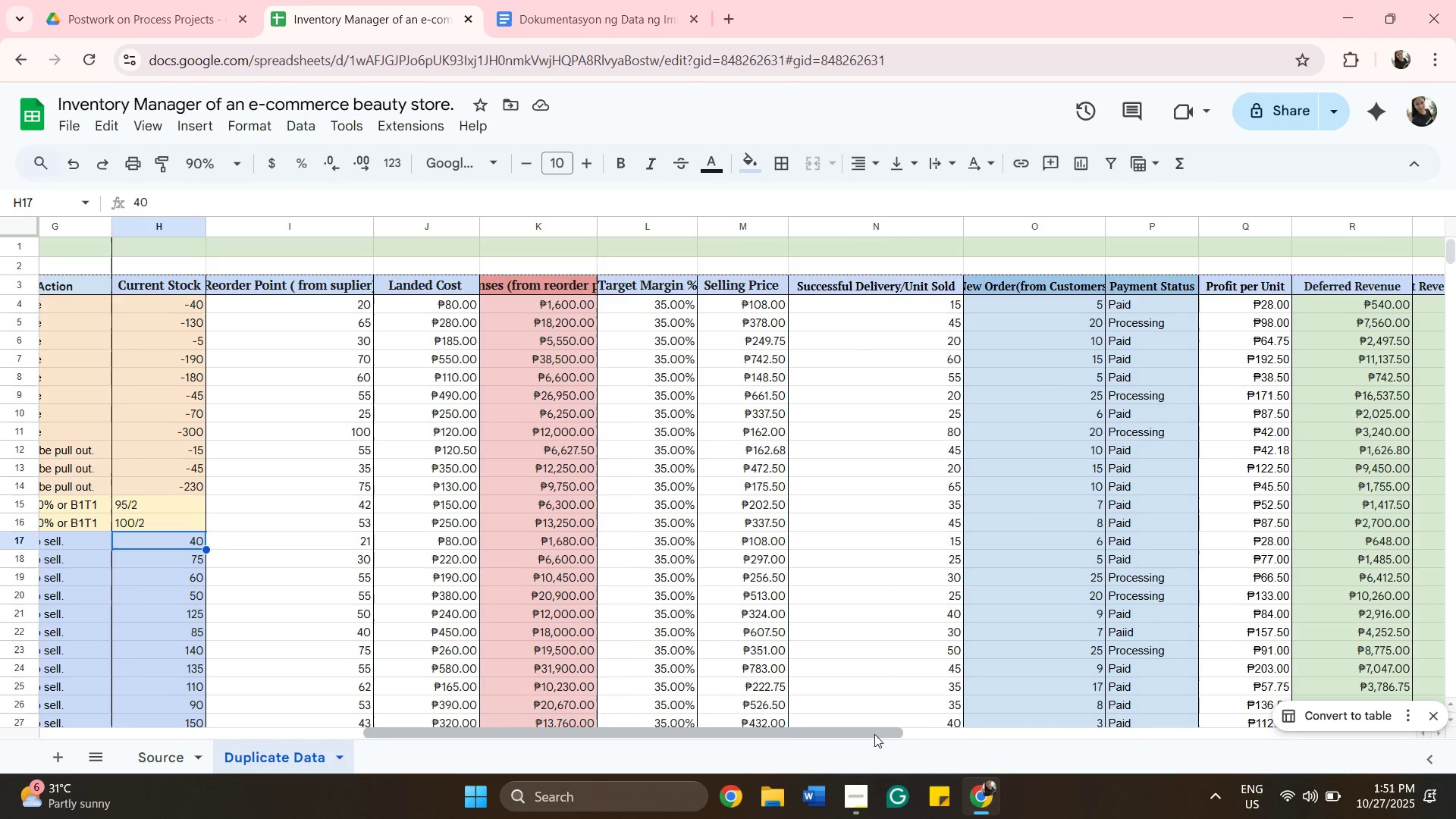 
left_click_drag(start_coordinate=[874, 734], to_coordinate=[728, 733])
 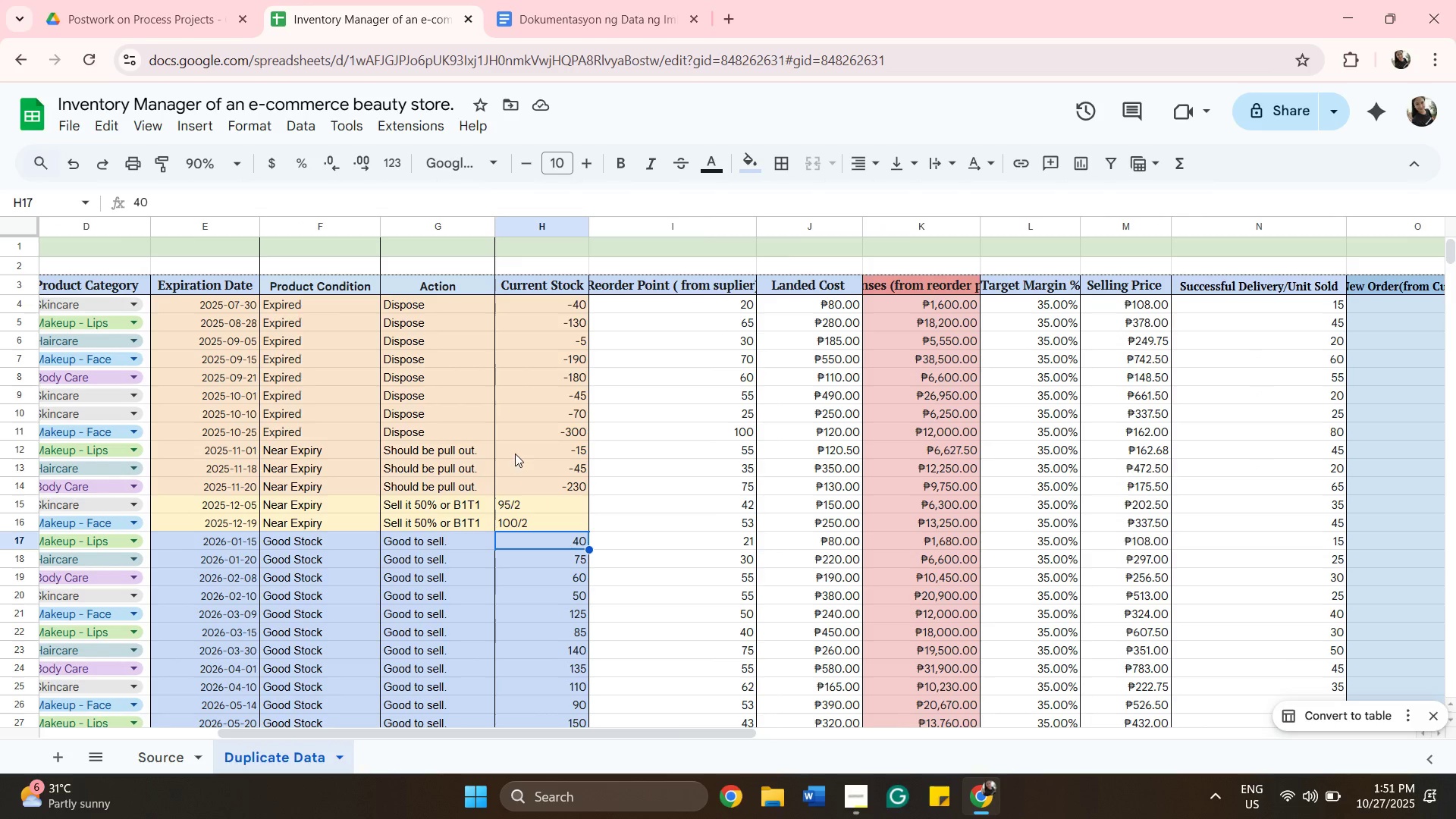 
mouse_move([71, 163])
 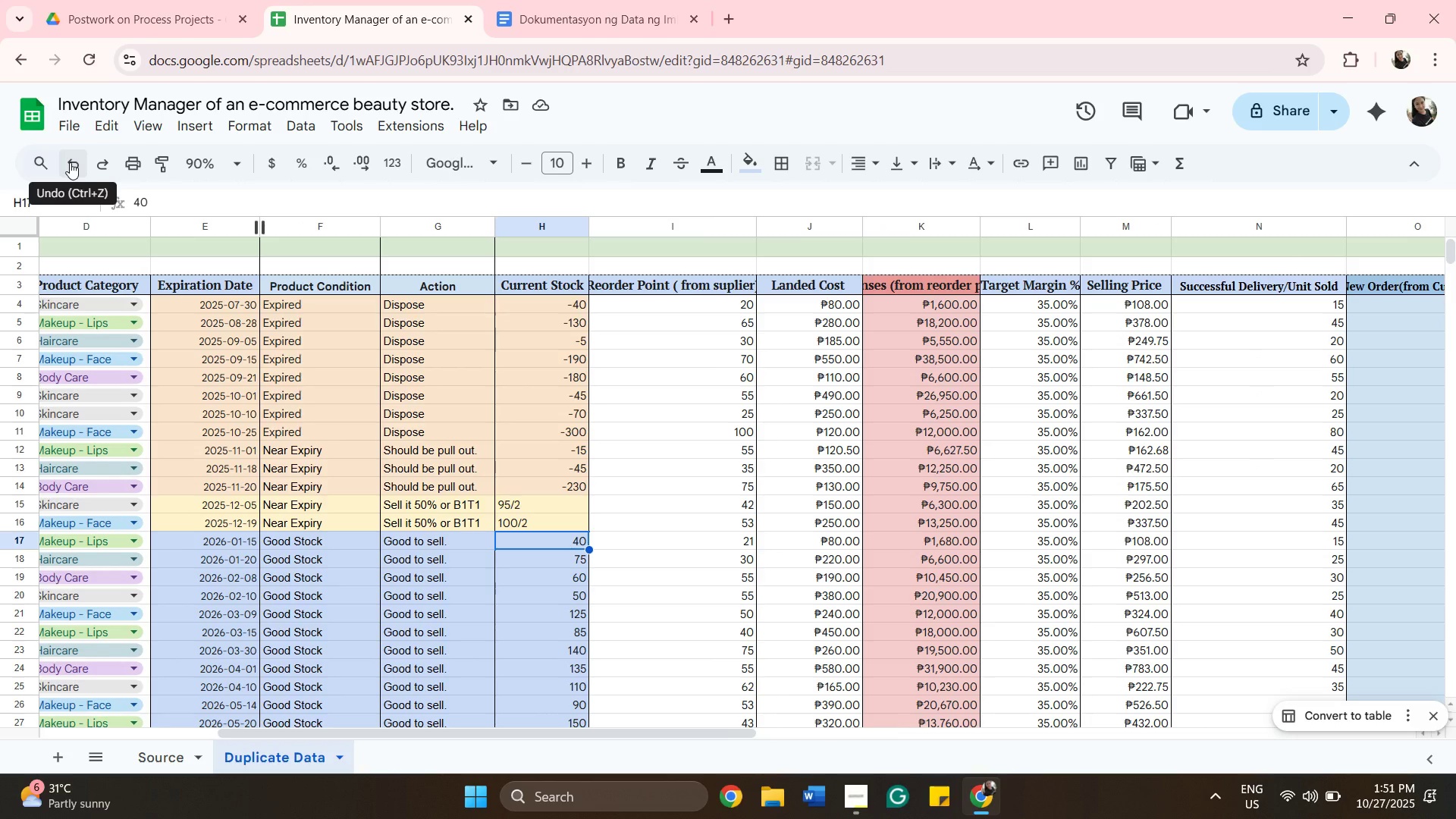 
left_click([70, 162])
 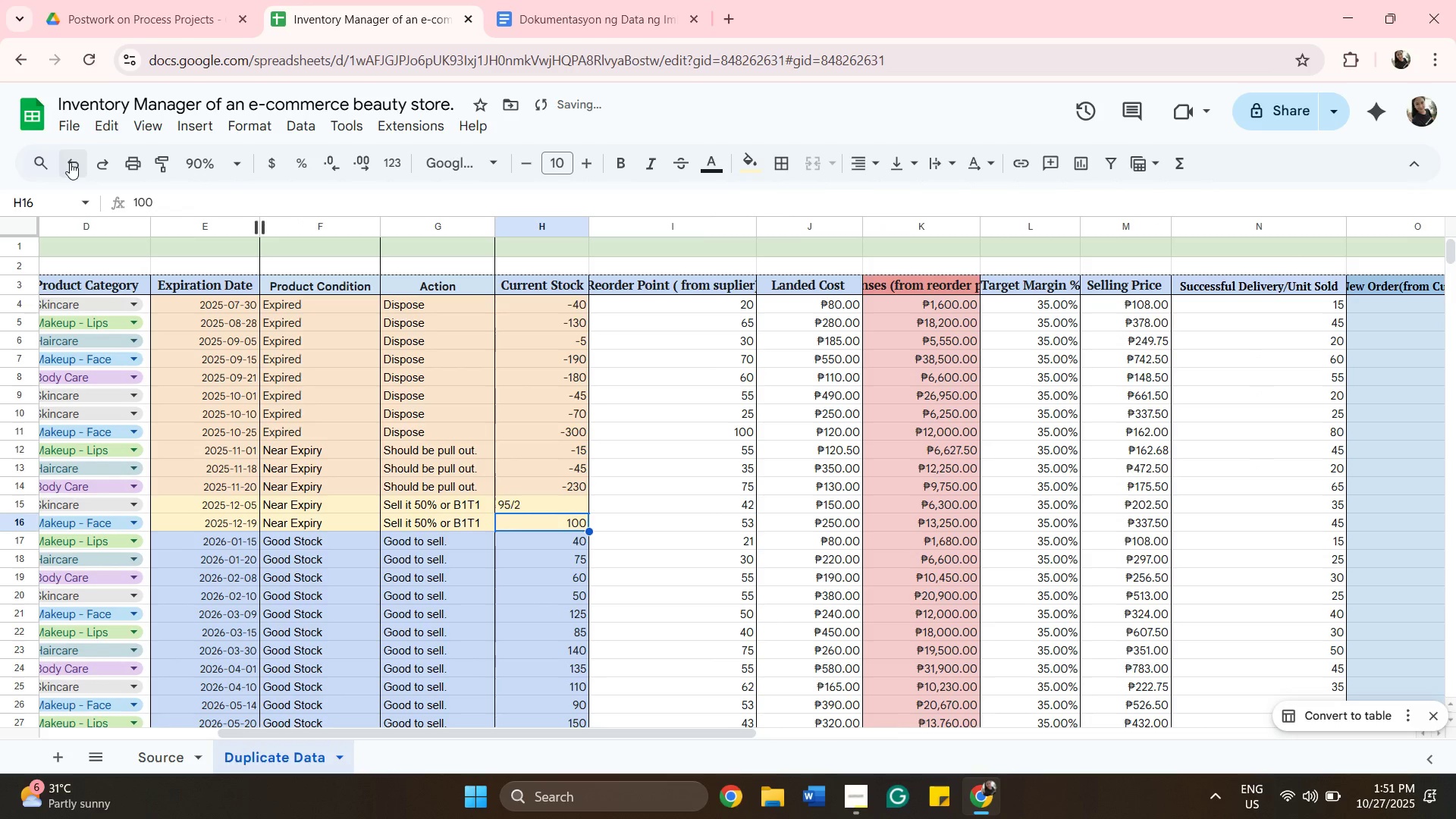 
left_click([70, 162])
 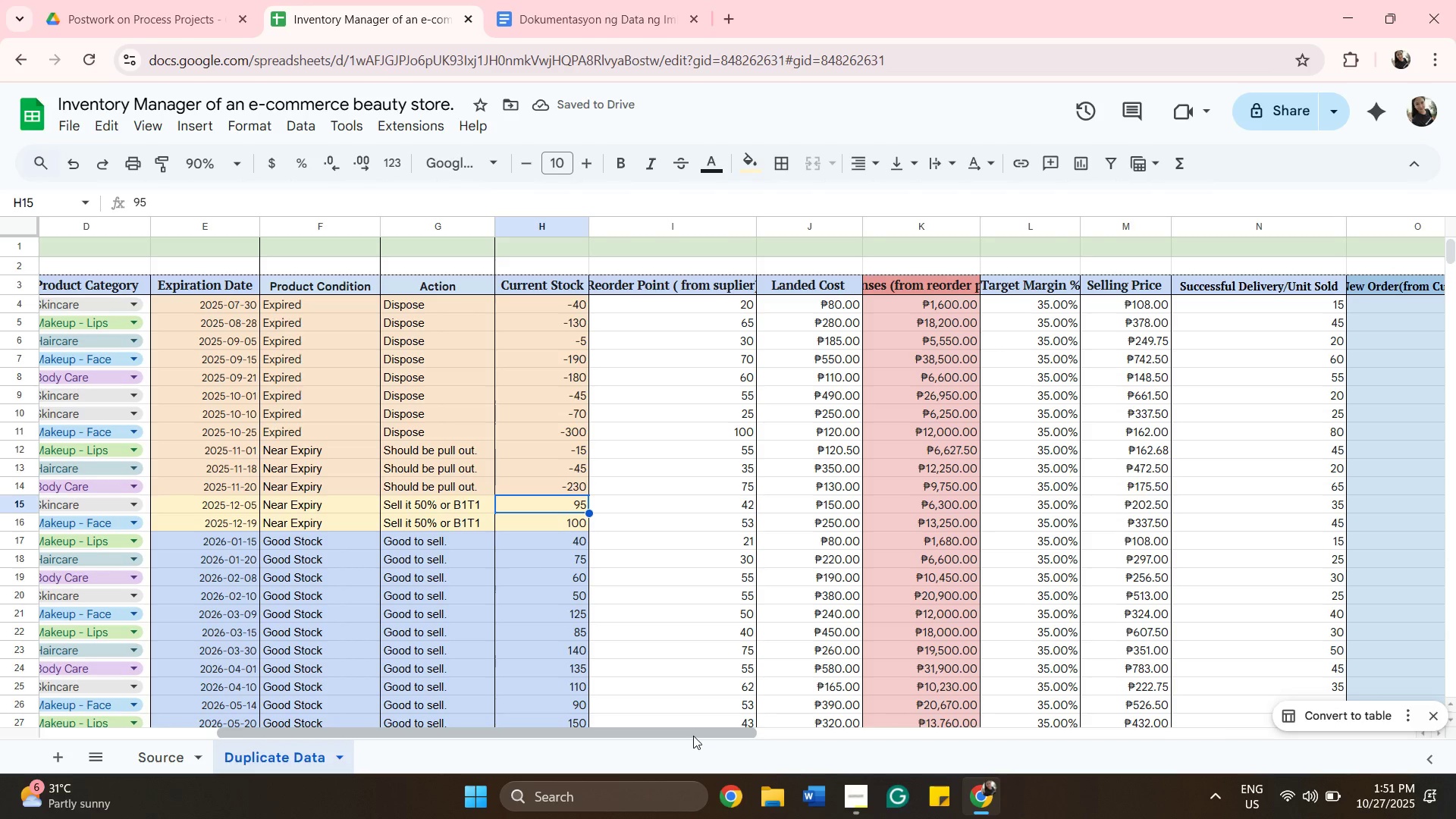 
left_click_drag(start_coordinate=[694, 733], to_coordinate=[1055, 729])
 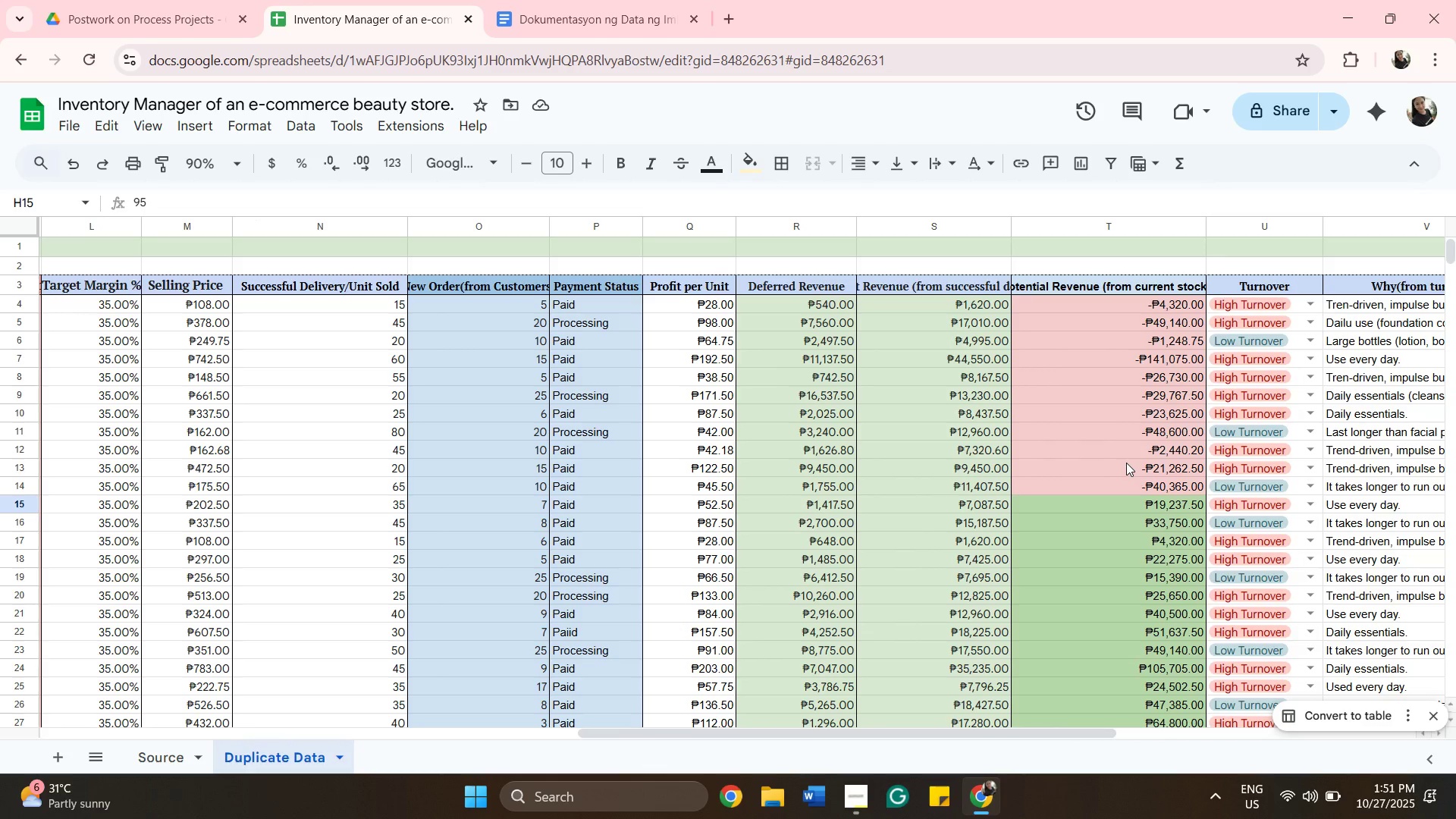 
left_click([1127, 464])
 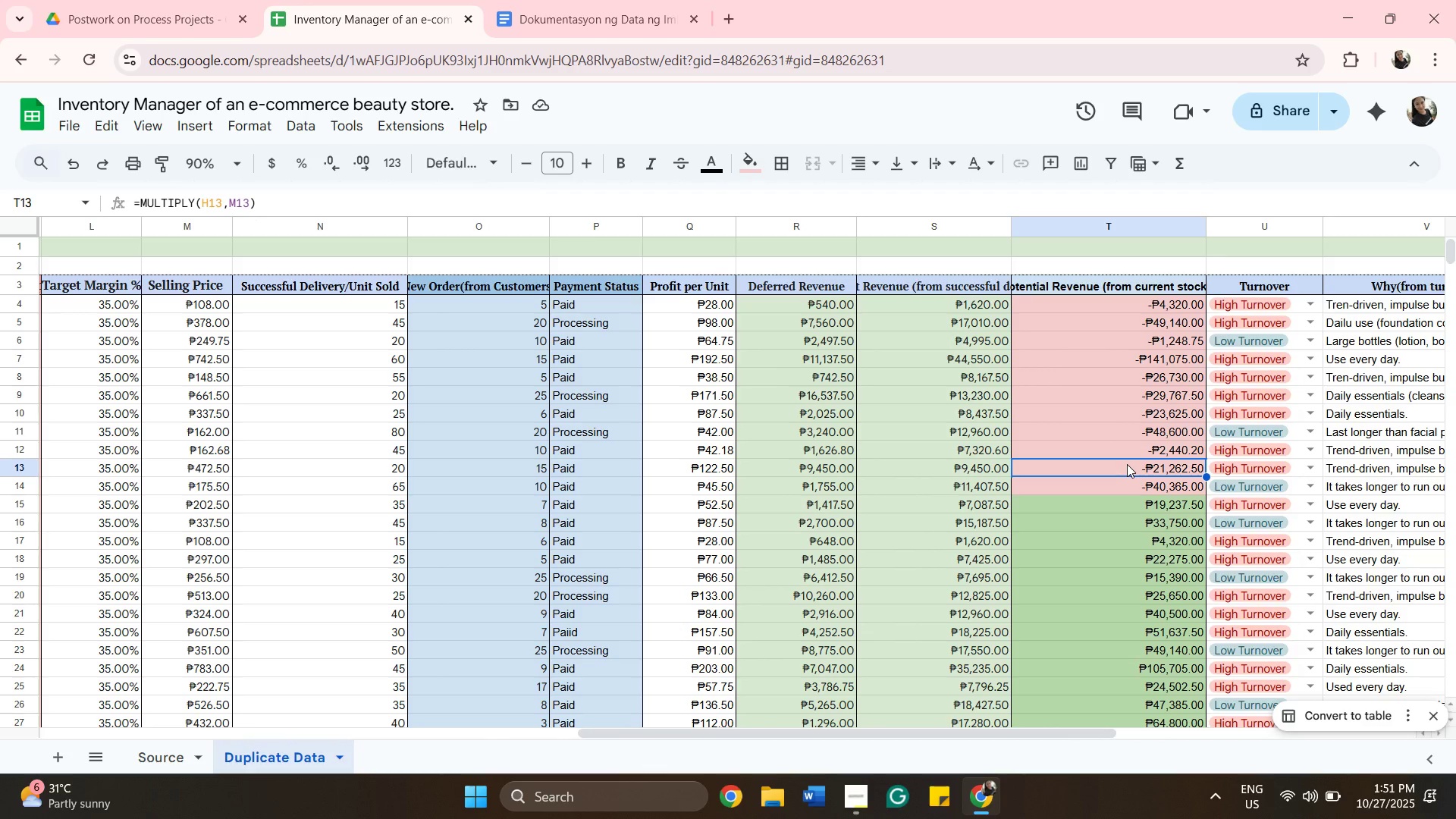 
double_click([1127, 464])
 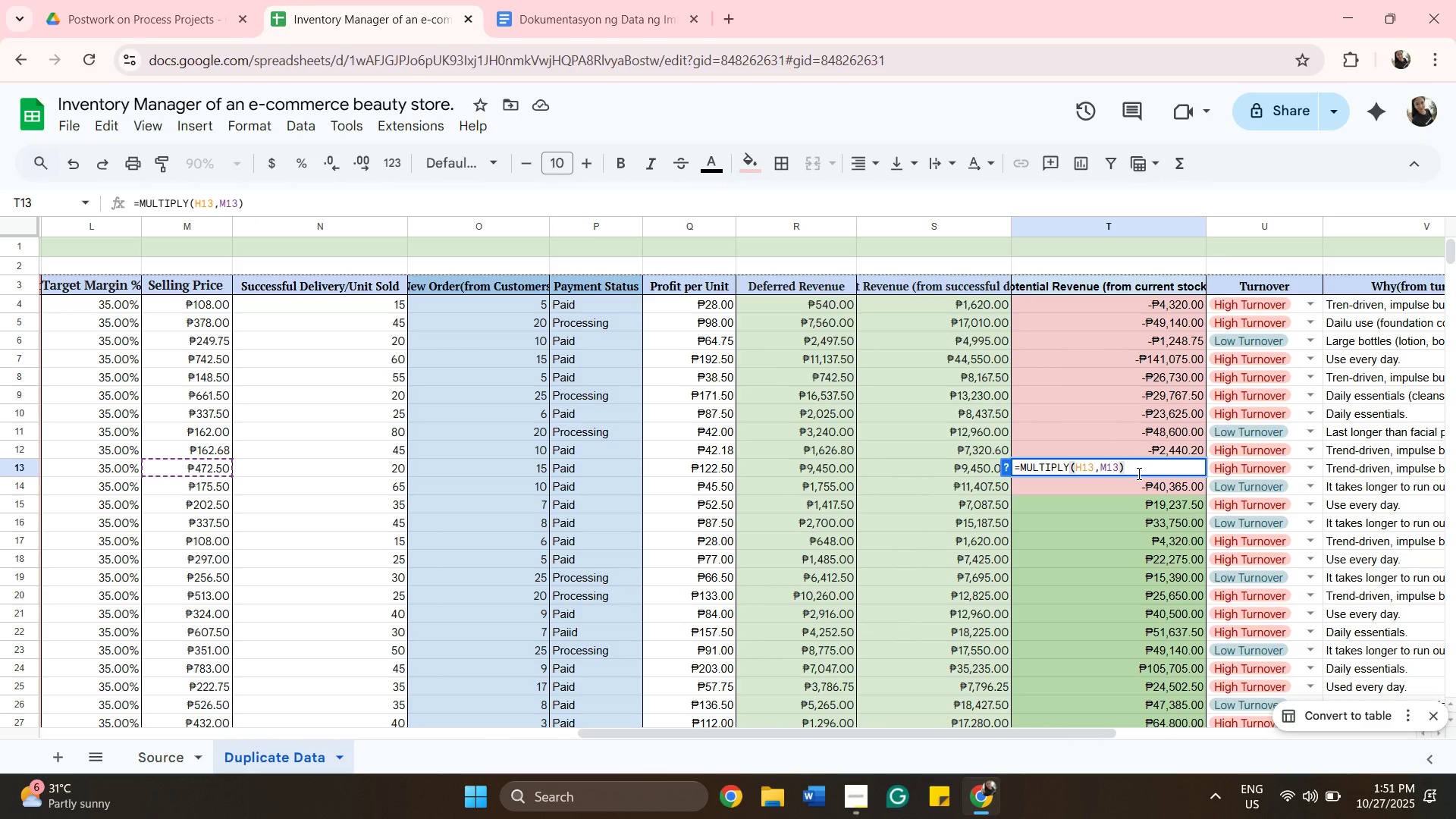 
key(Slash)
 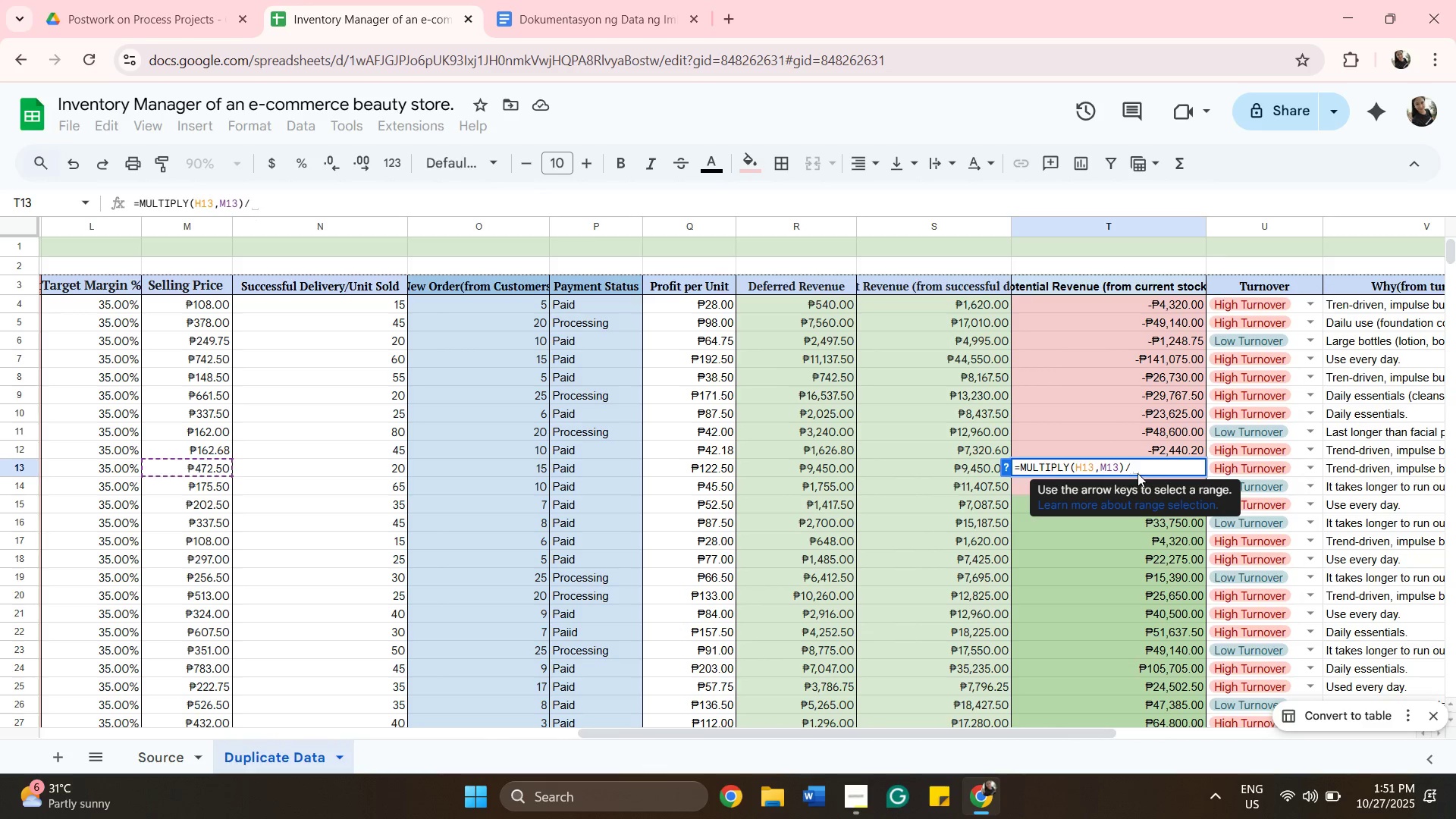 
key(2)
 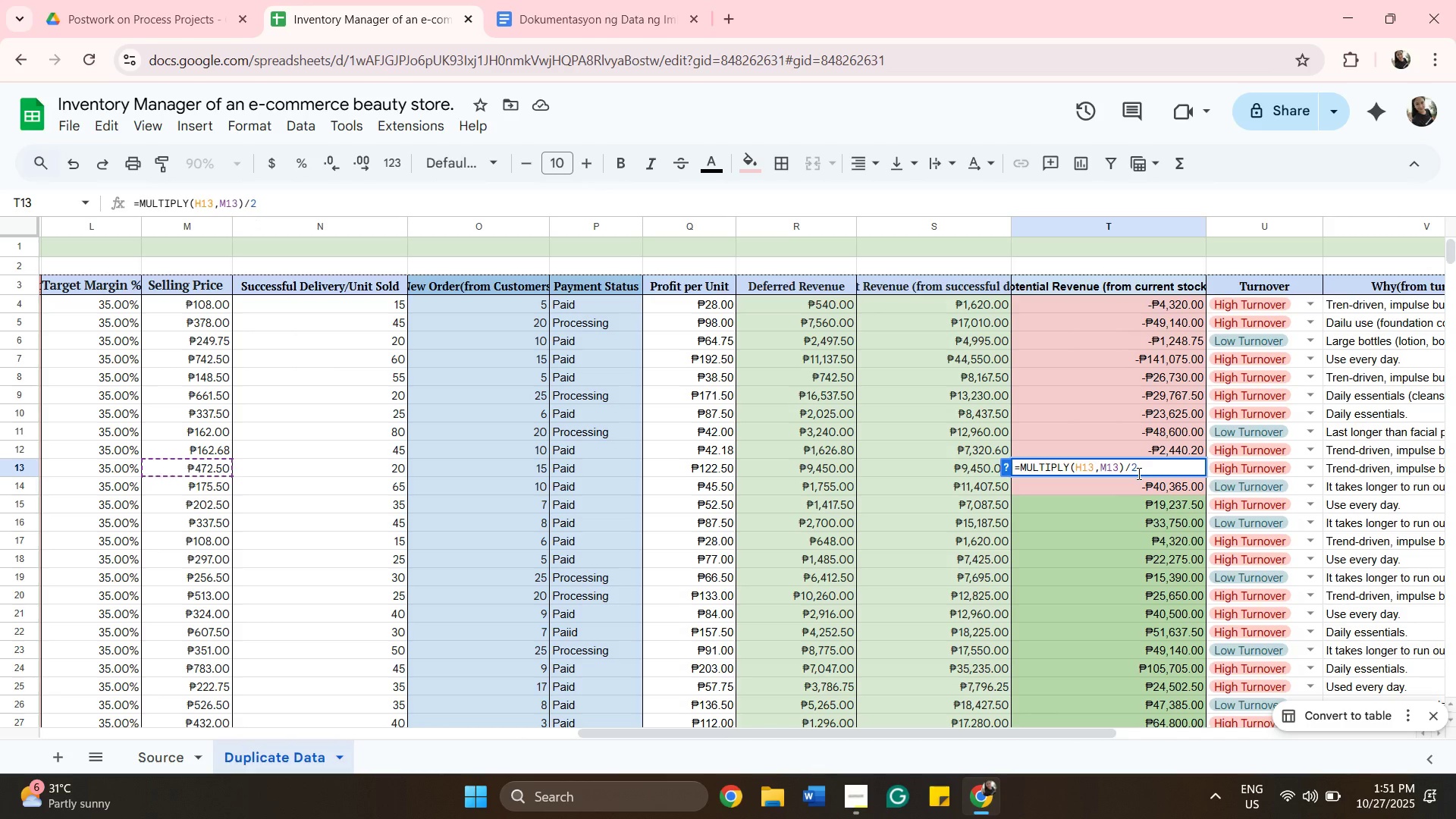 
key(Enter)
 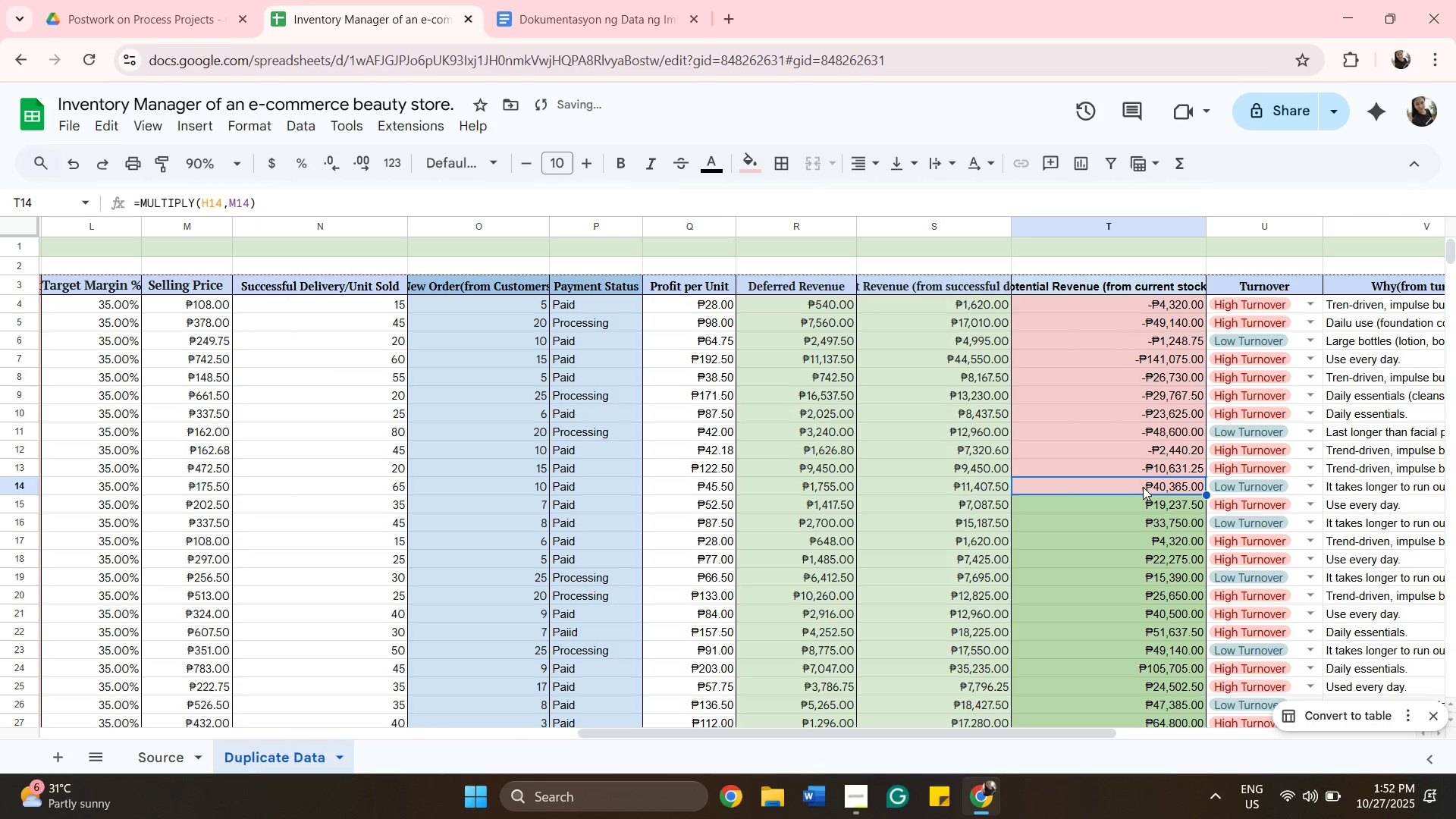 
left_click([1144, 488])
 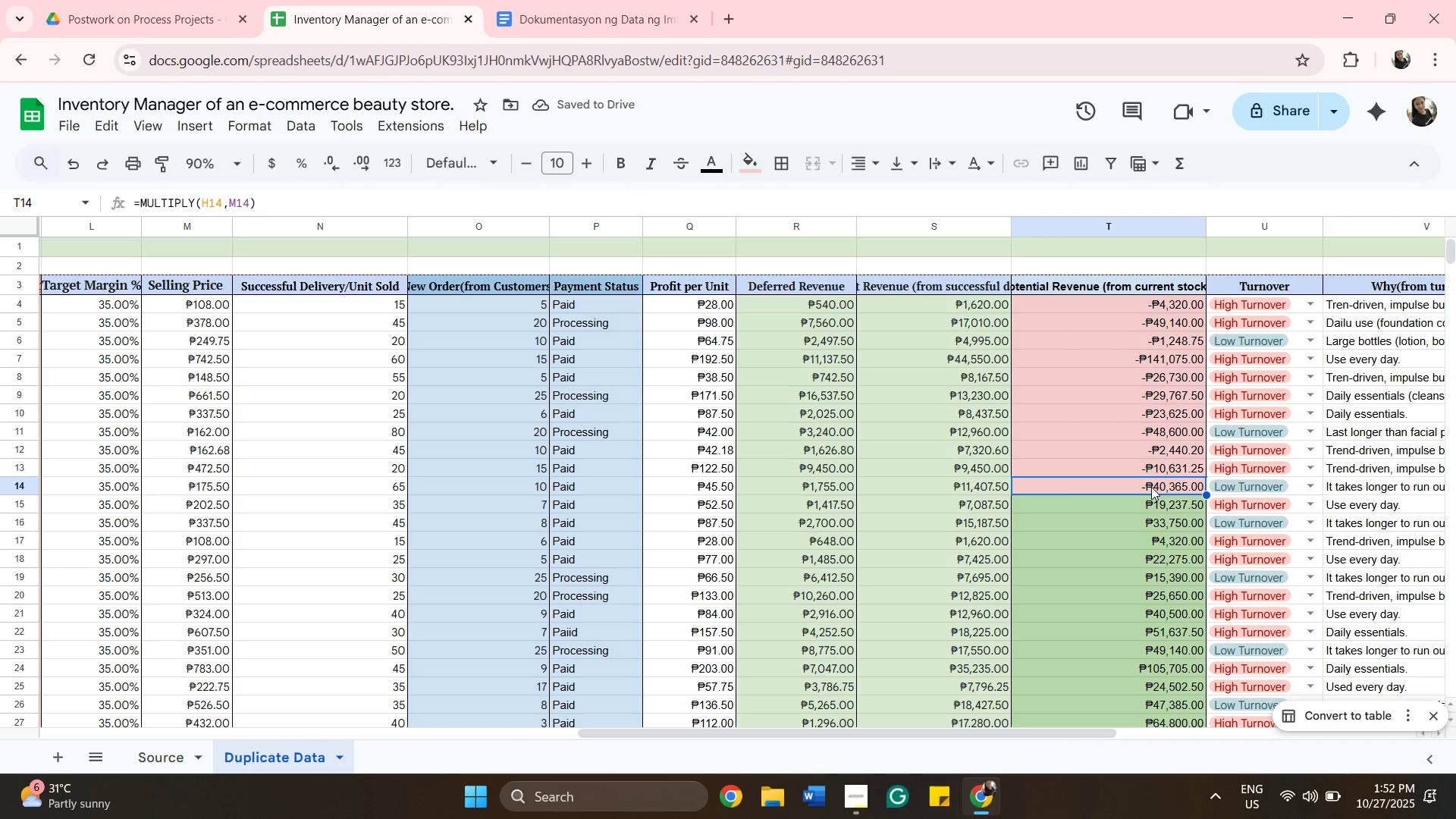 
double_click([1151, 487])
 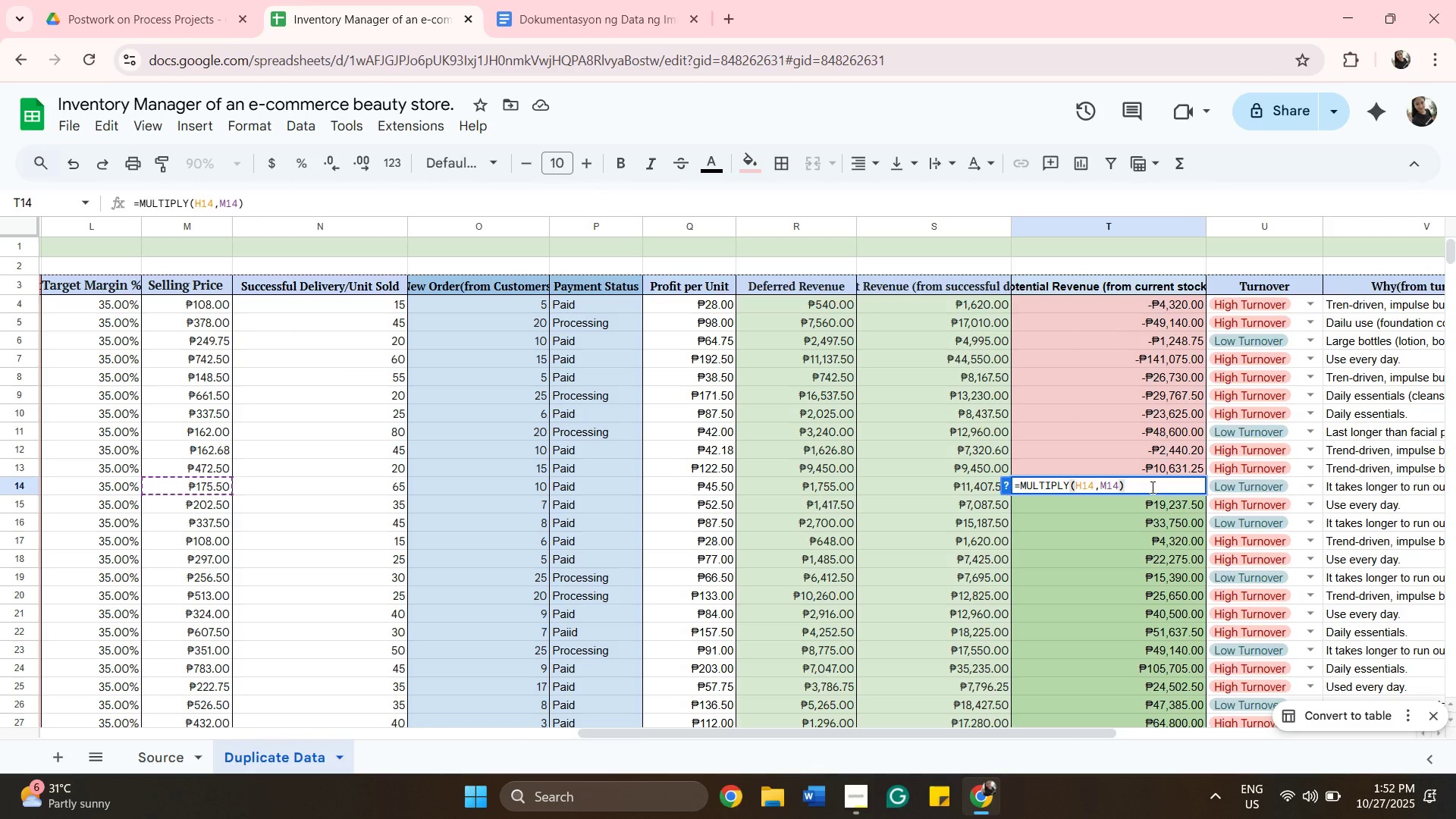 
key(Slash)
 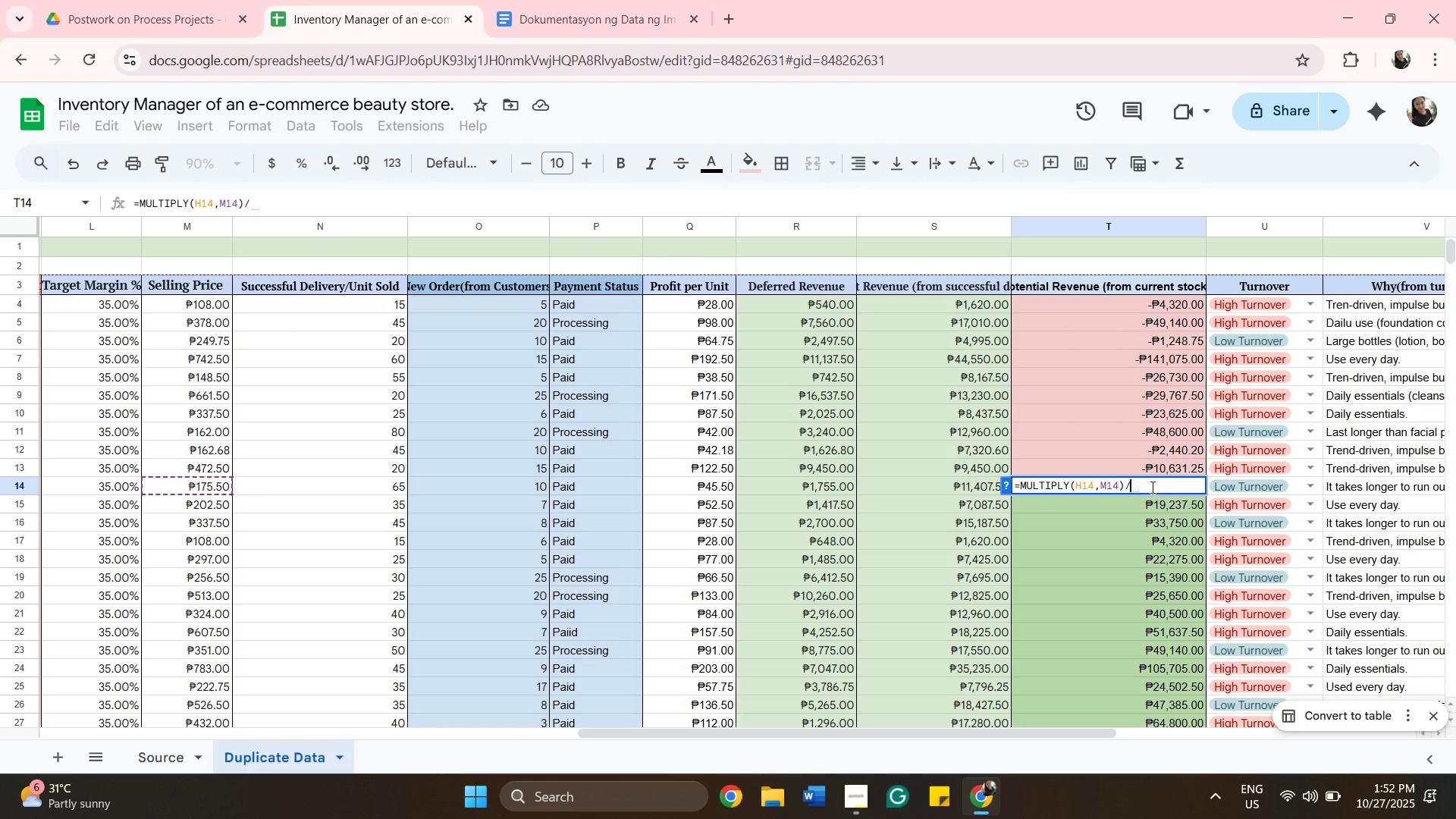 
key(2)
 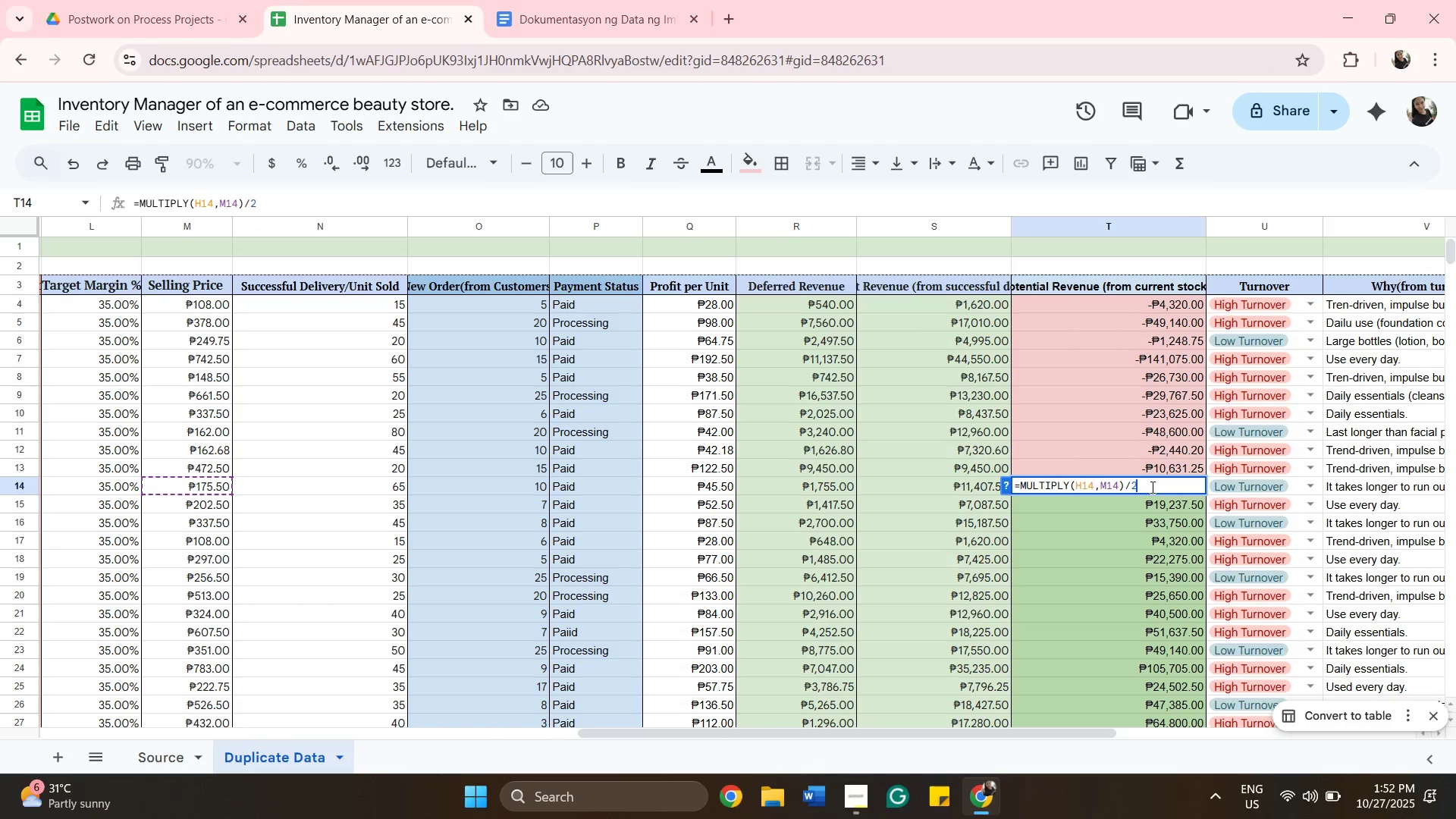 
key(Enter)
 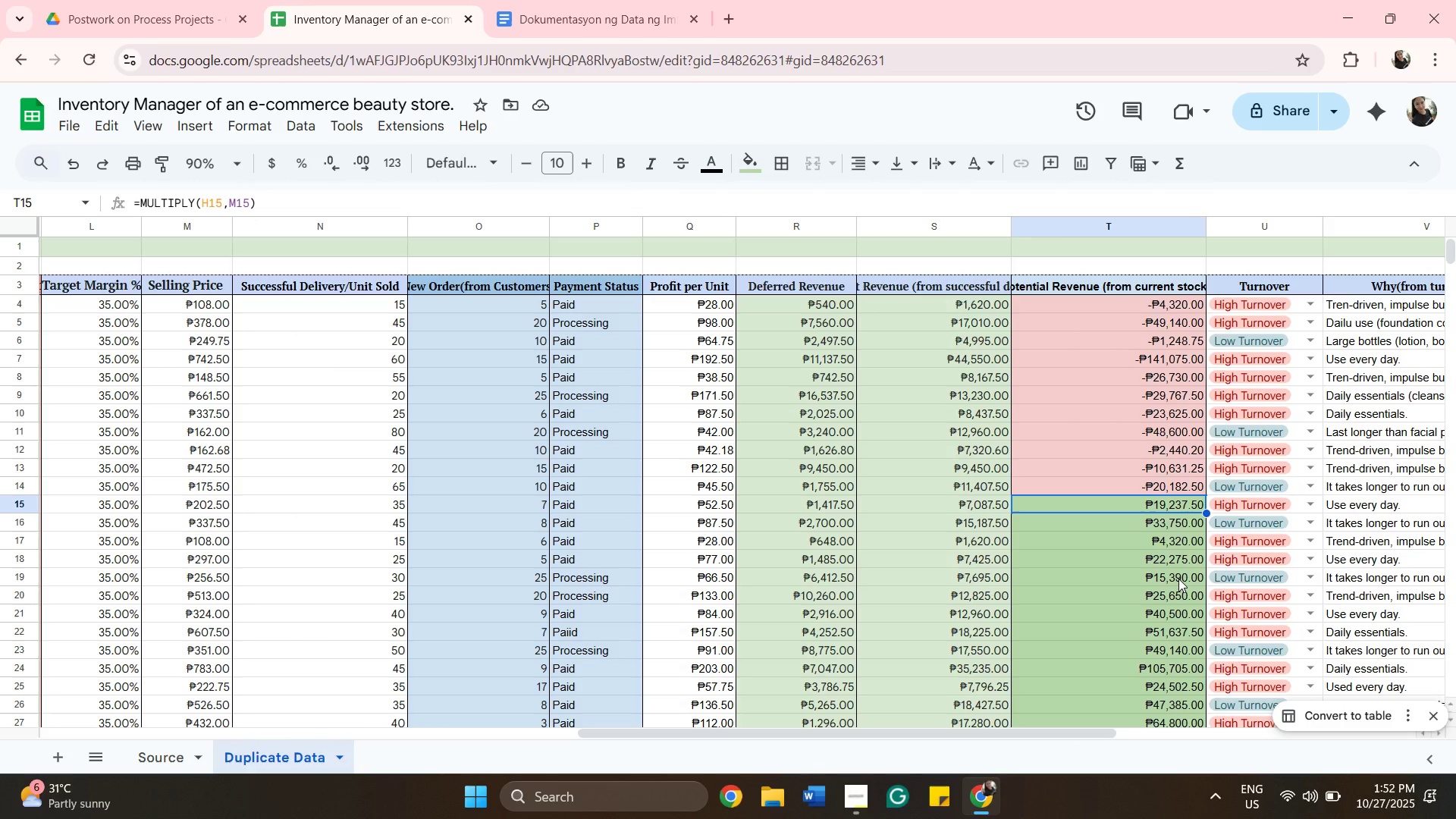 
wait(13.15)
 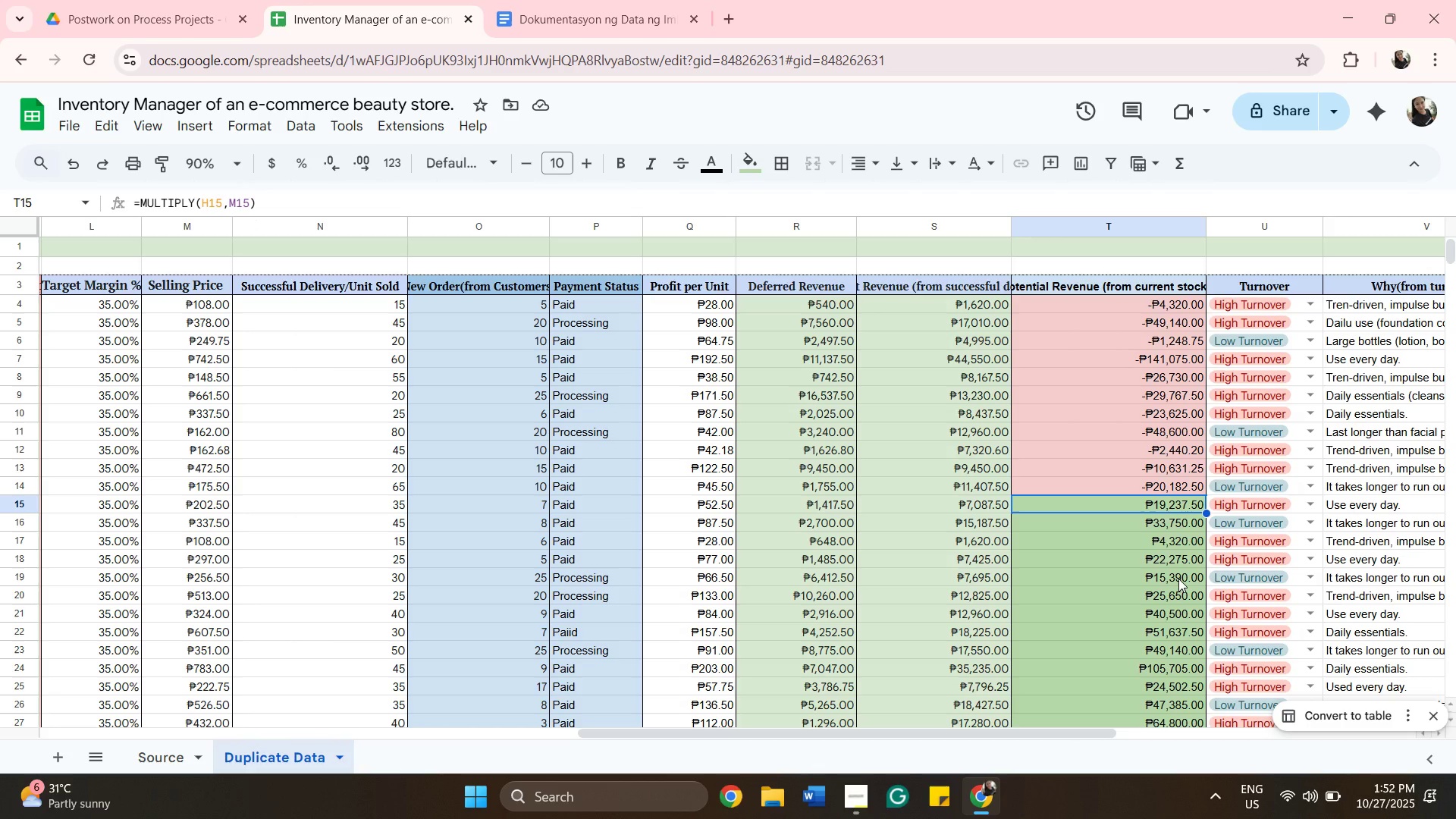 
left_click_drag(start_coordinate=[692, 733], to_coordinate=[724, 753])
 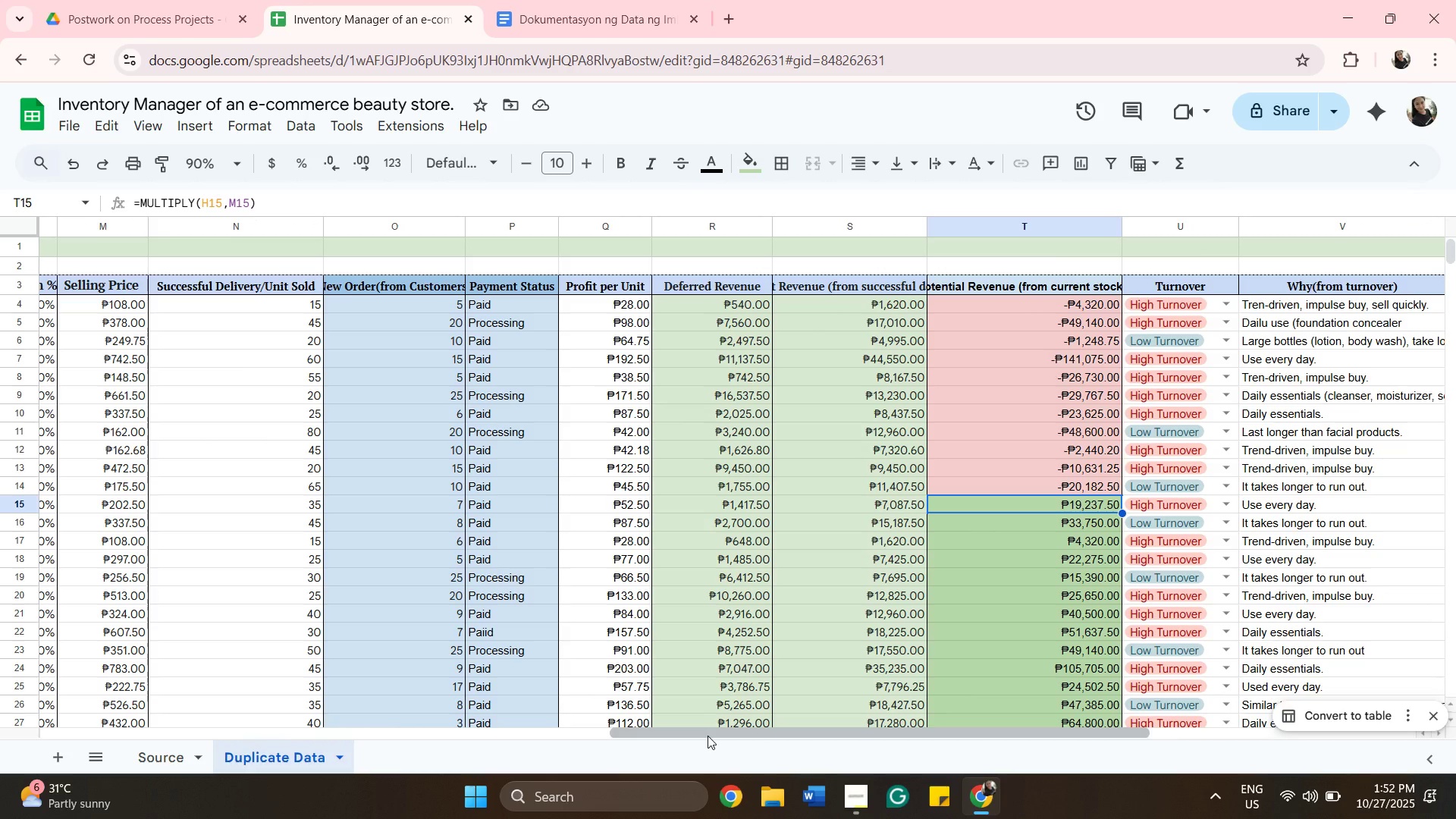 
left_click_drag(start_coordinate=[708, 736], to_coordinate=[756, 723])
 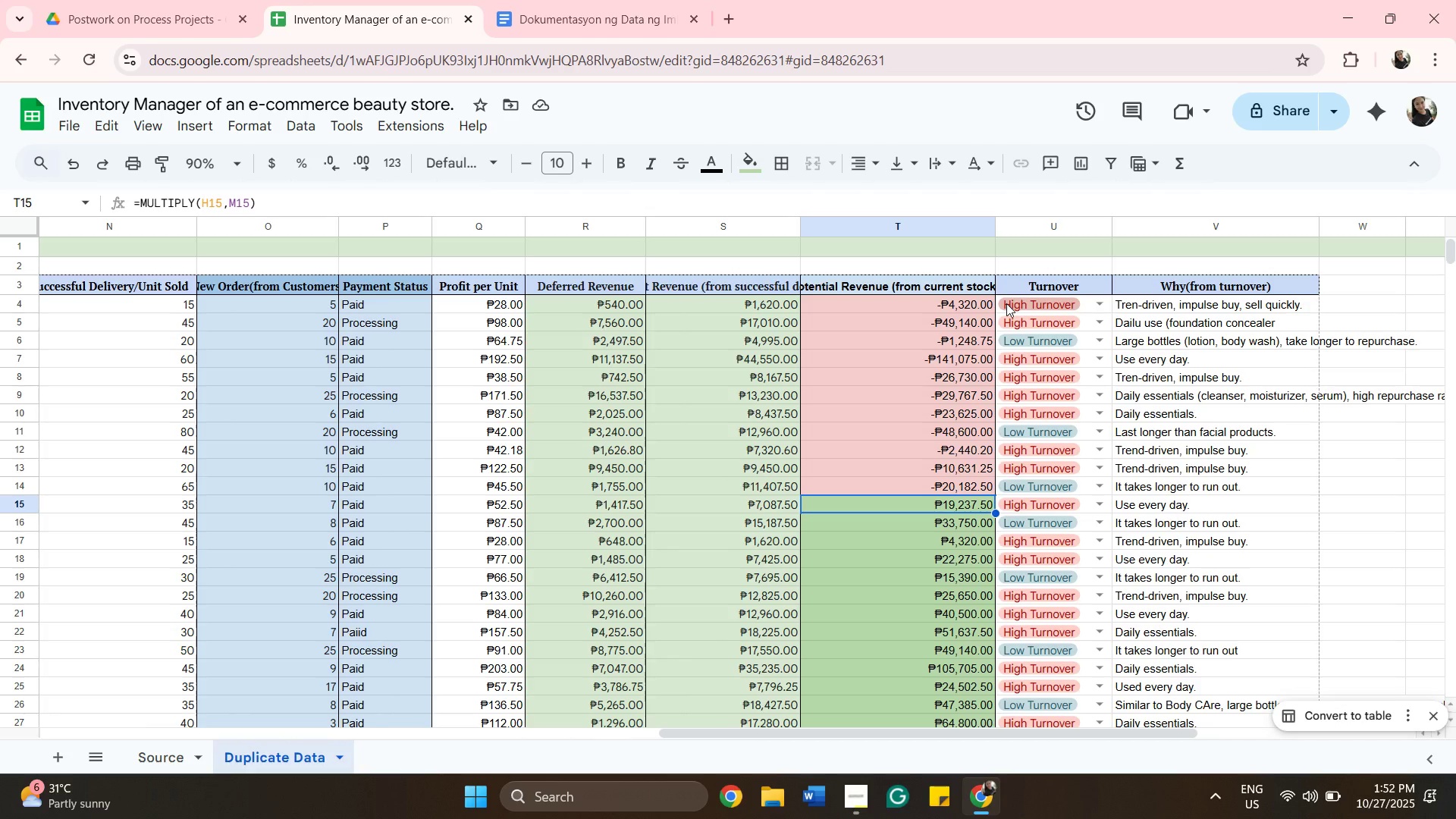 
wait(16.7)
 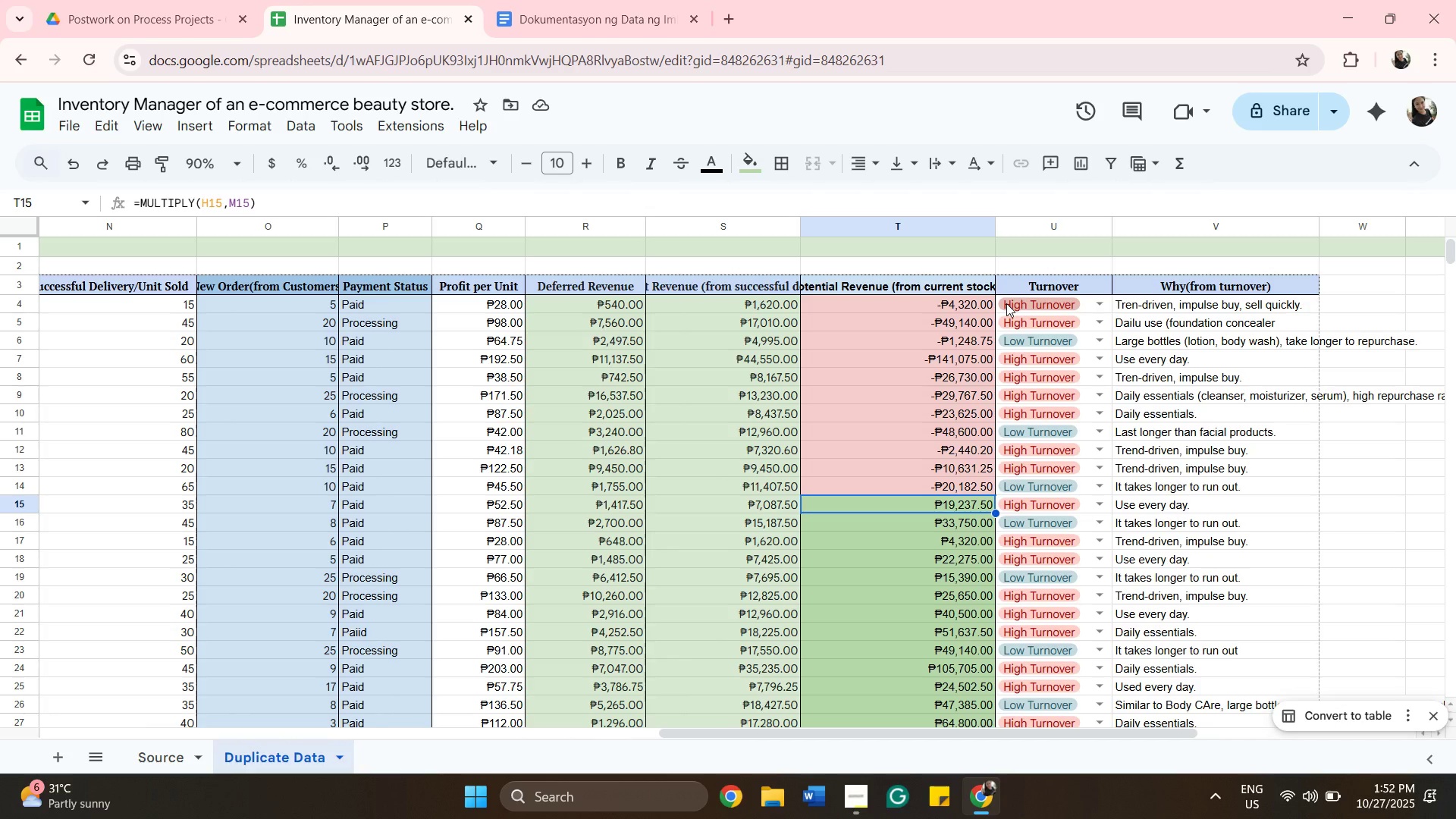 
left_click([193, 135])
 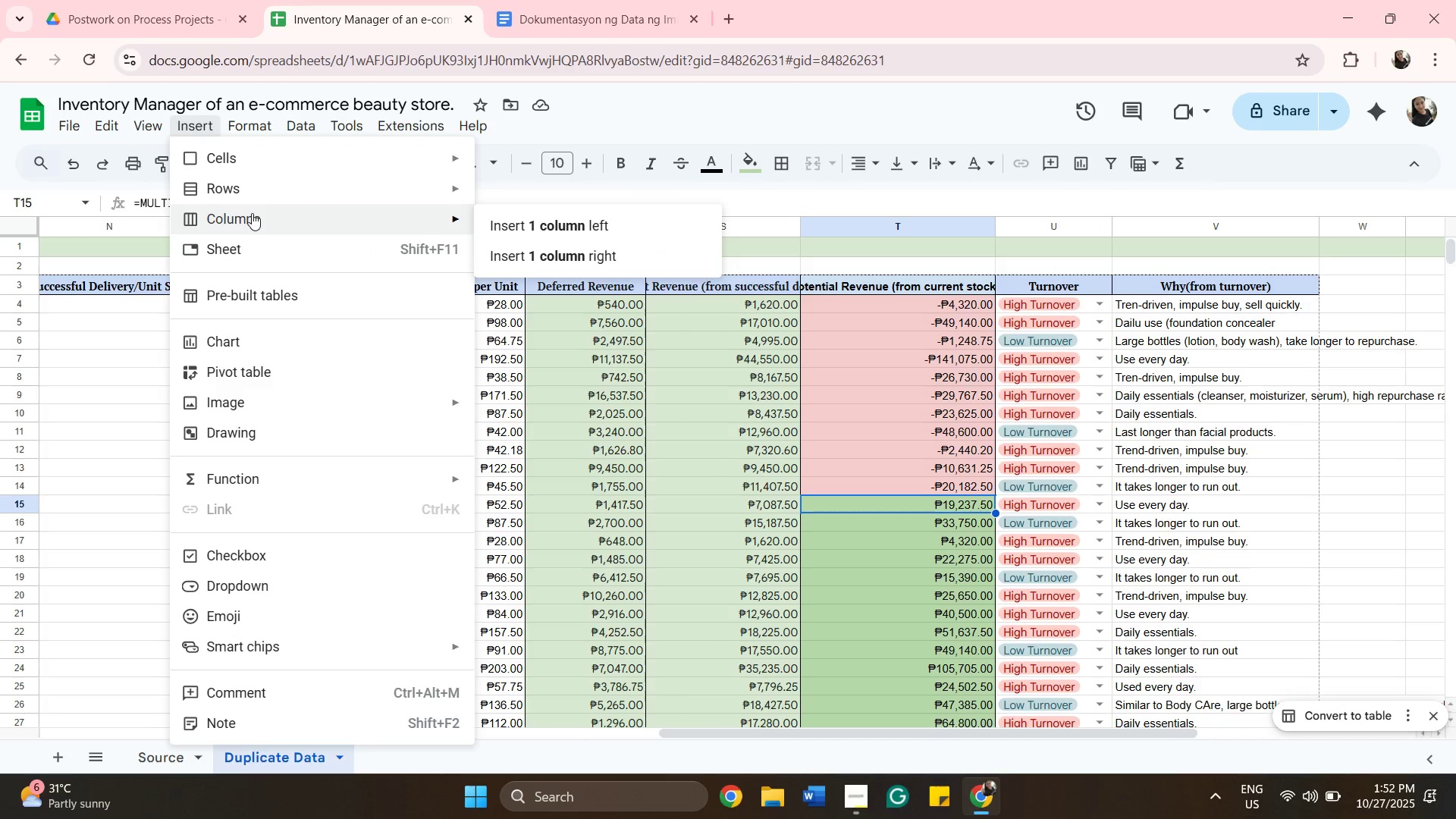 
left_click([252, 213])
 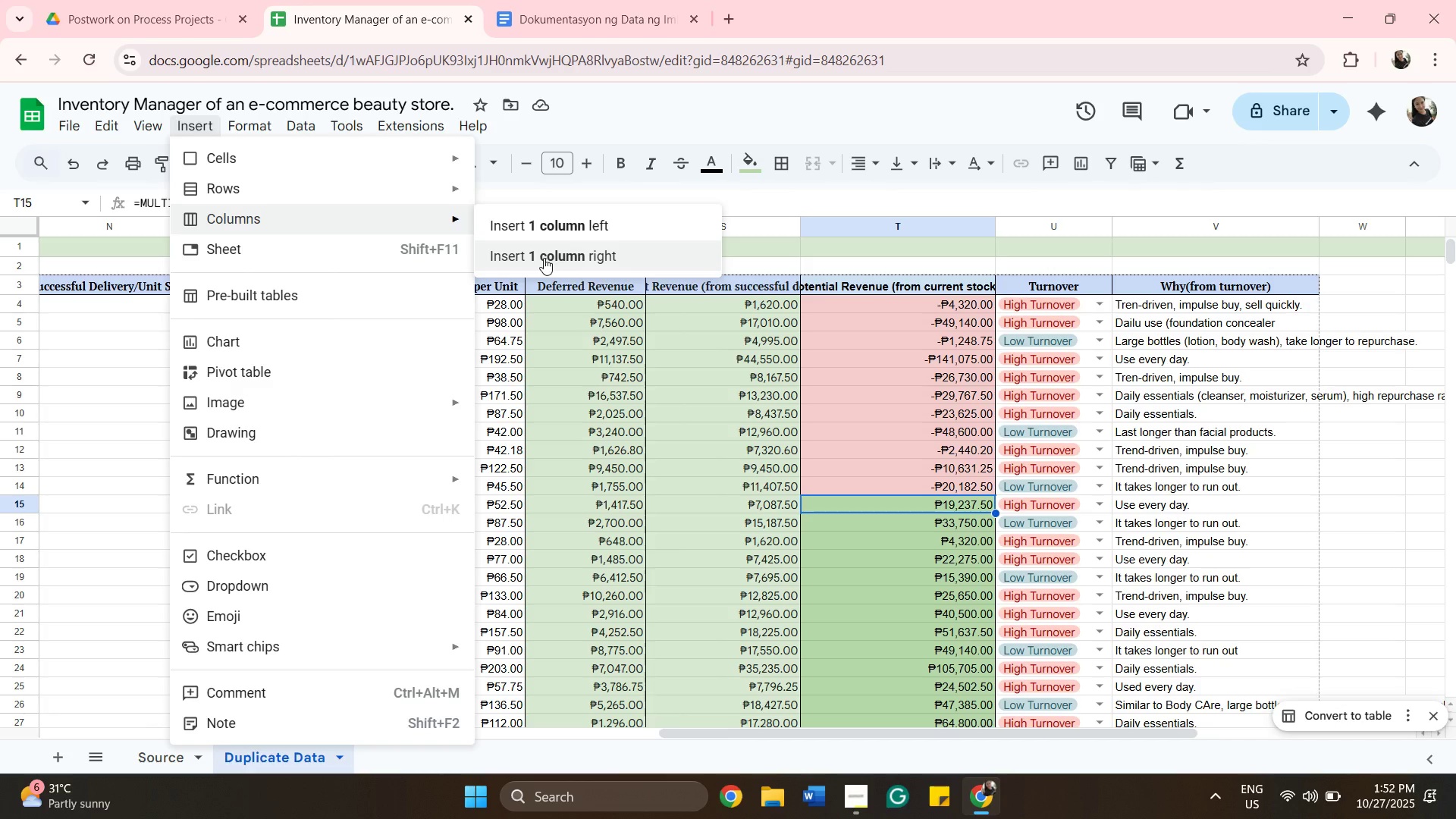 
left_click([544, 258])
 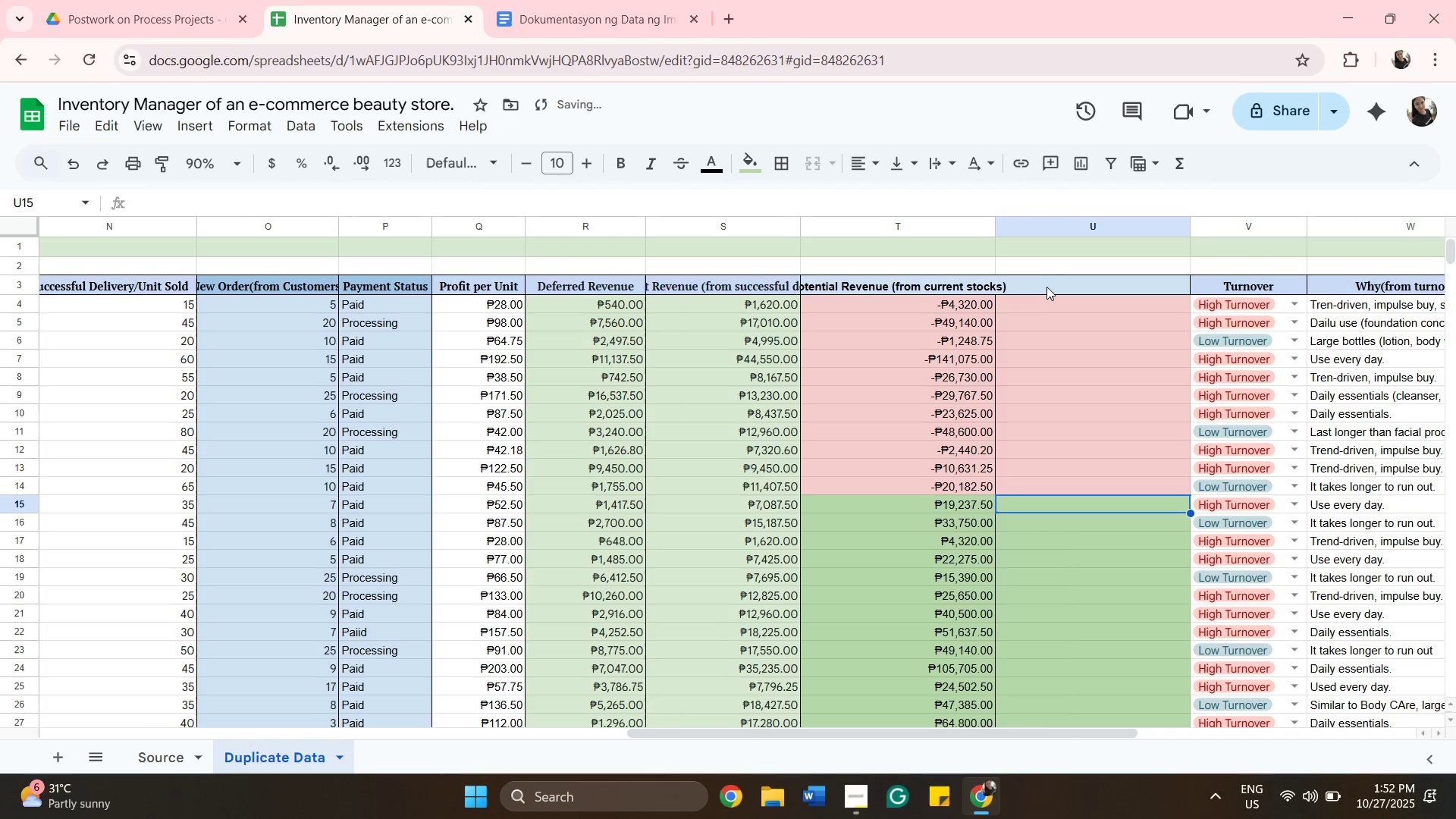 
left_click([1046, 284])
 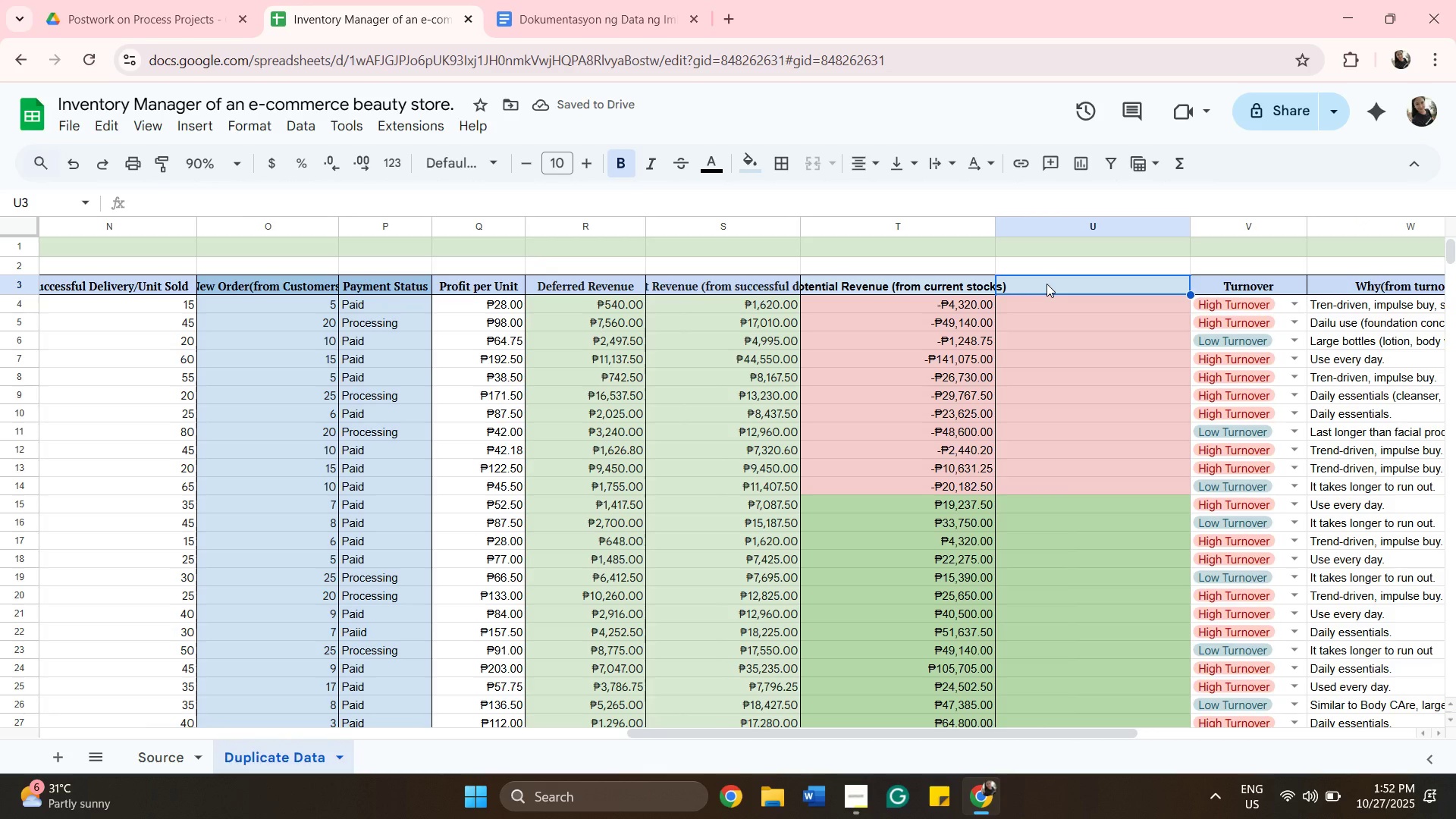 
type(stimated Profit)
 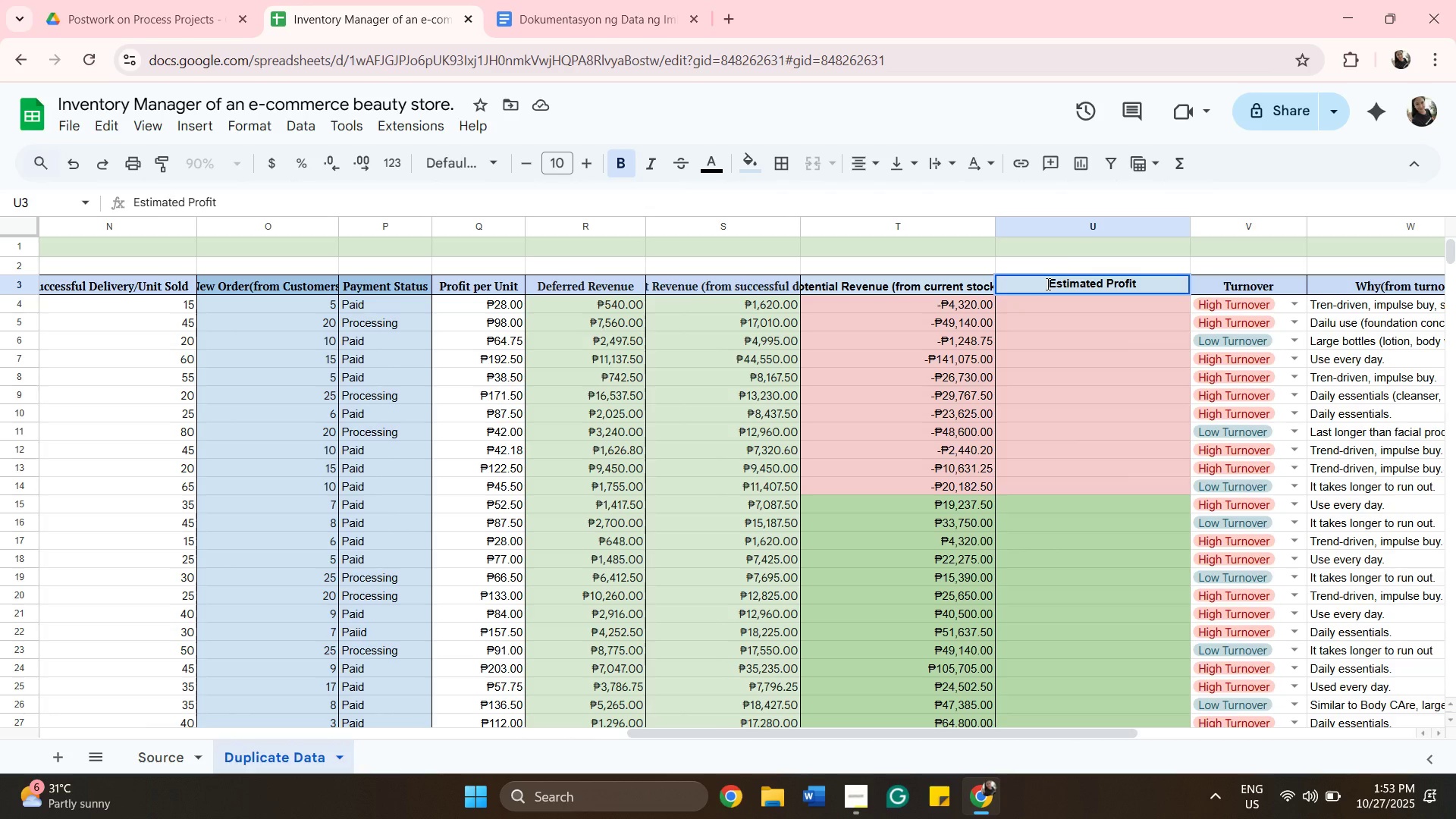 
wait(13.19)
 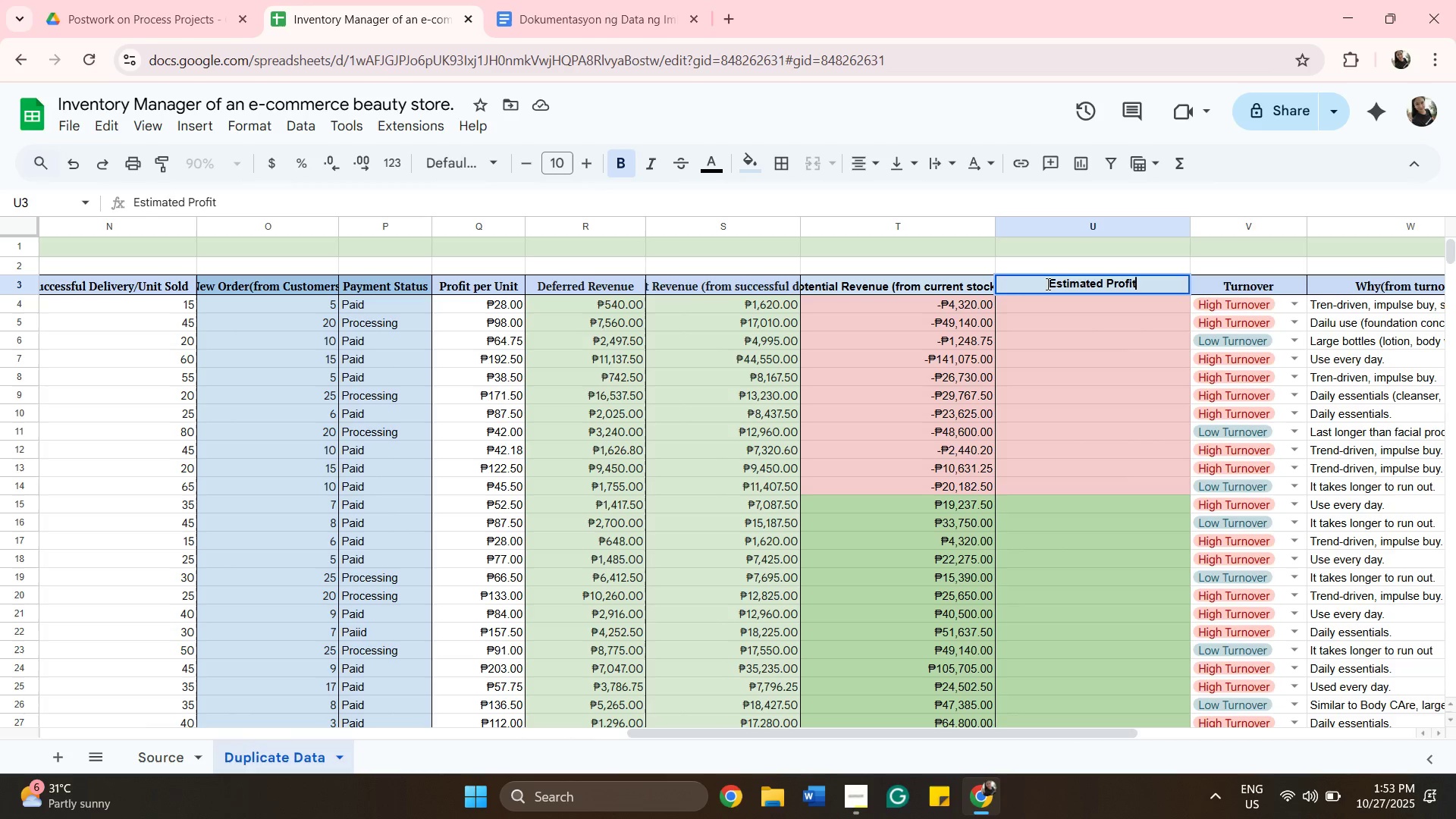 
left_click_drag(start_coordinate=[1057, 733], to_coordinate=[359, 667])
 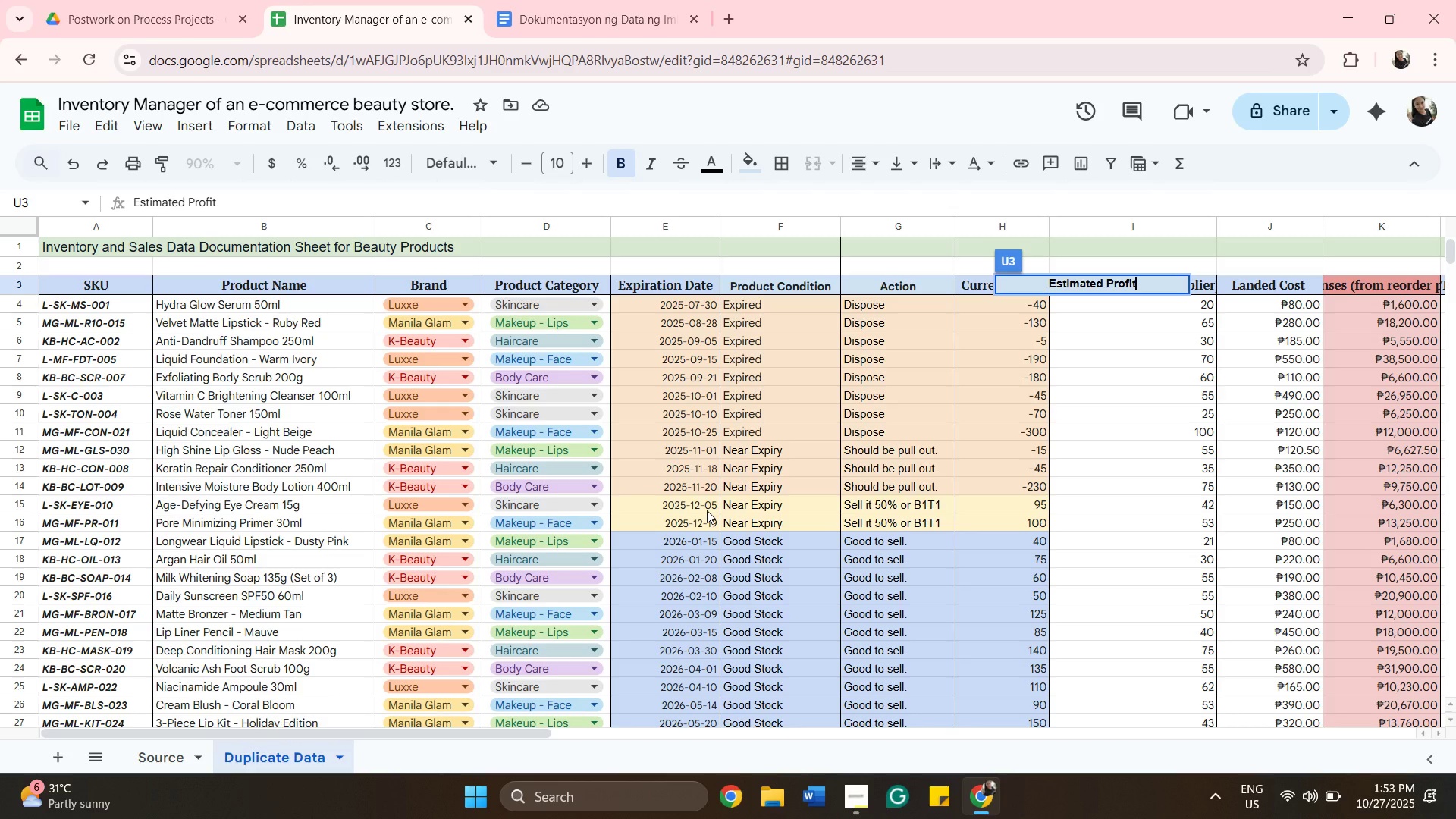 
wait(10.2)
 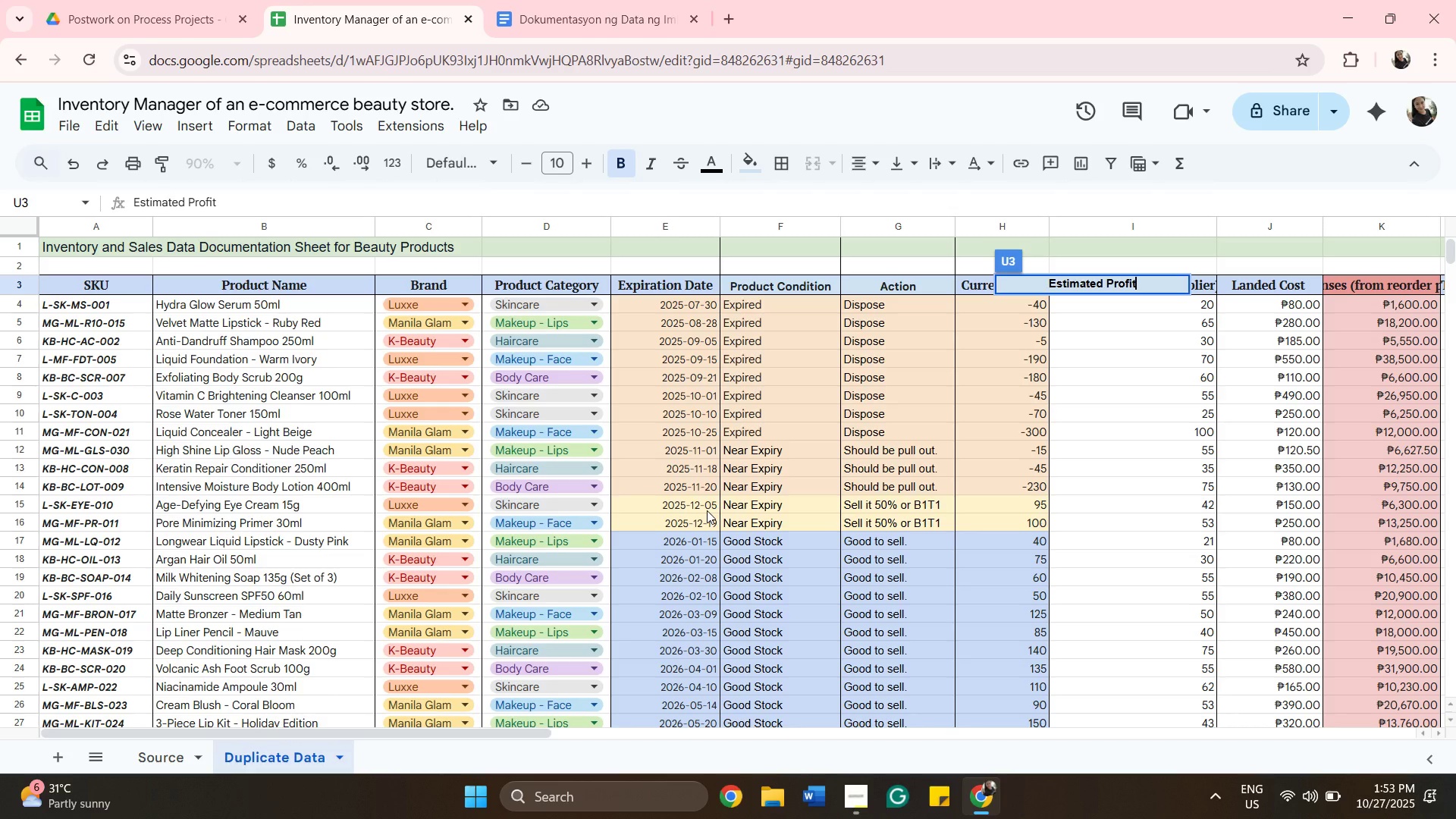 
left_click([551, 24])
 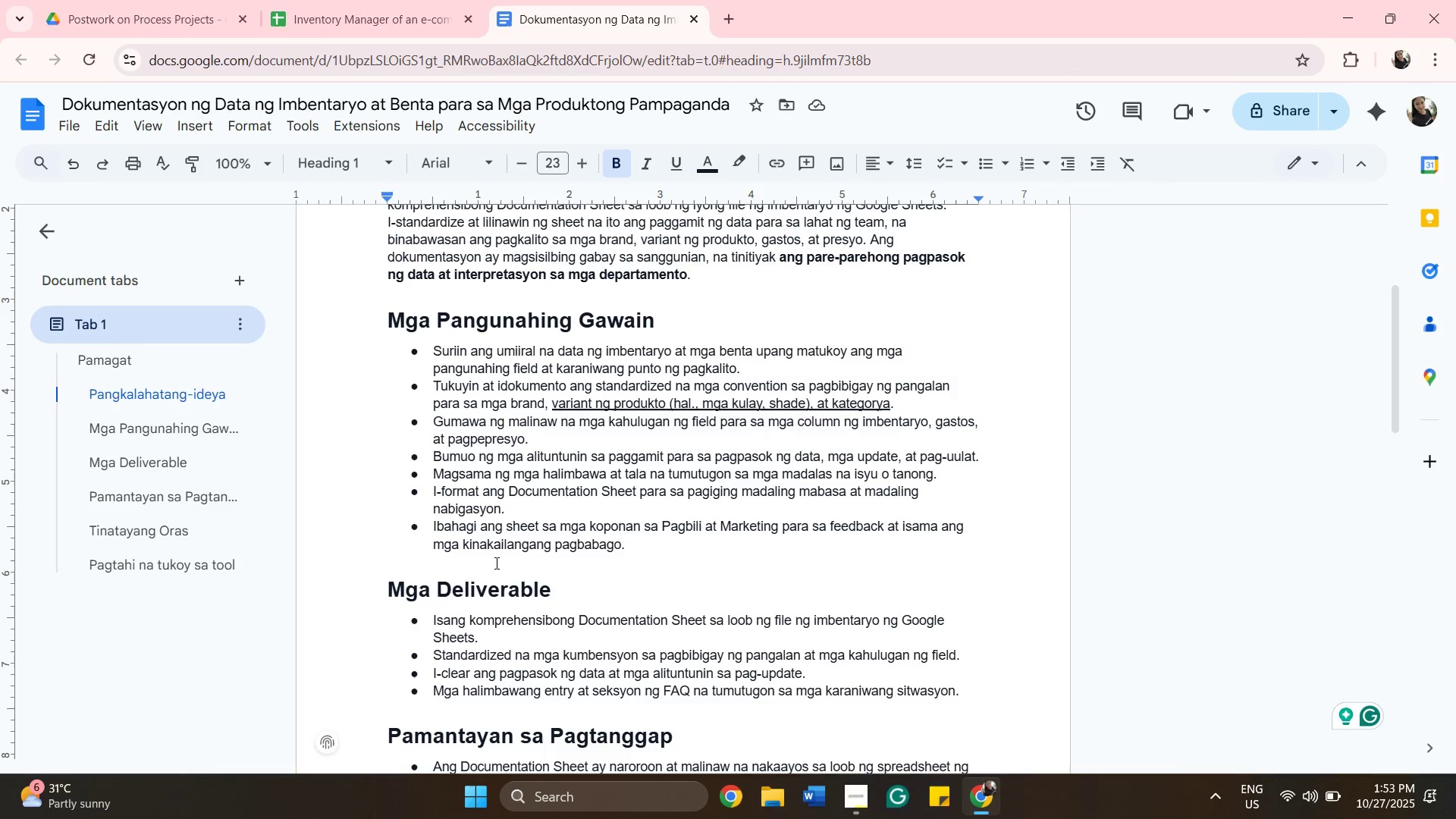 
wait(10.66)
 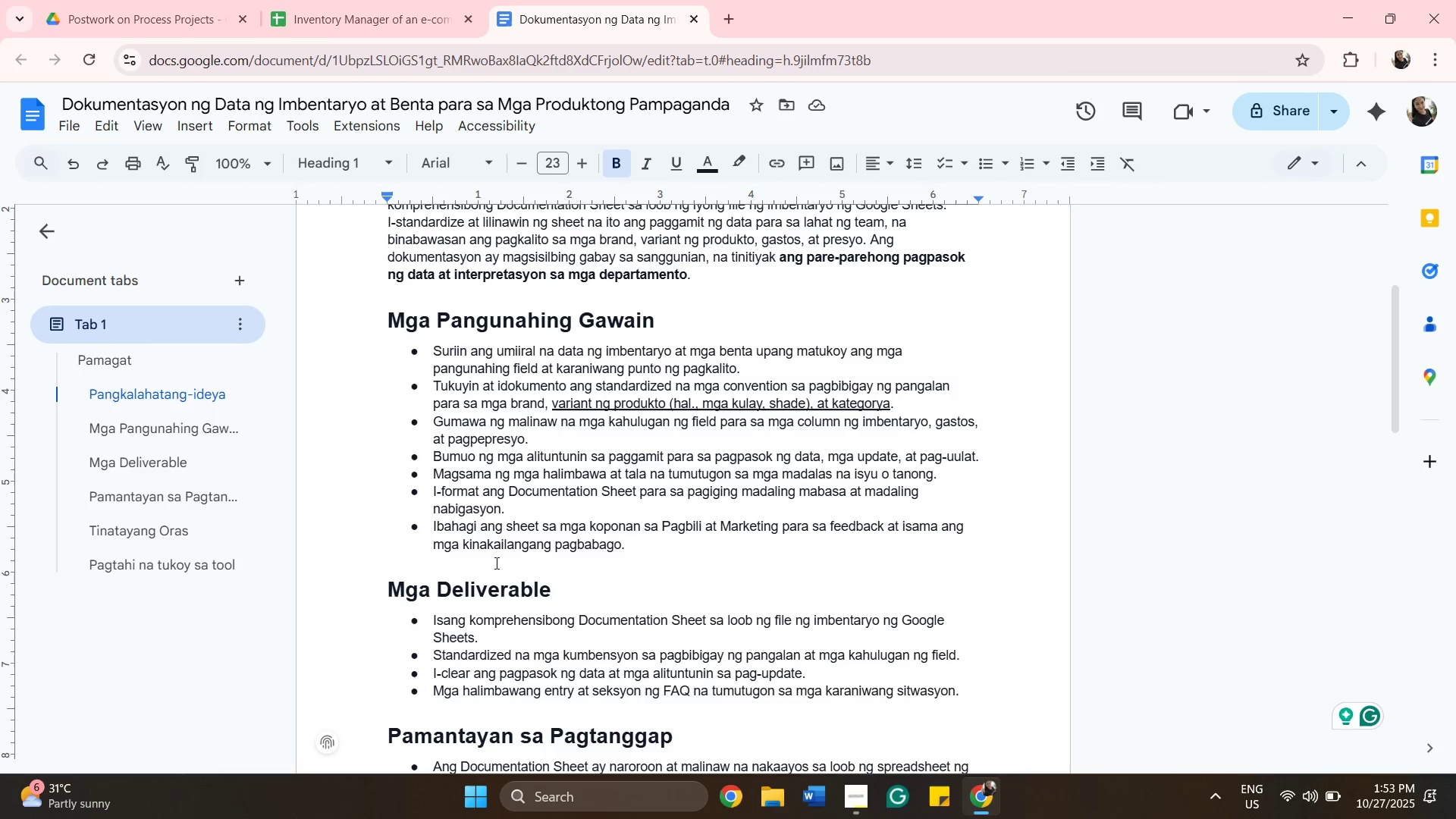 
left_click([883, 548])
 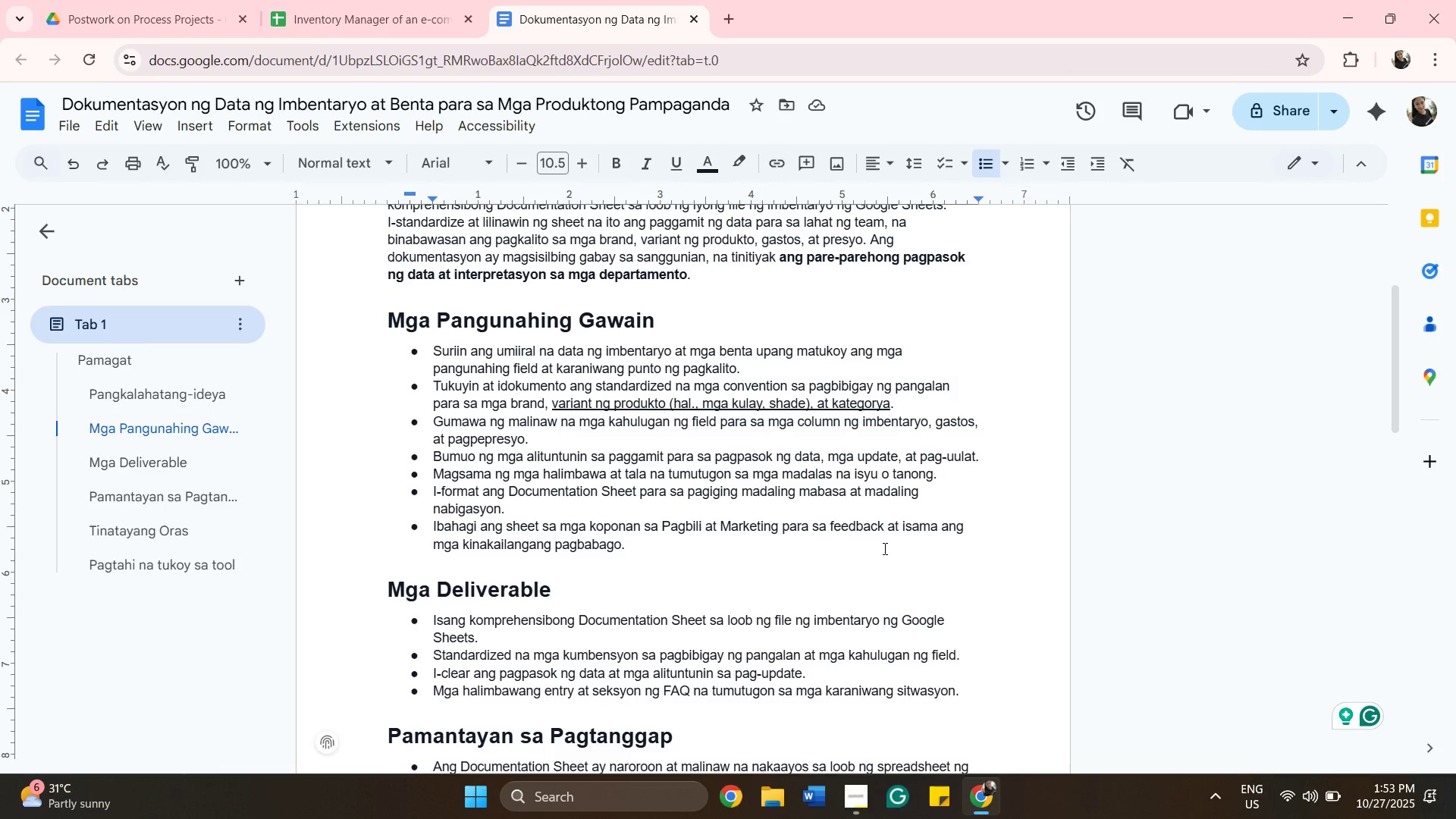 
key(ArrowDown)
 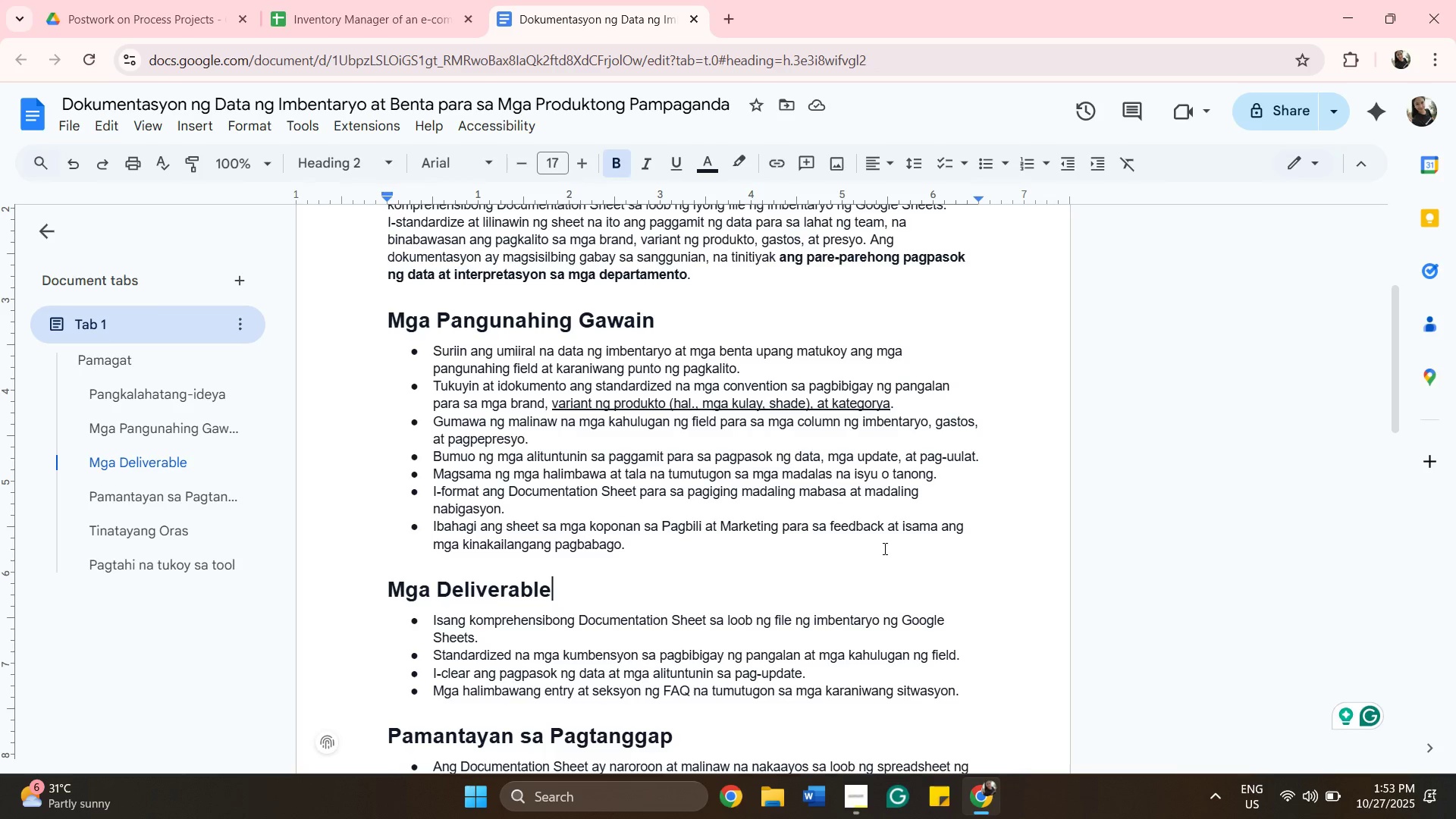 
key(ArrowDown)
 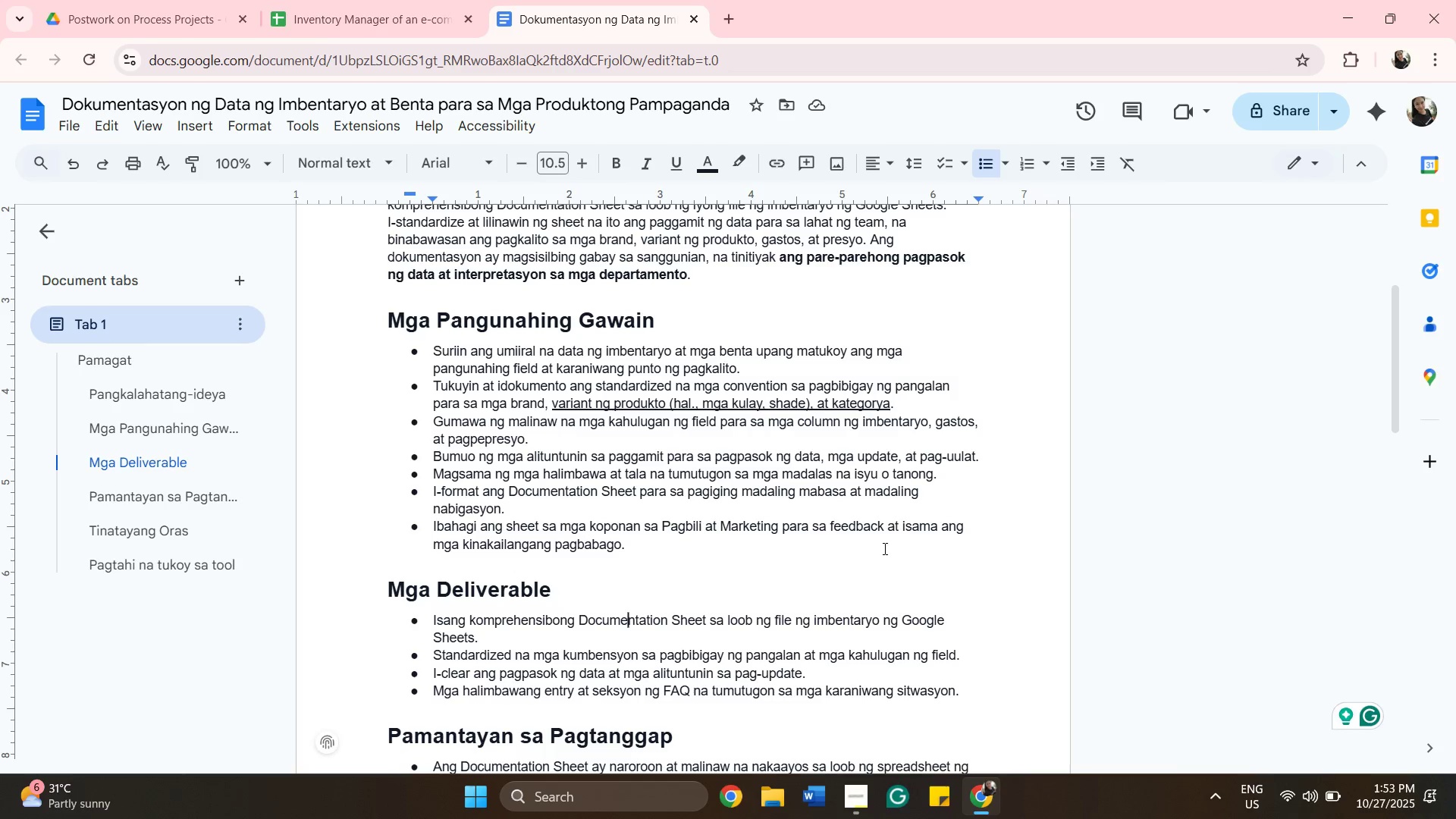 
key(ArrowDown)
 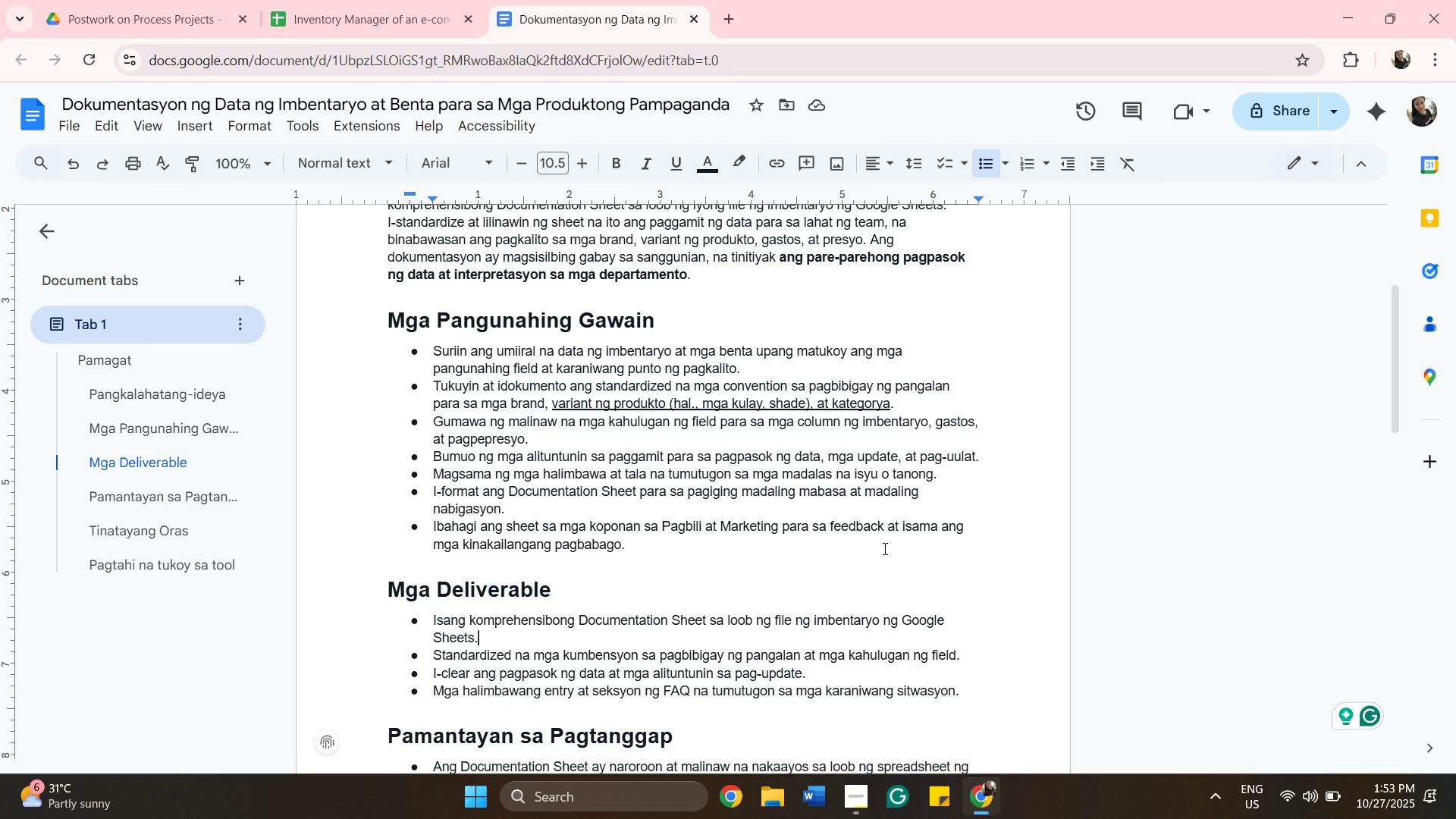 
key(ArrowDown)
 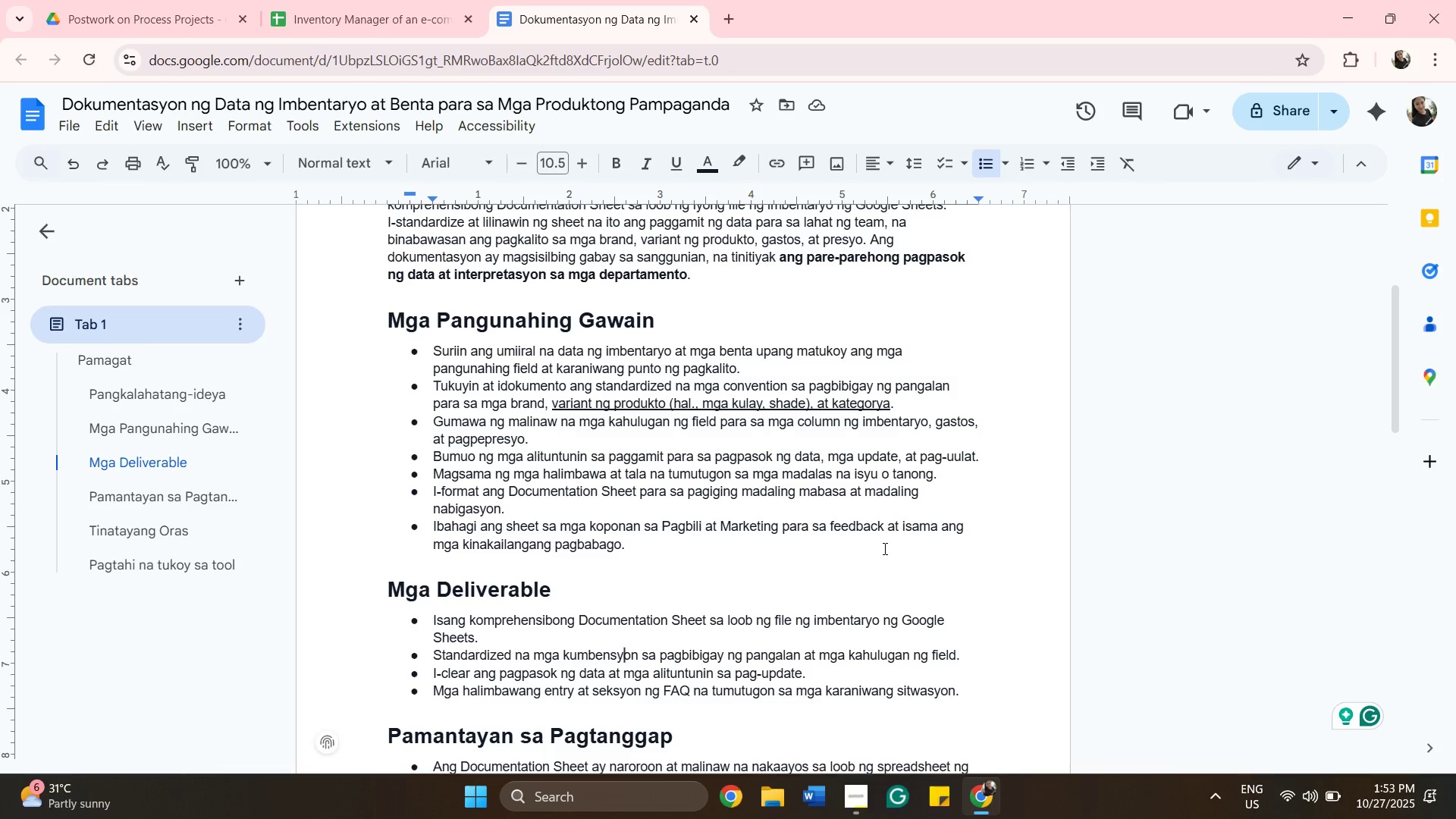 
key(ArrowDown)
 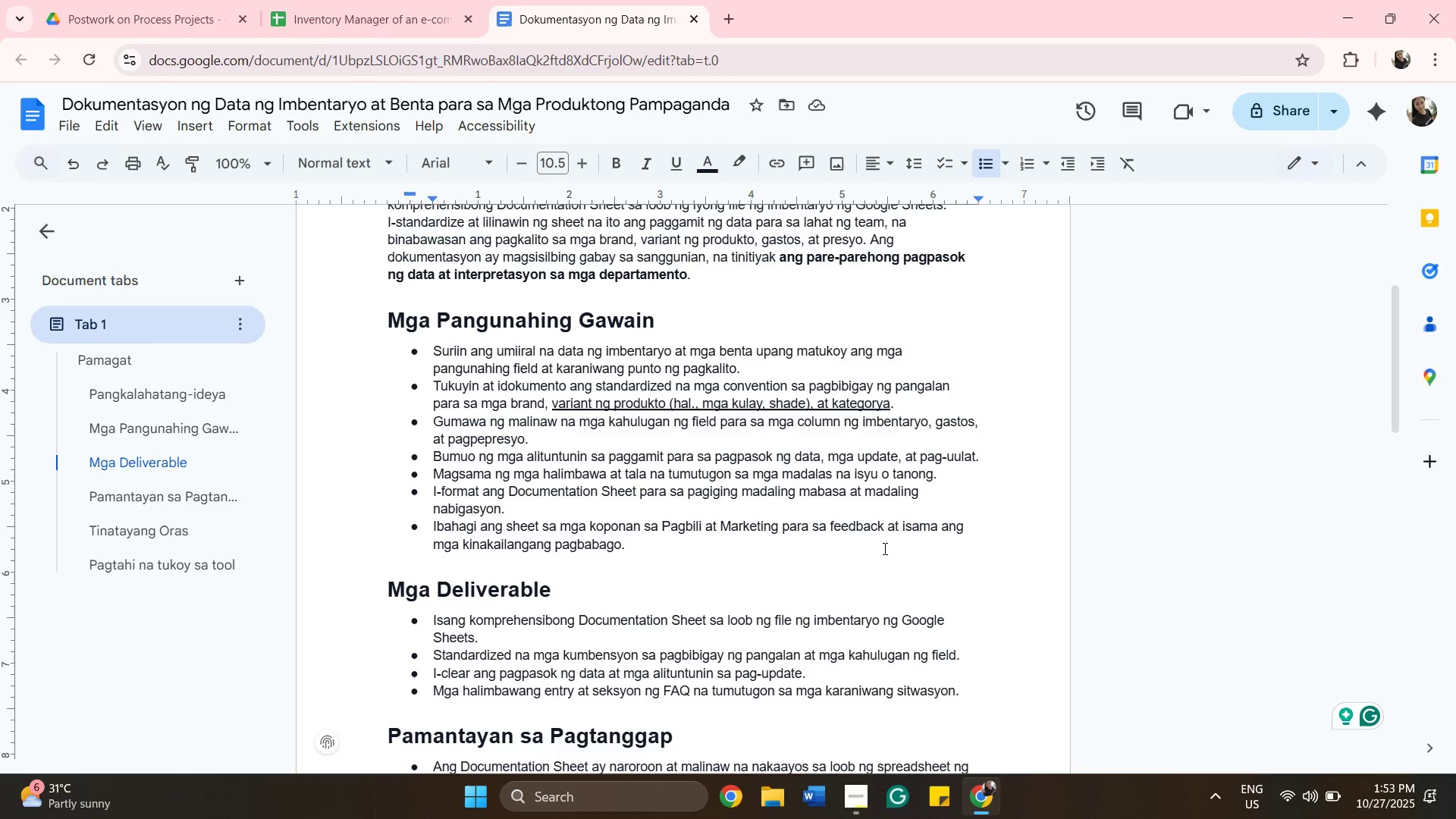 
key(ArrowDown)
 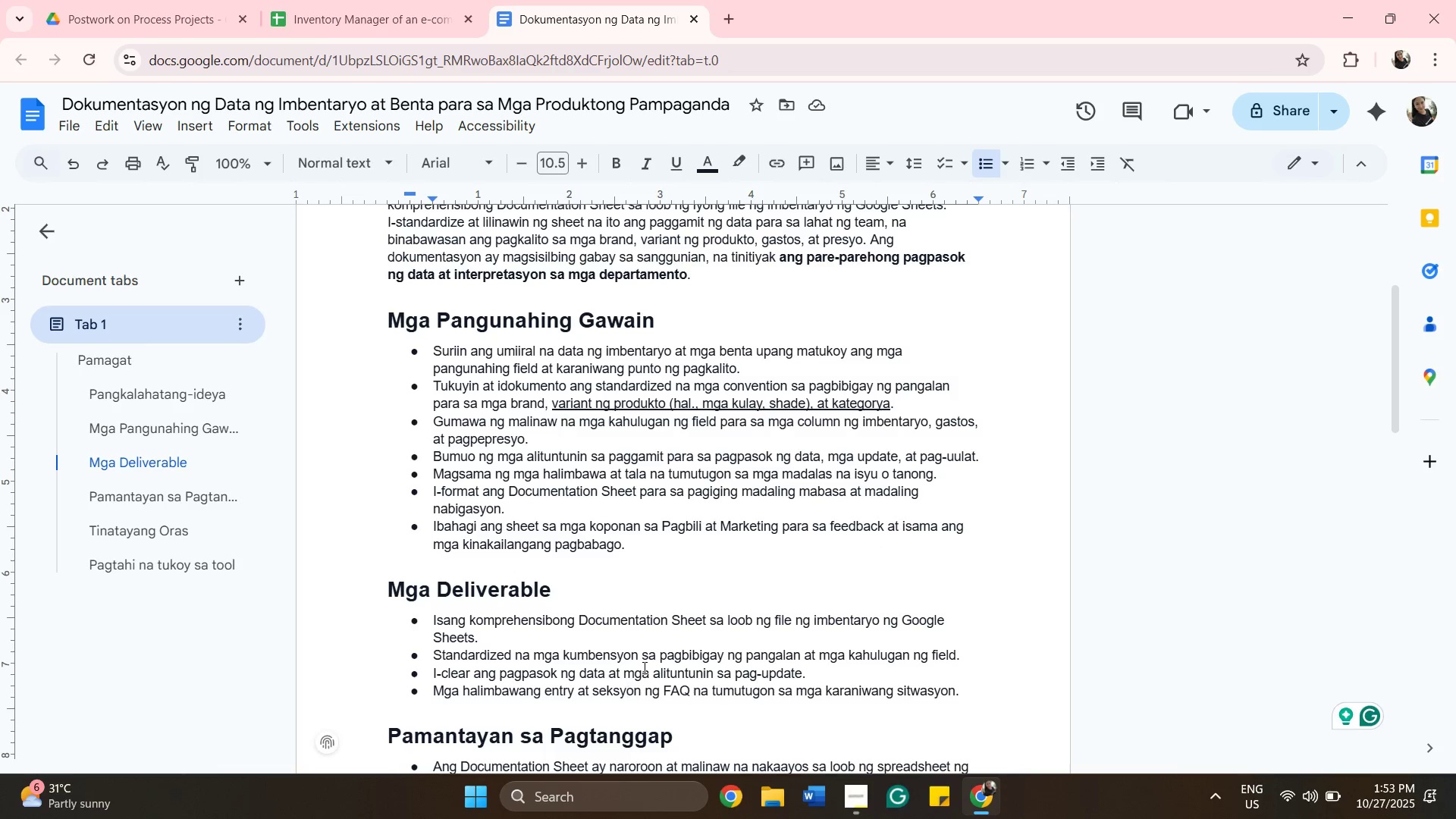 
key(ArrowDown)
 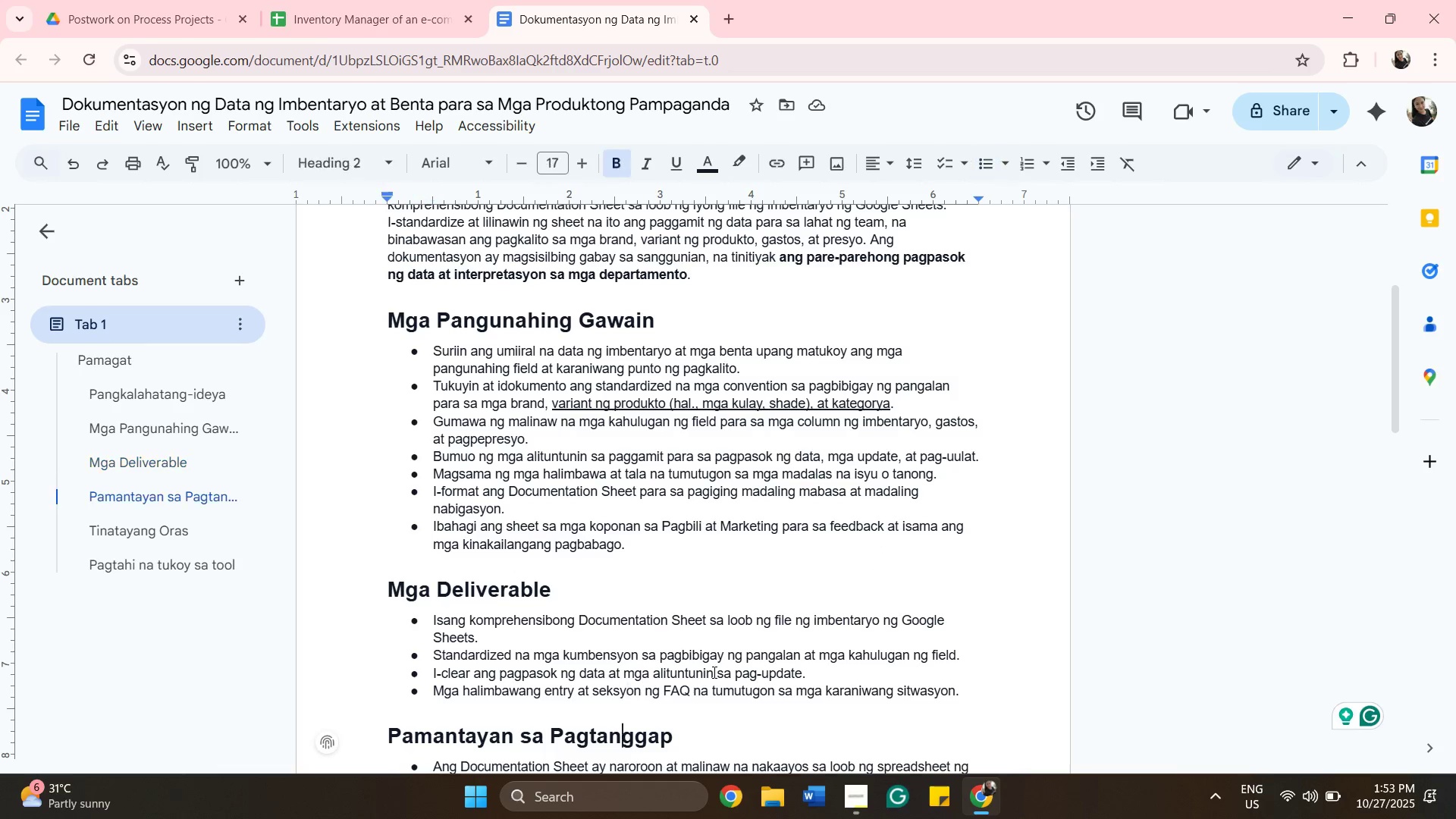 
key(ArrowDown)
 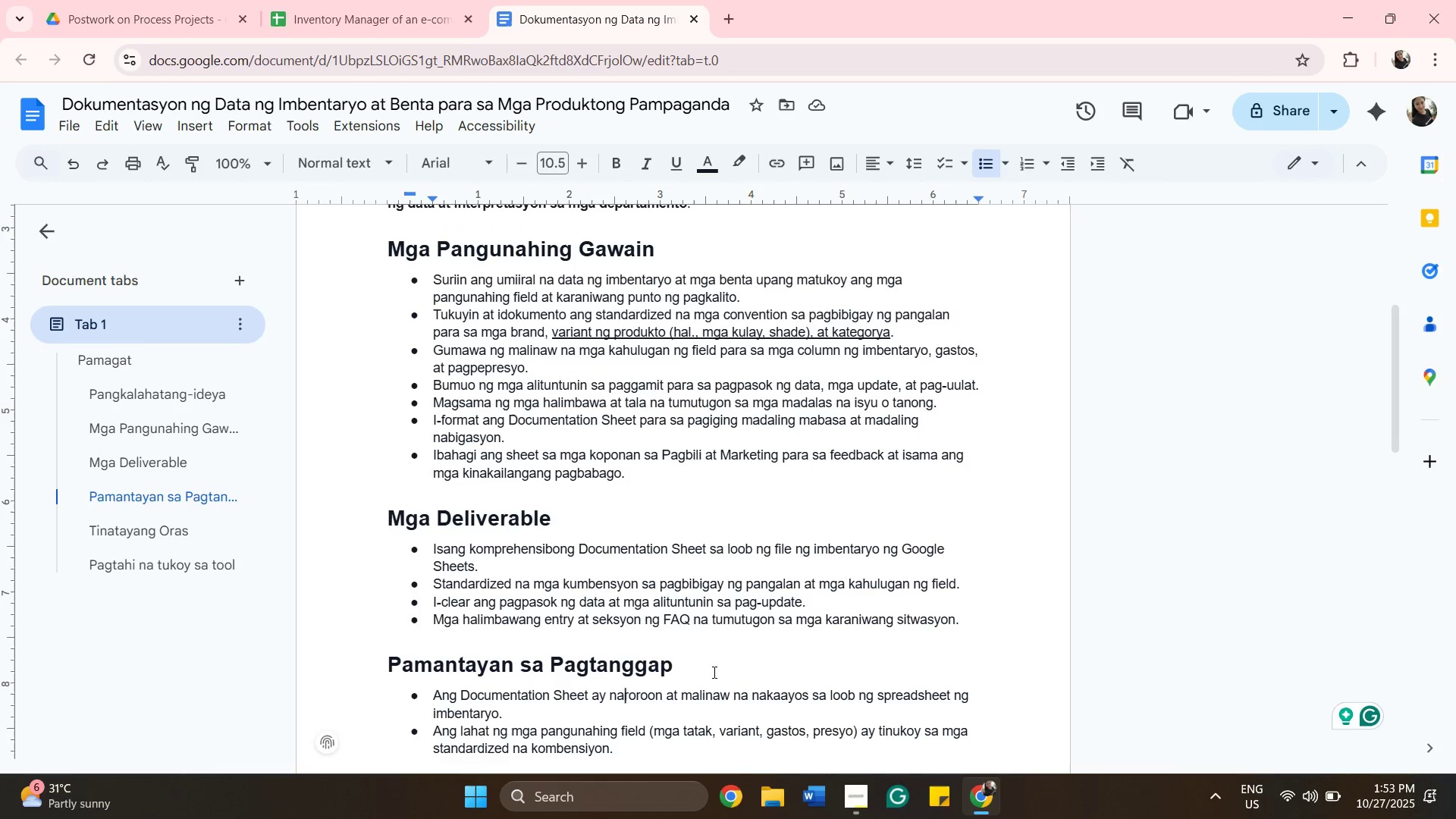 
key(ArrowDown)
 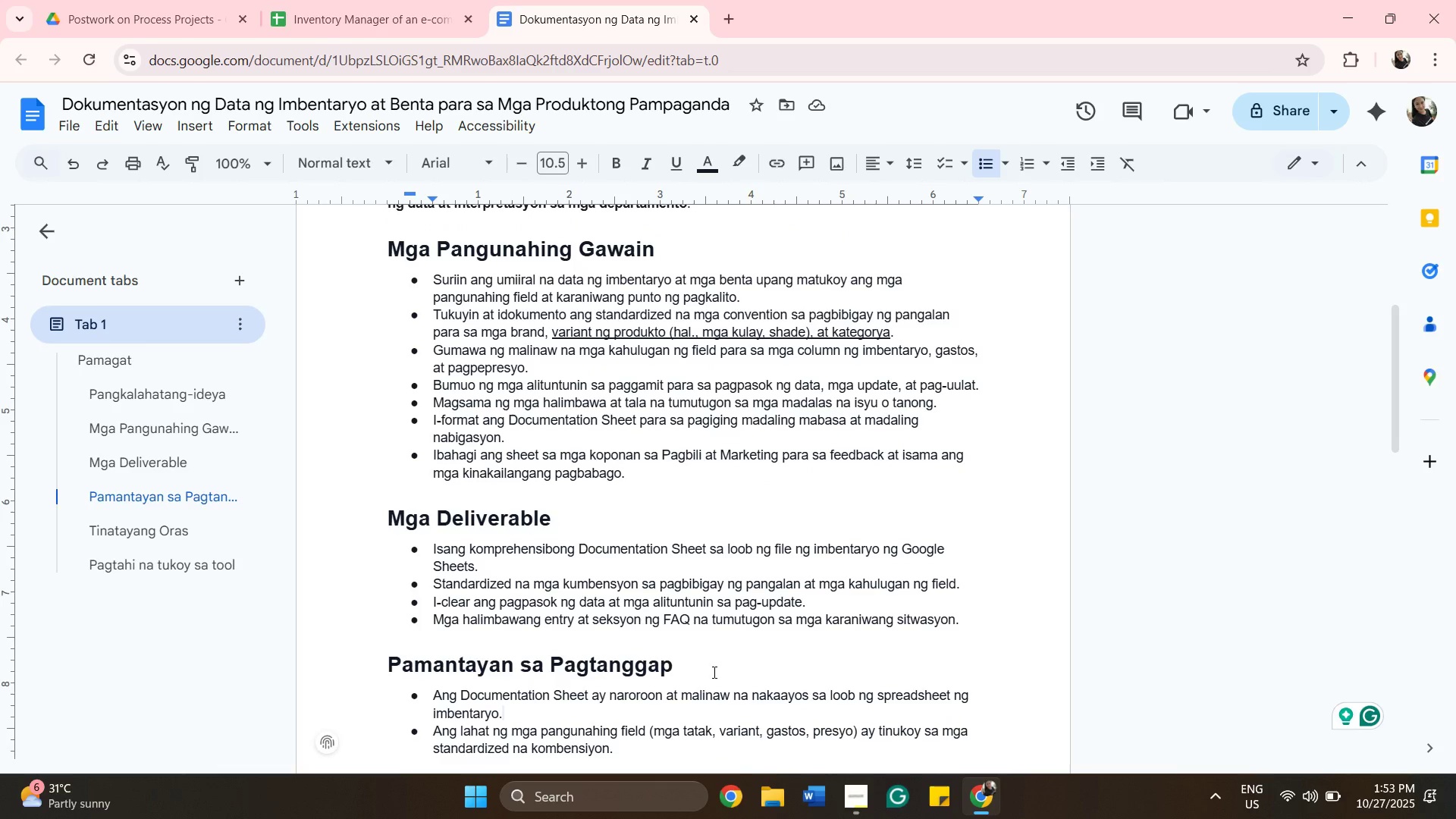 
key(ArrowDown)
 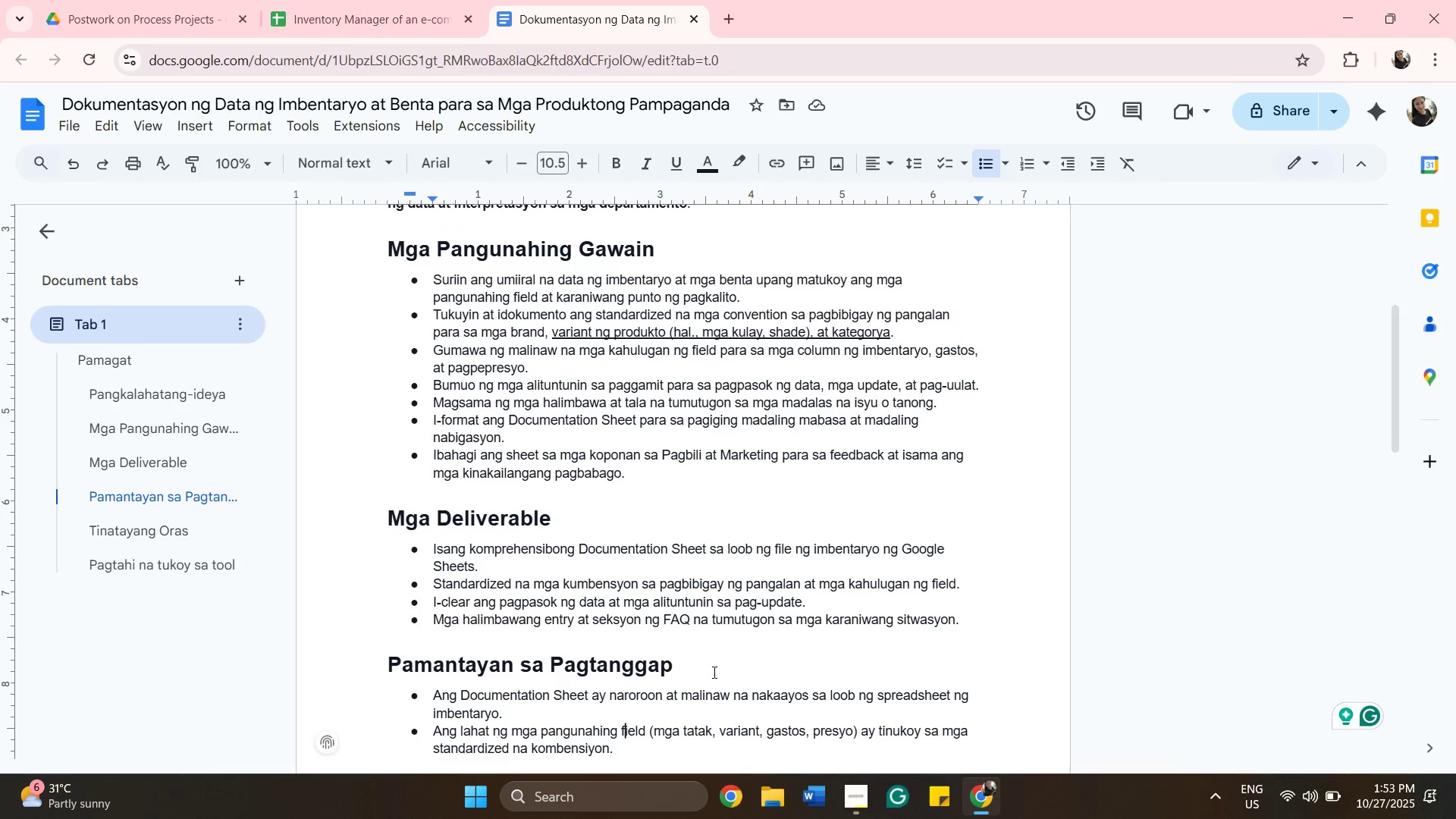 
key(ArrowDown)
 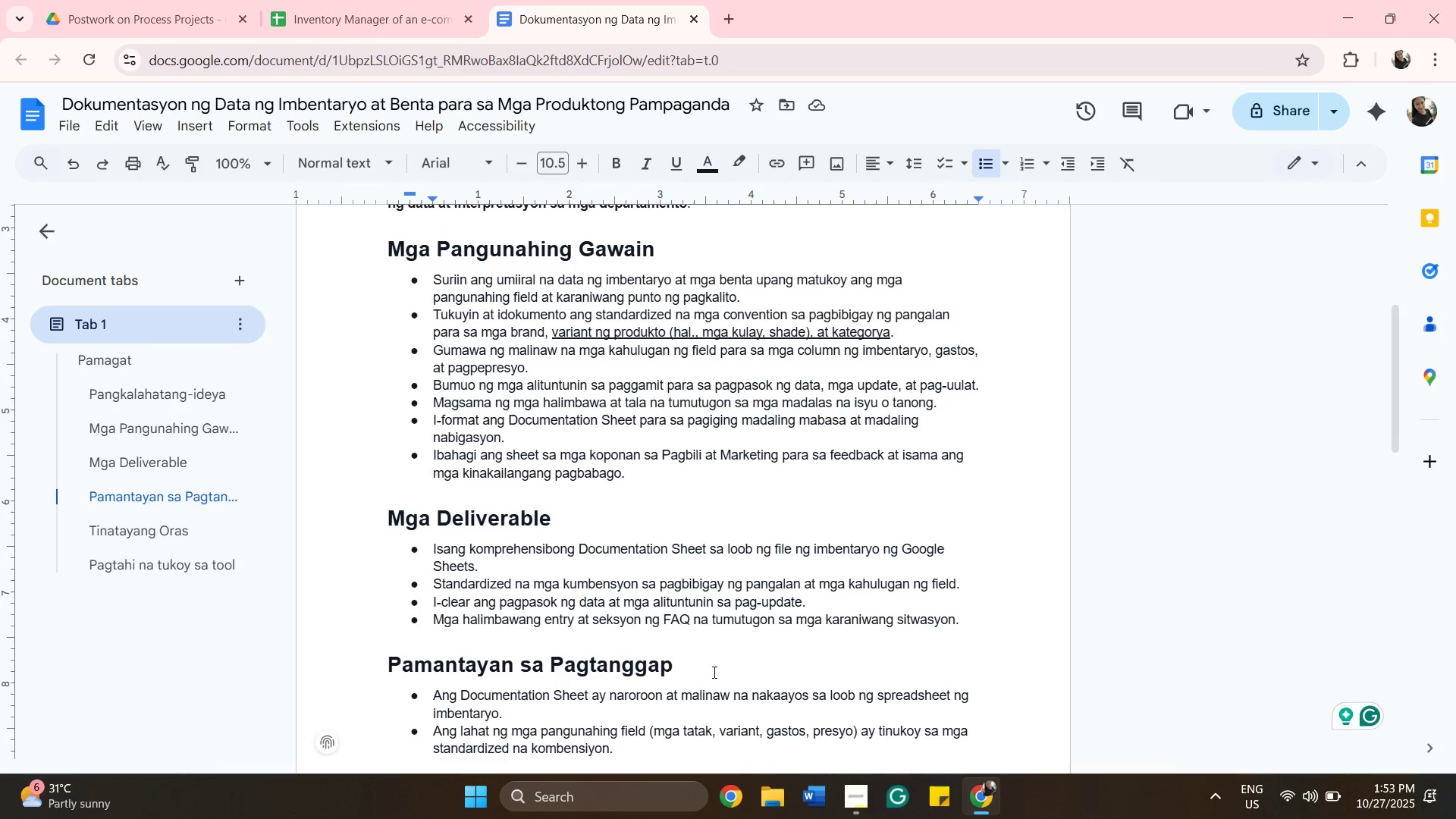 
key(ArrowDown)
 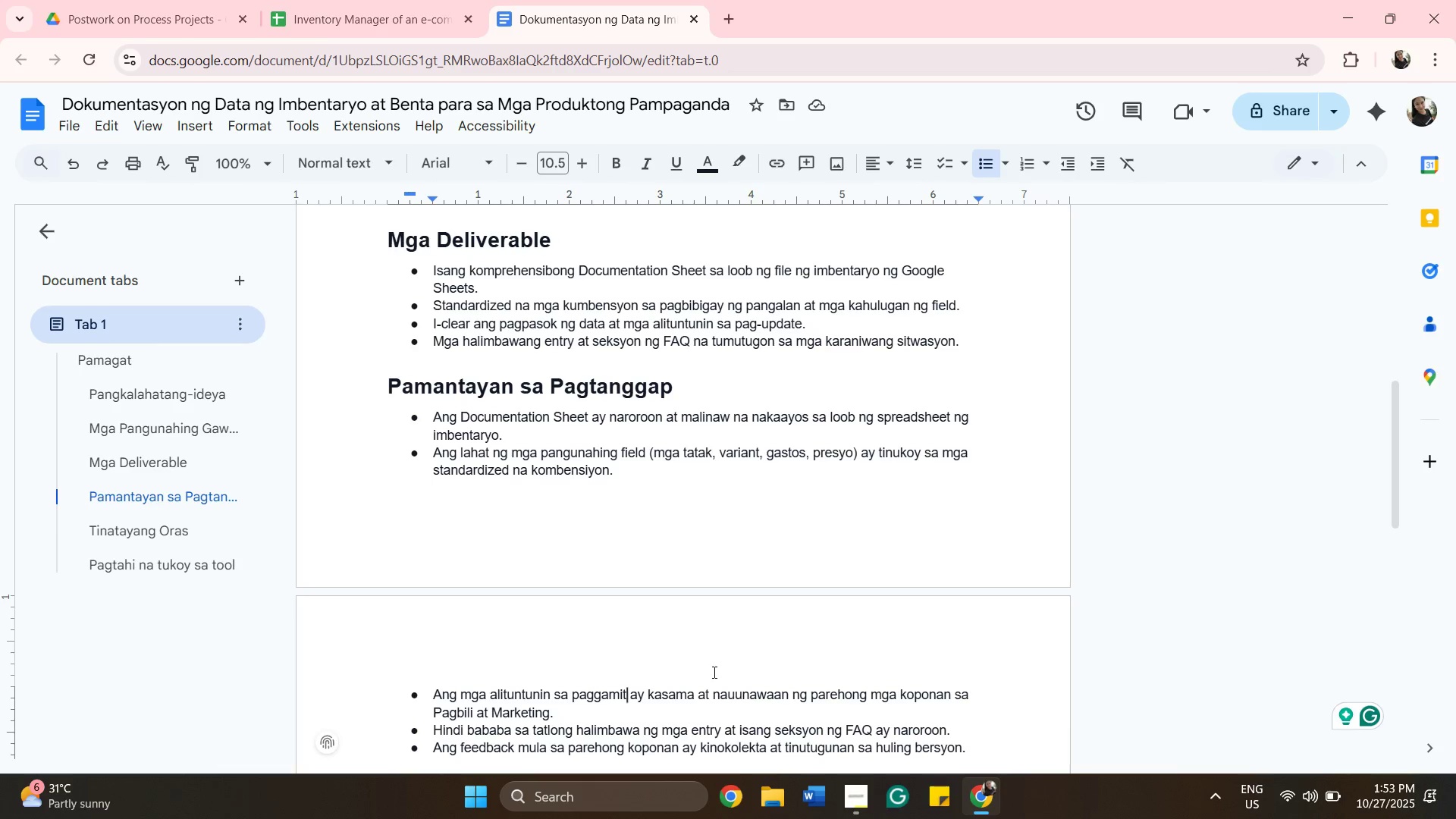 
key(ArrowDown)
 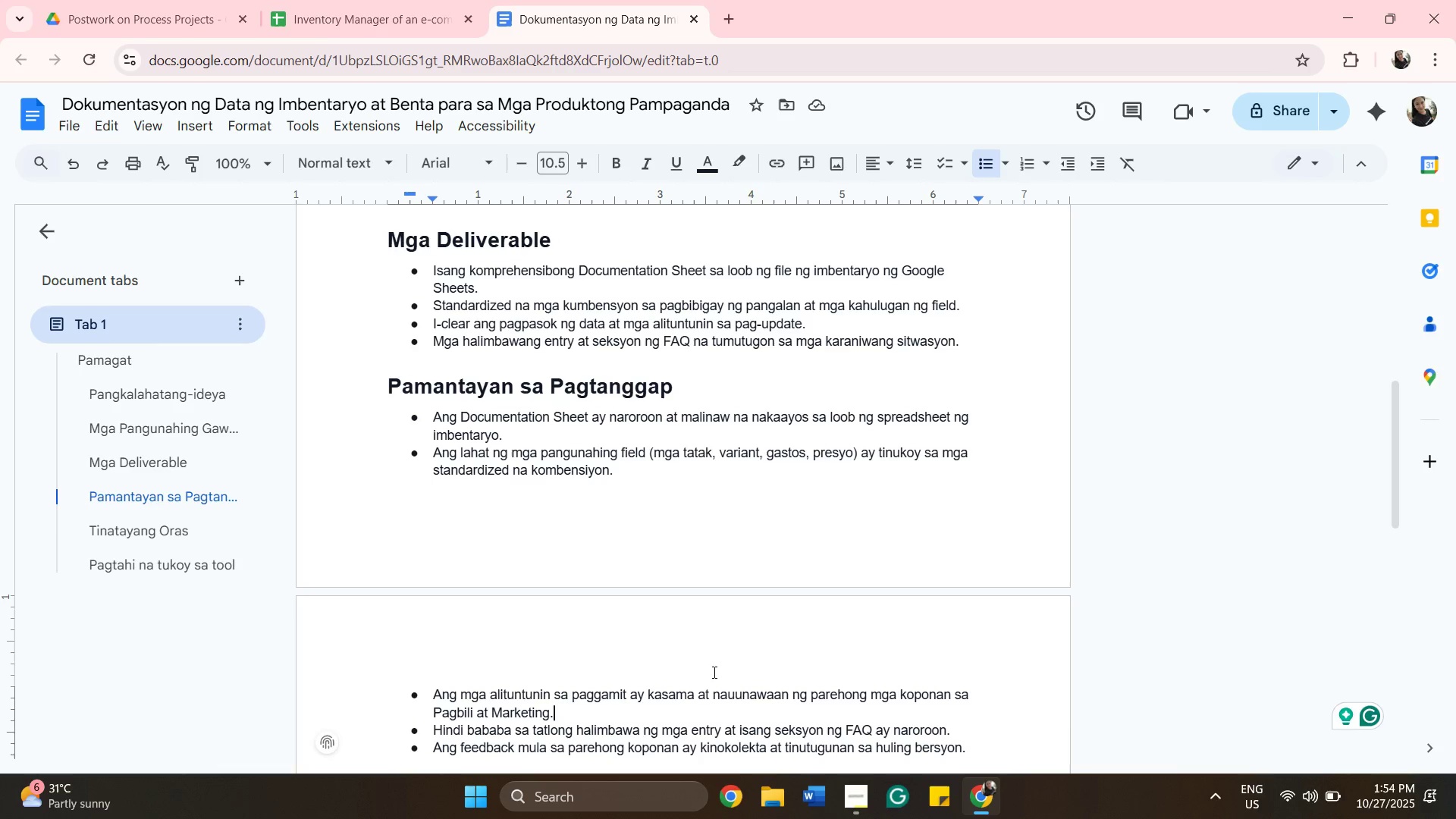 
wait(5.88)
 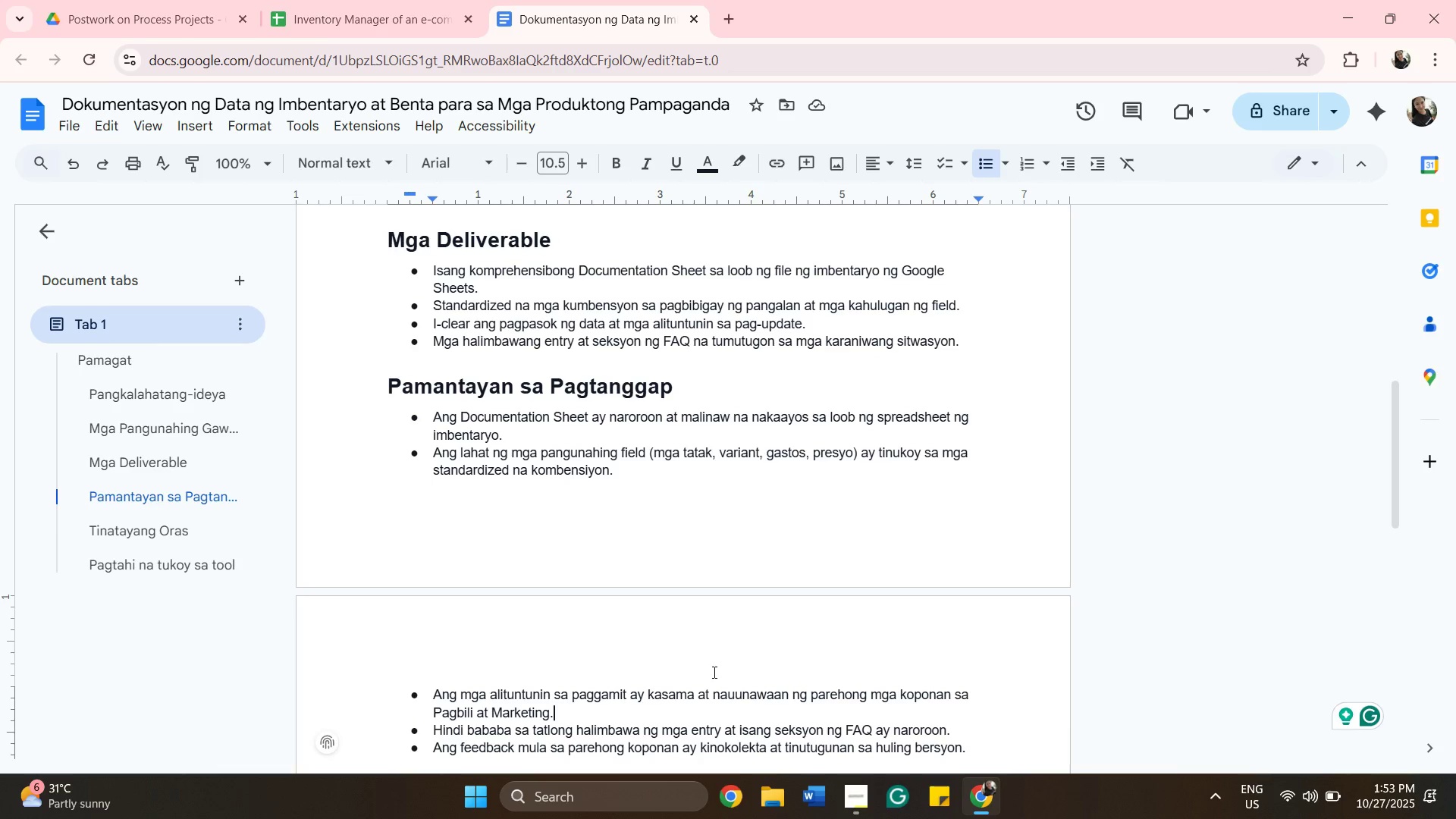 
key(ArrowDown)
 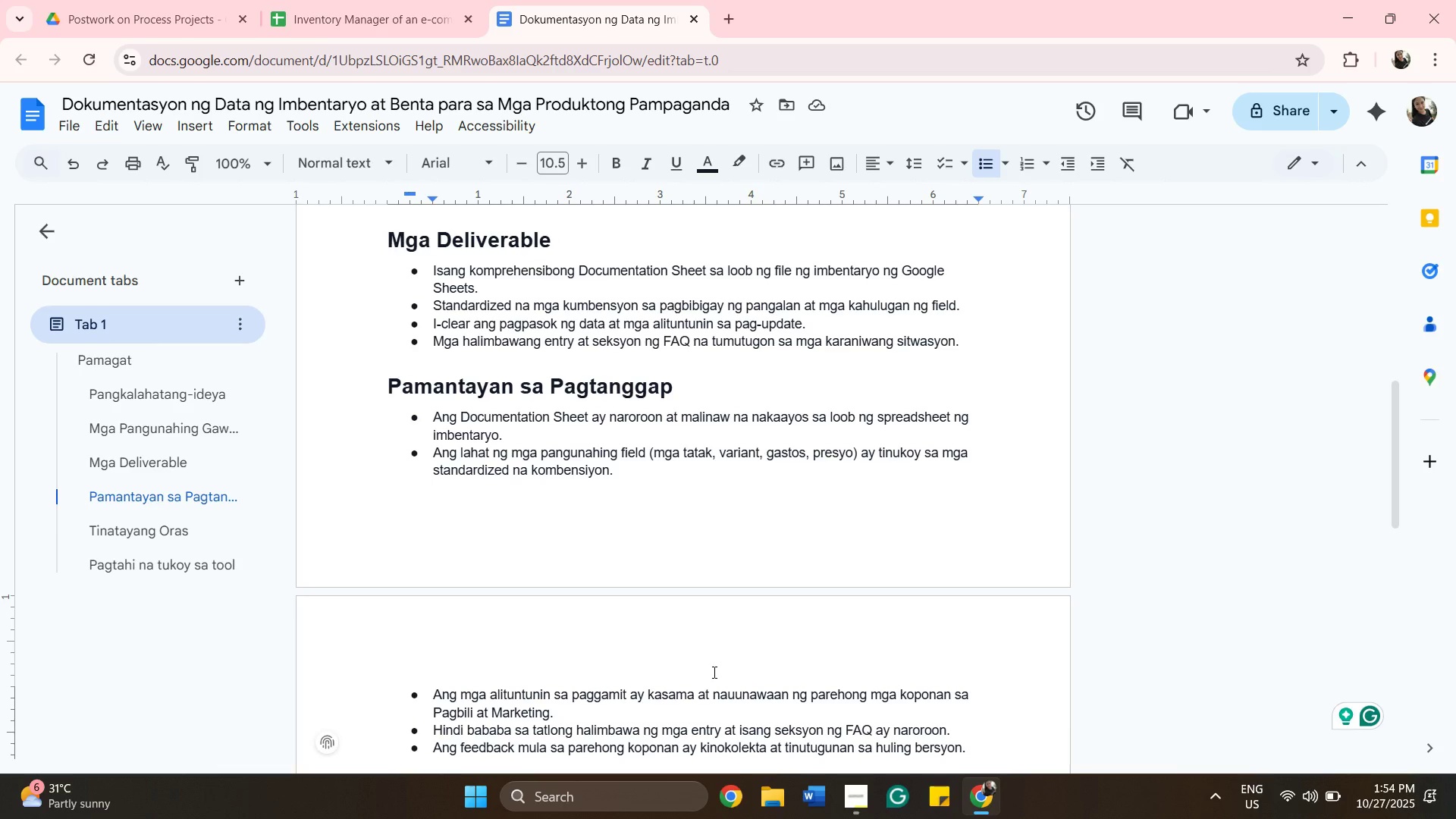 
key(ArrowDown)
 